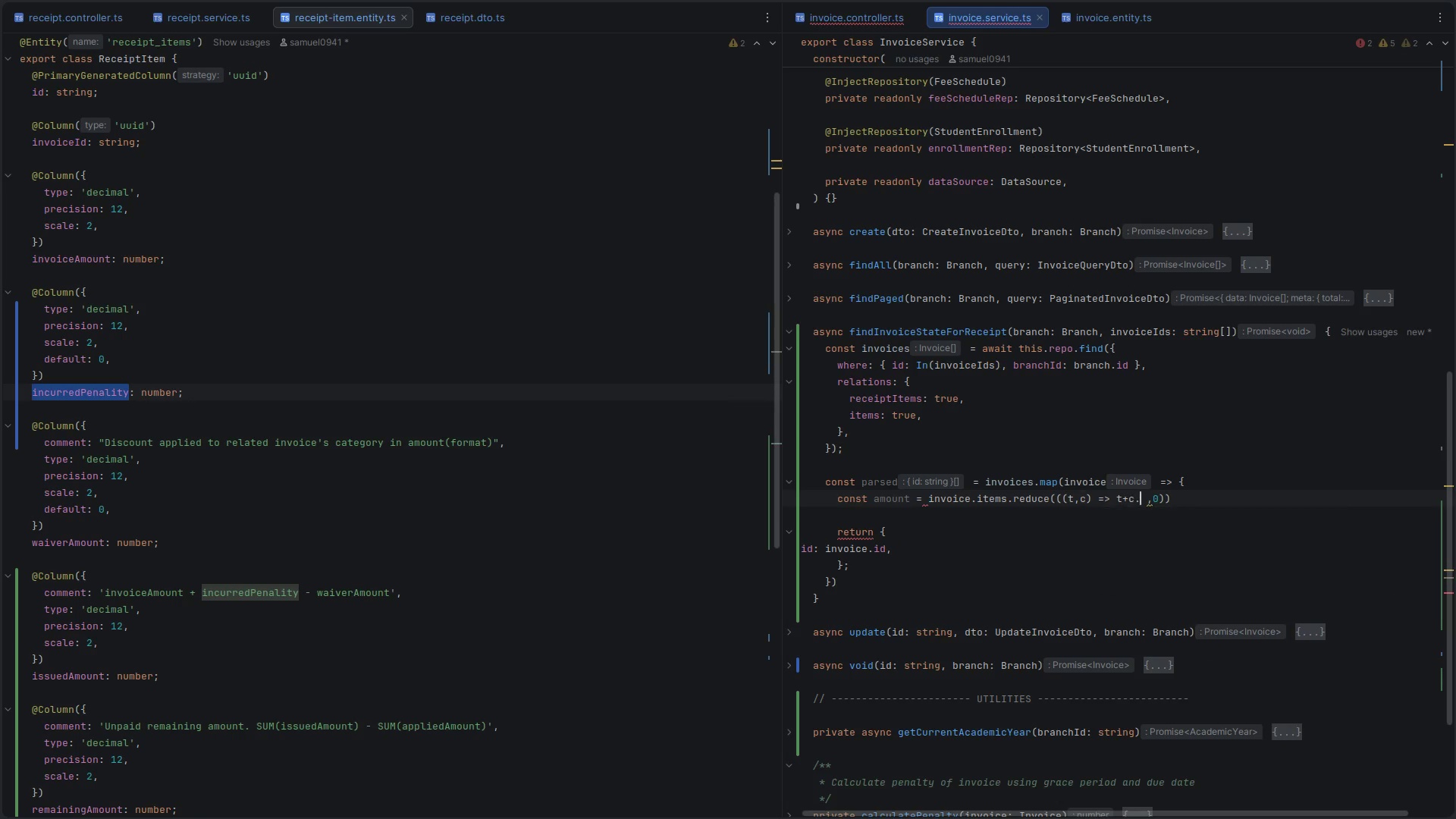 
key(A)
 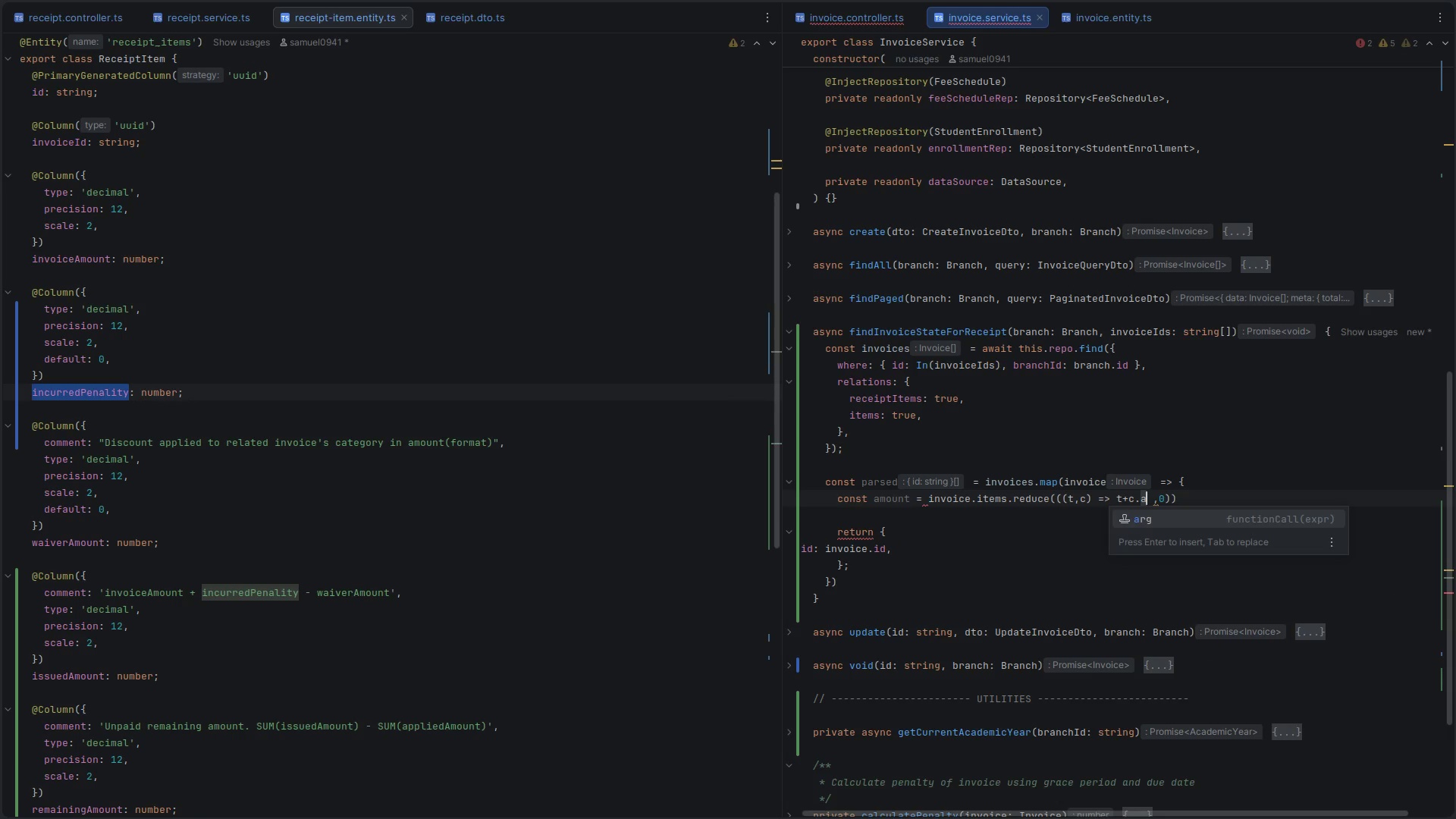 
key(Backspace)
 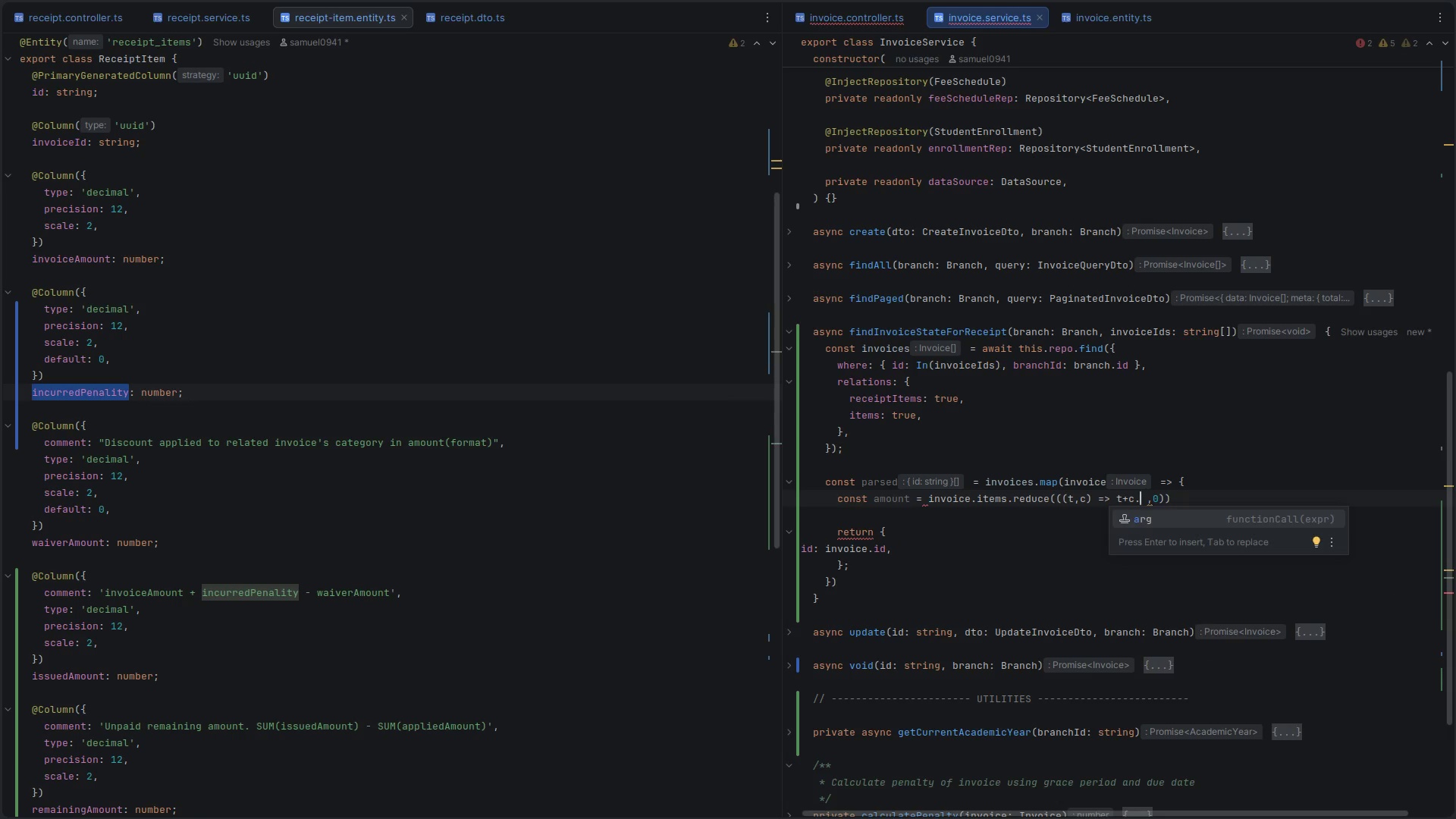 
key(Backspace)
 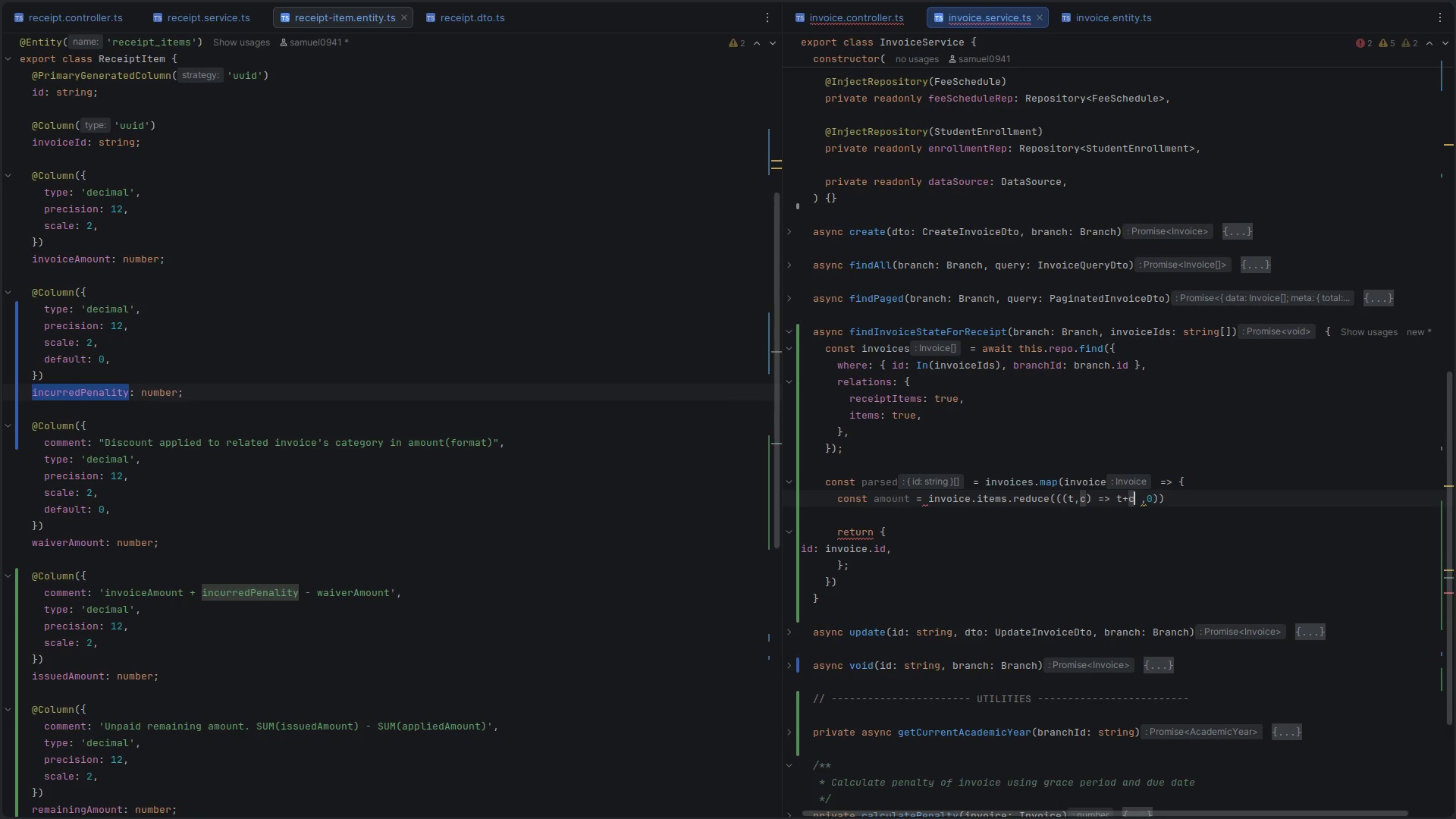 
key(Period)
 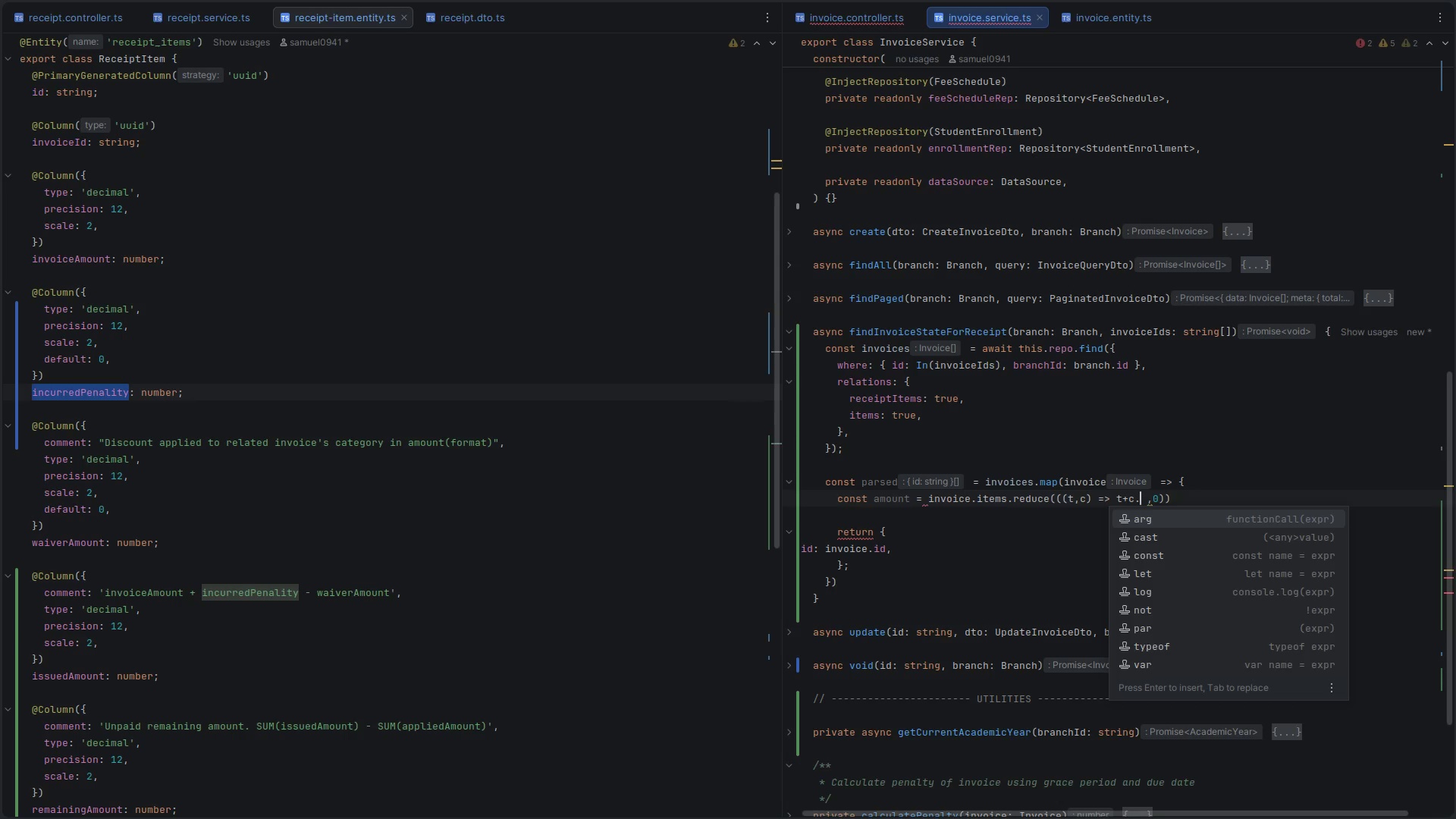 
key(Backspace)
 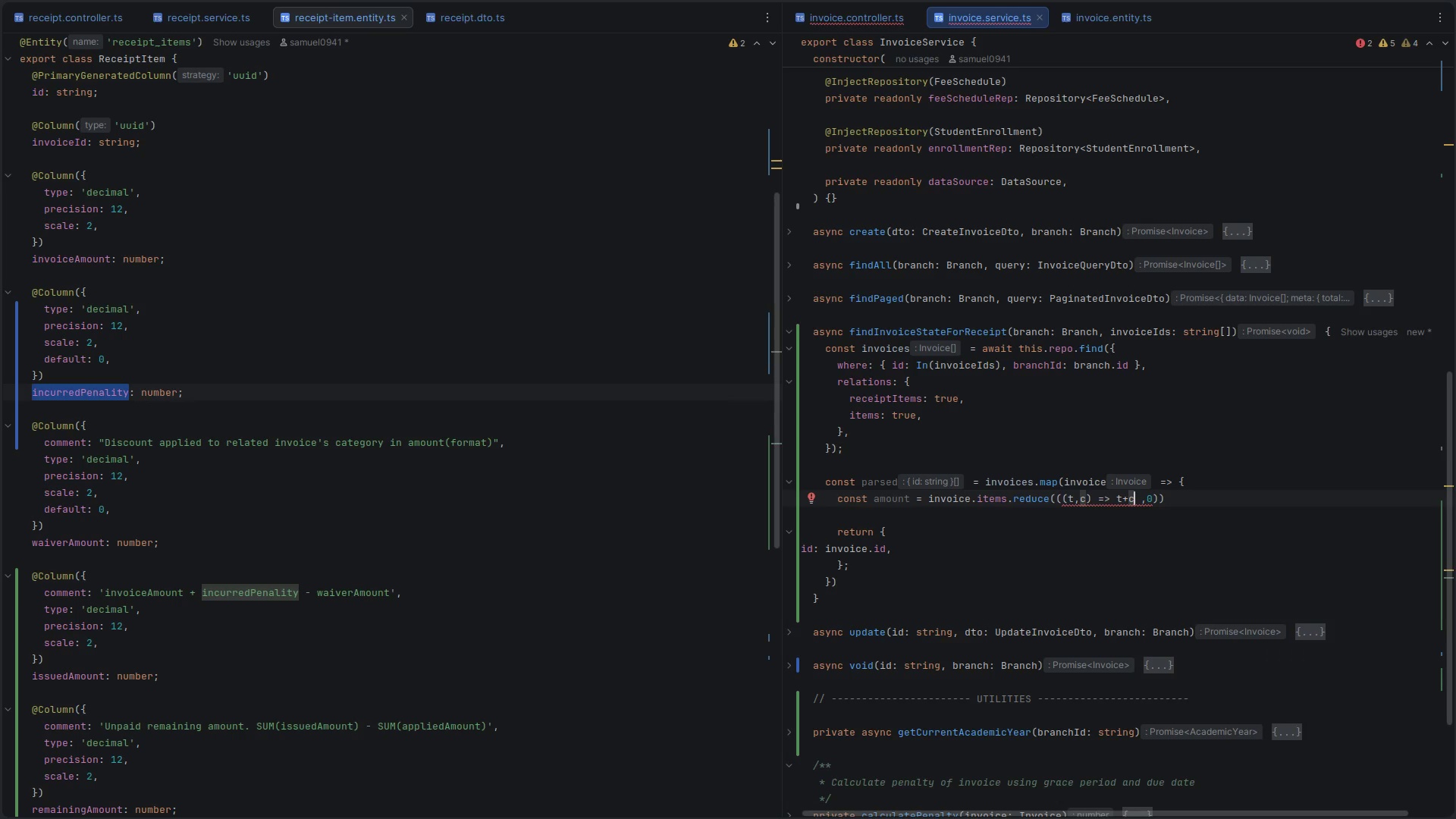 
key(ArrowRight)
 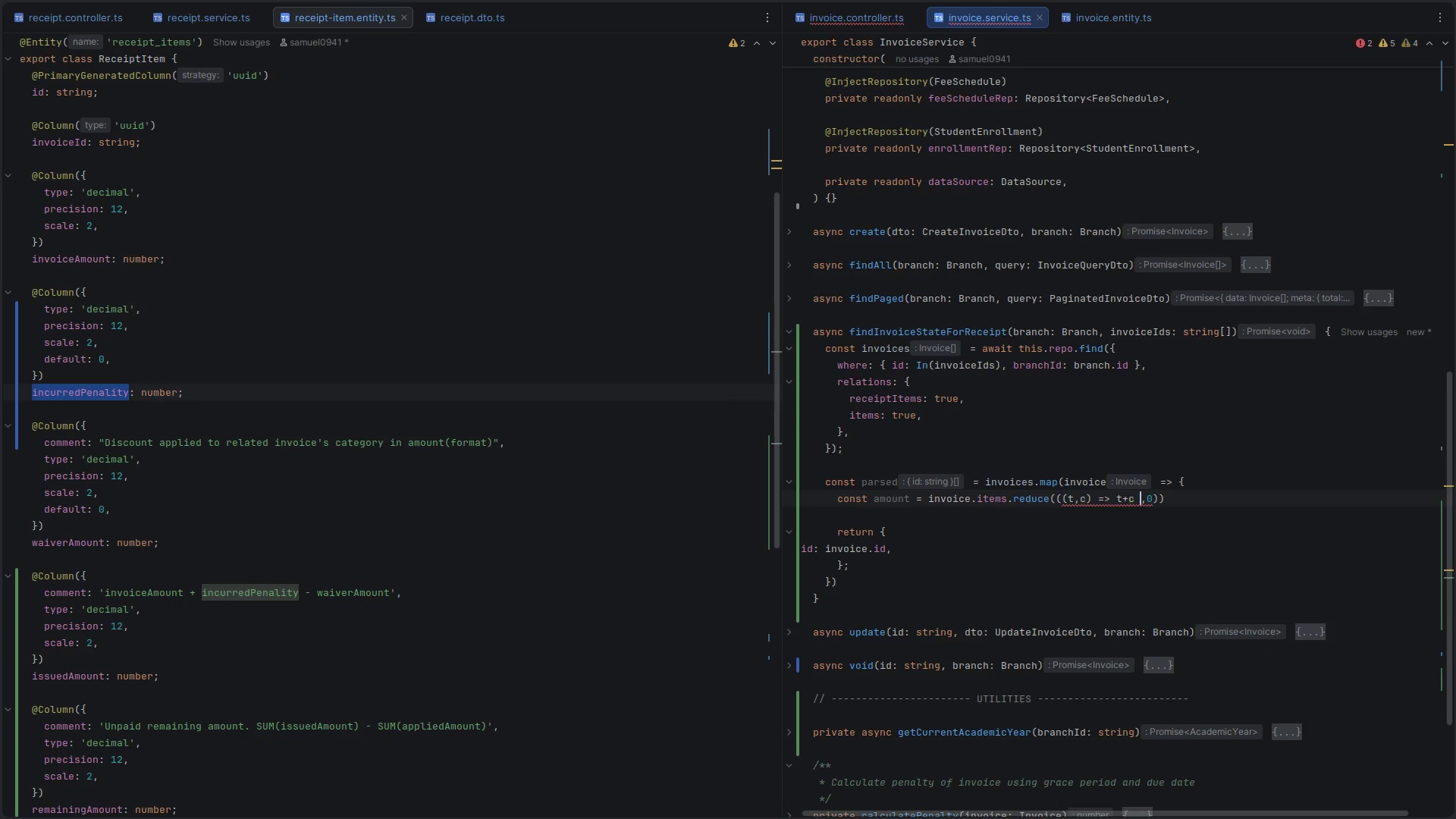 
key(ArrowRight)
 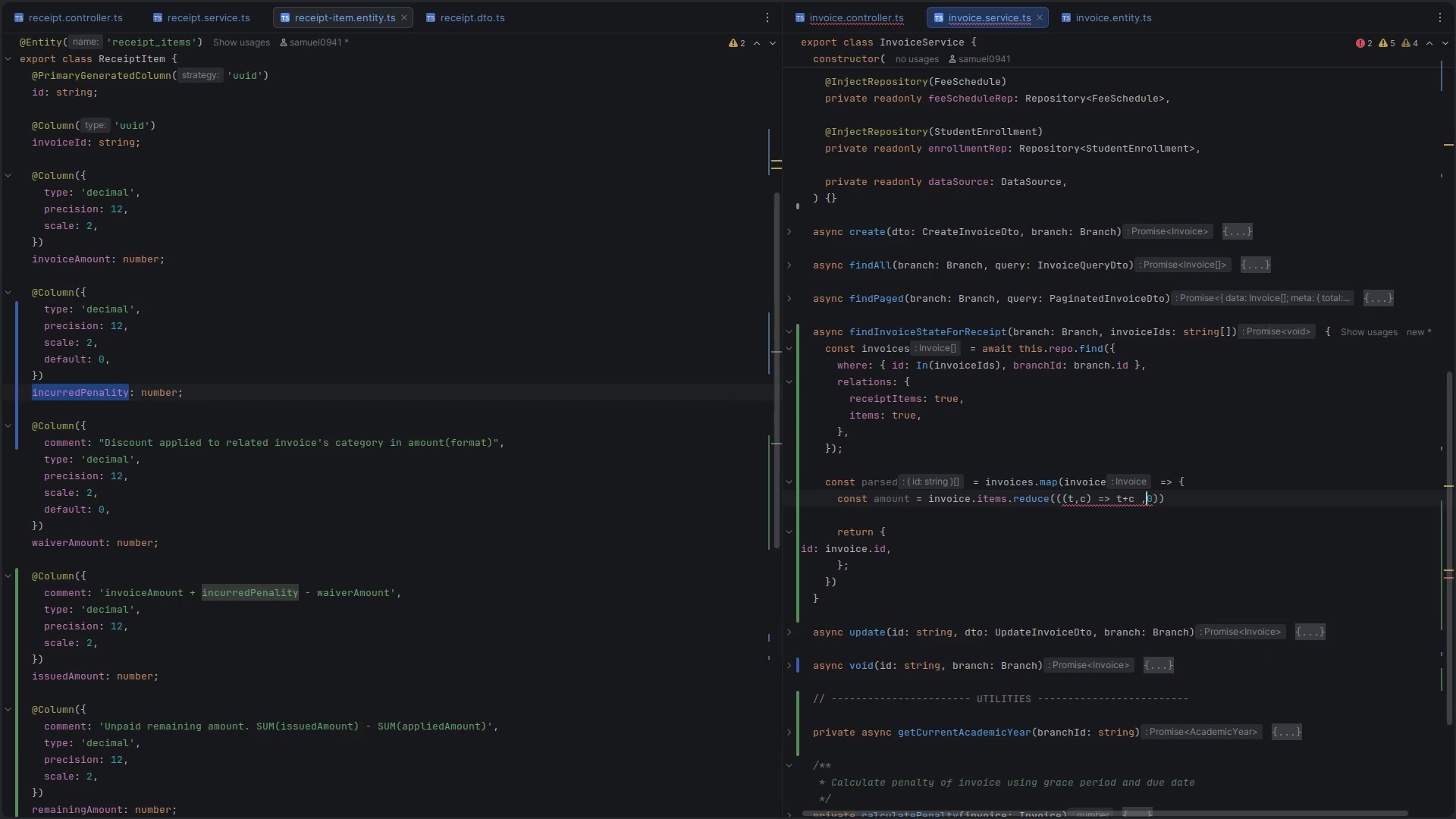 
key(ArrowRight)
 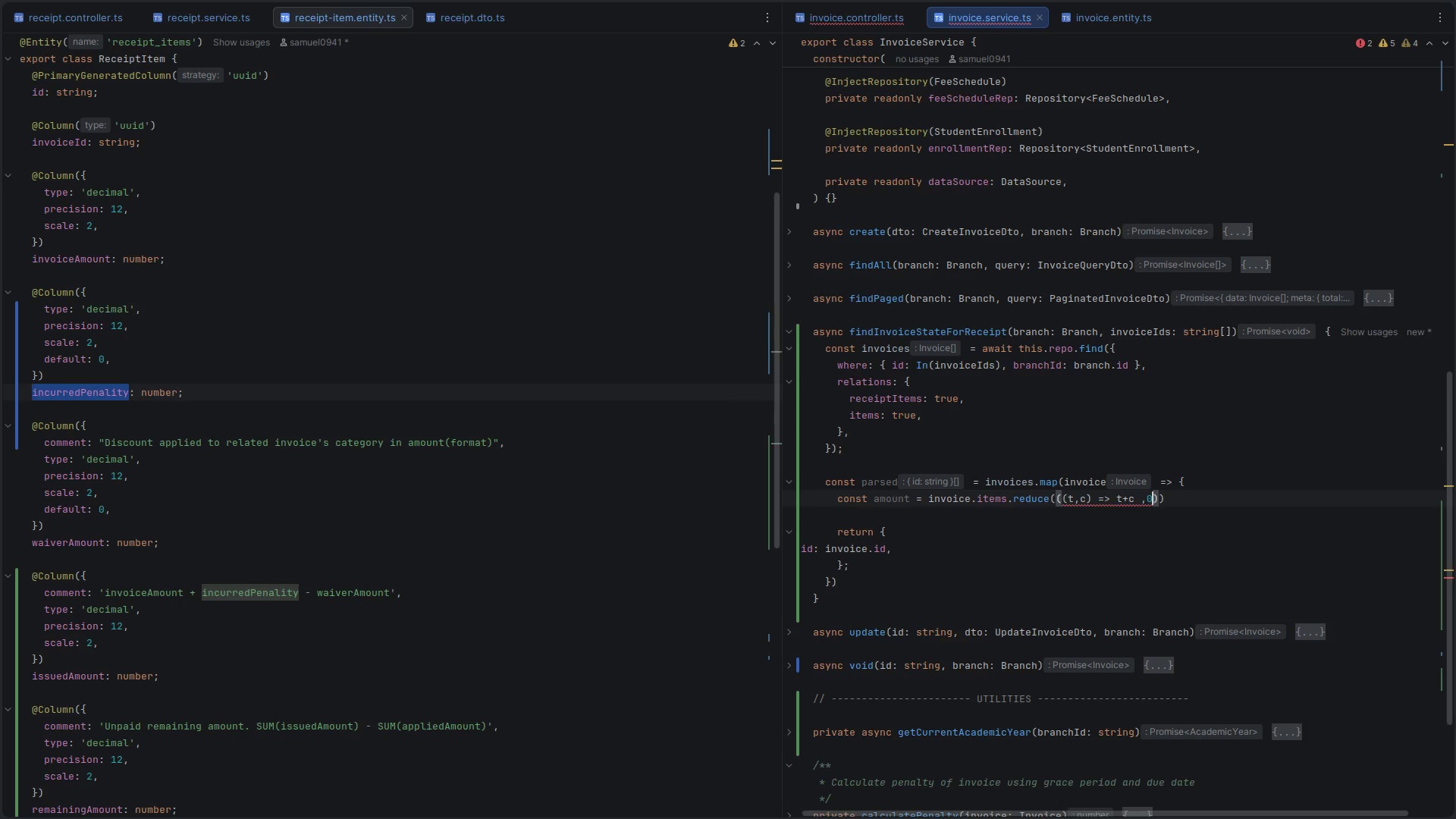 
key(ArrowRight)
 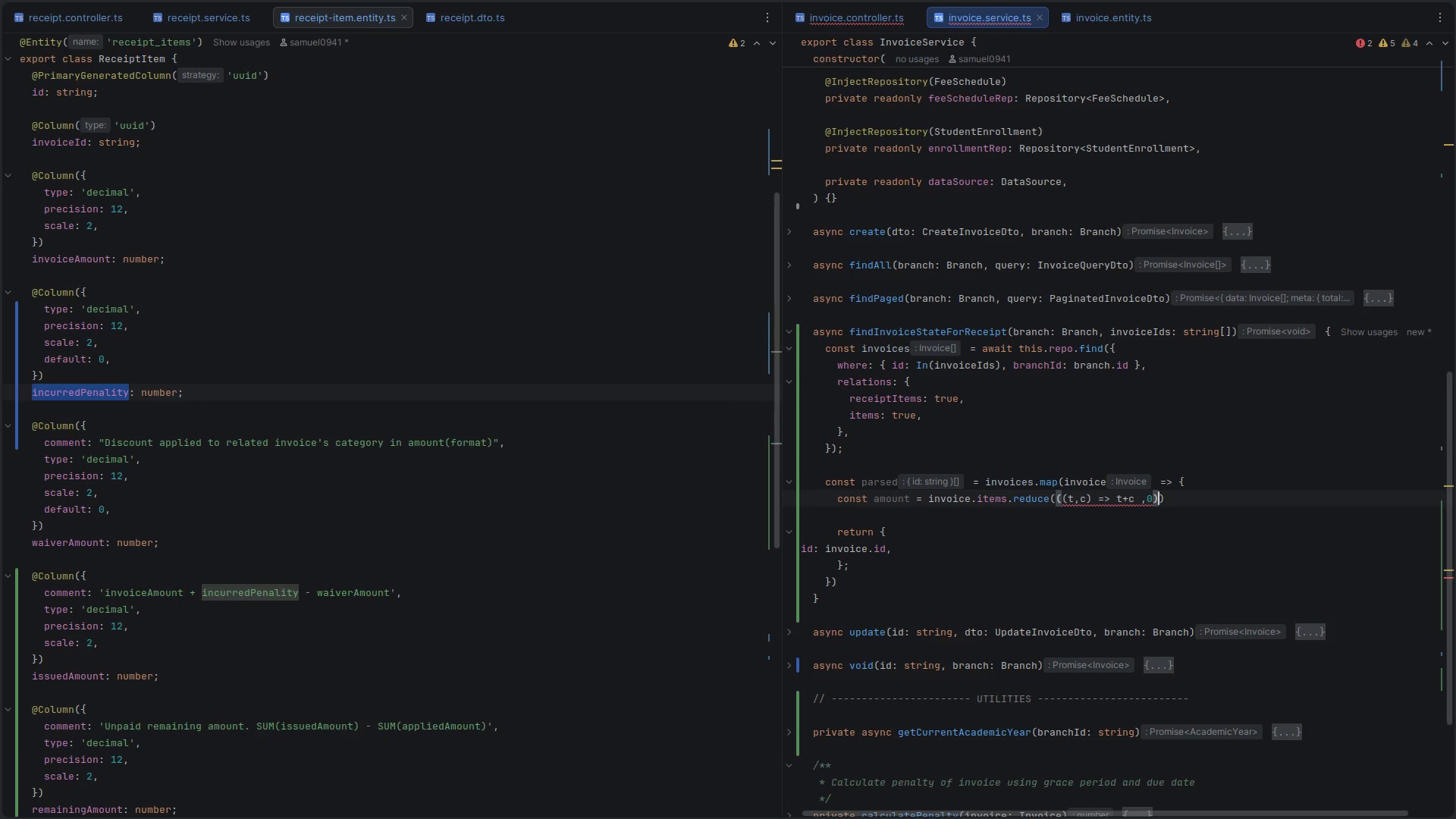 
key(ArrowLeft)
 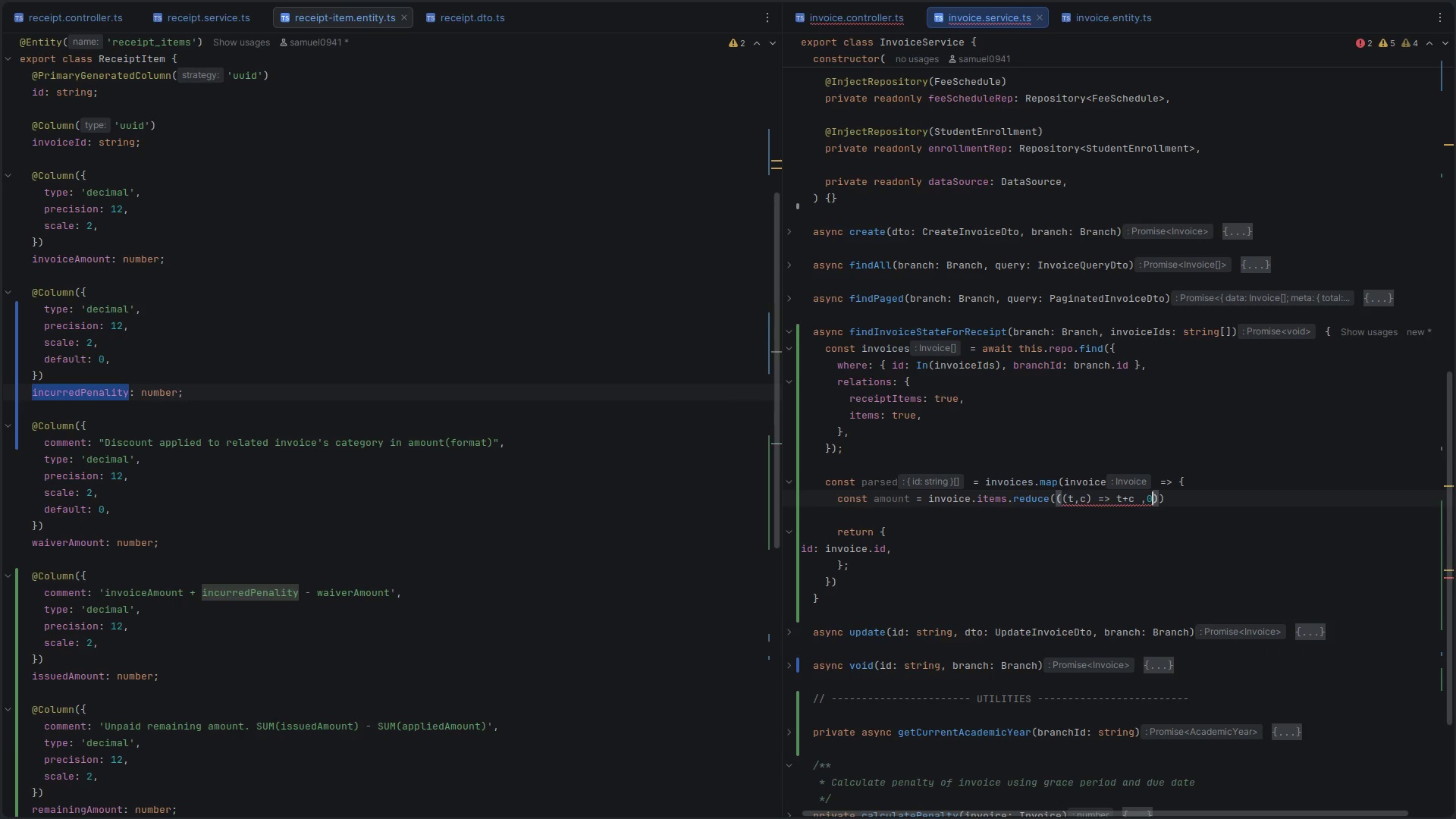 
key(Backspace)
 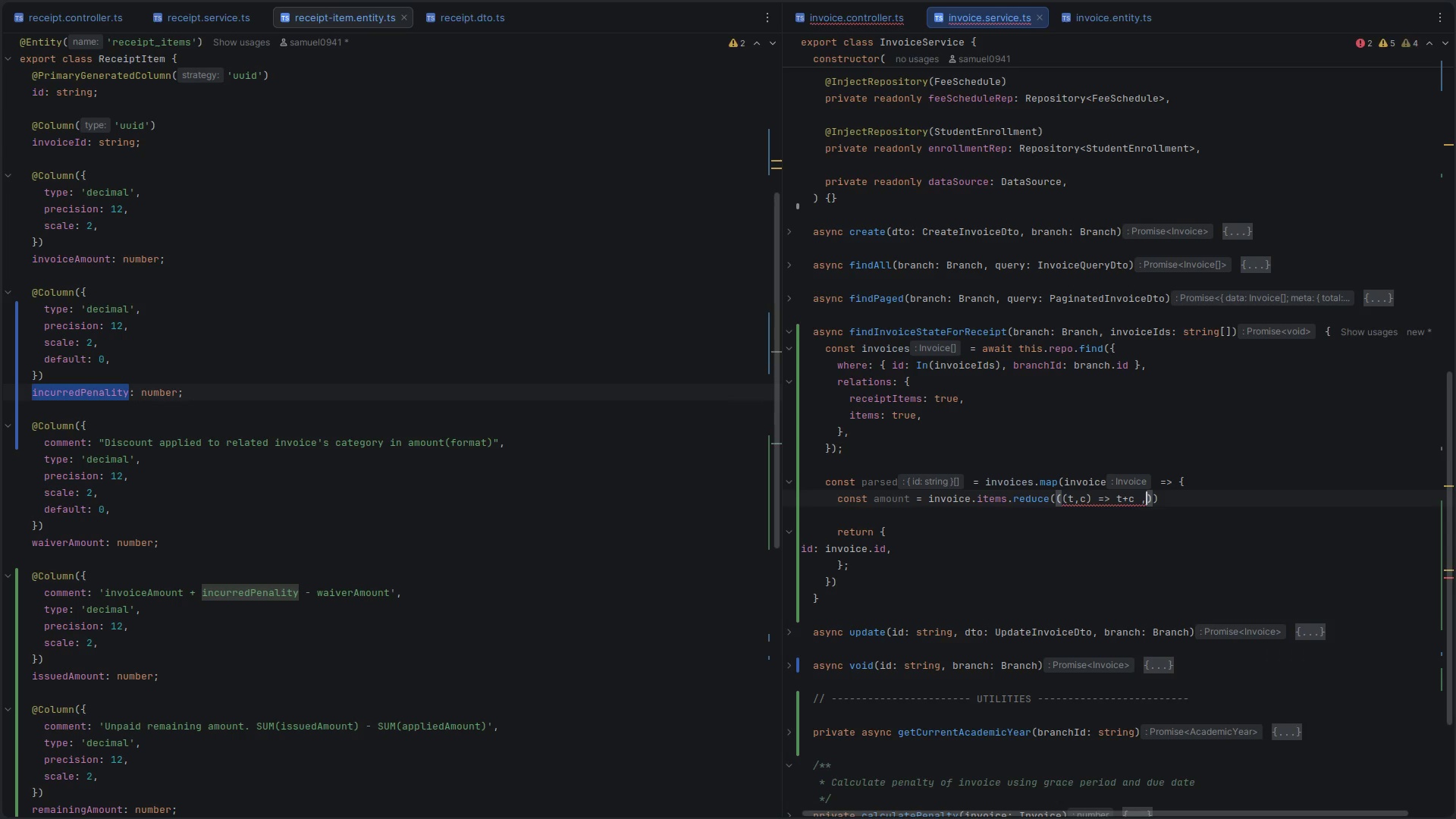 
key(Backspace)
 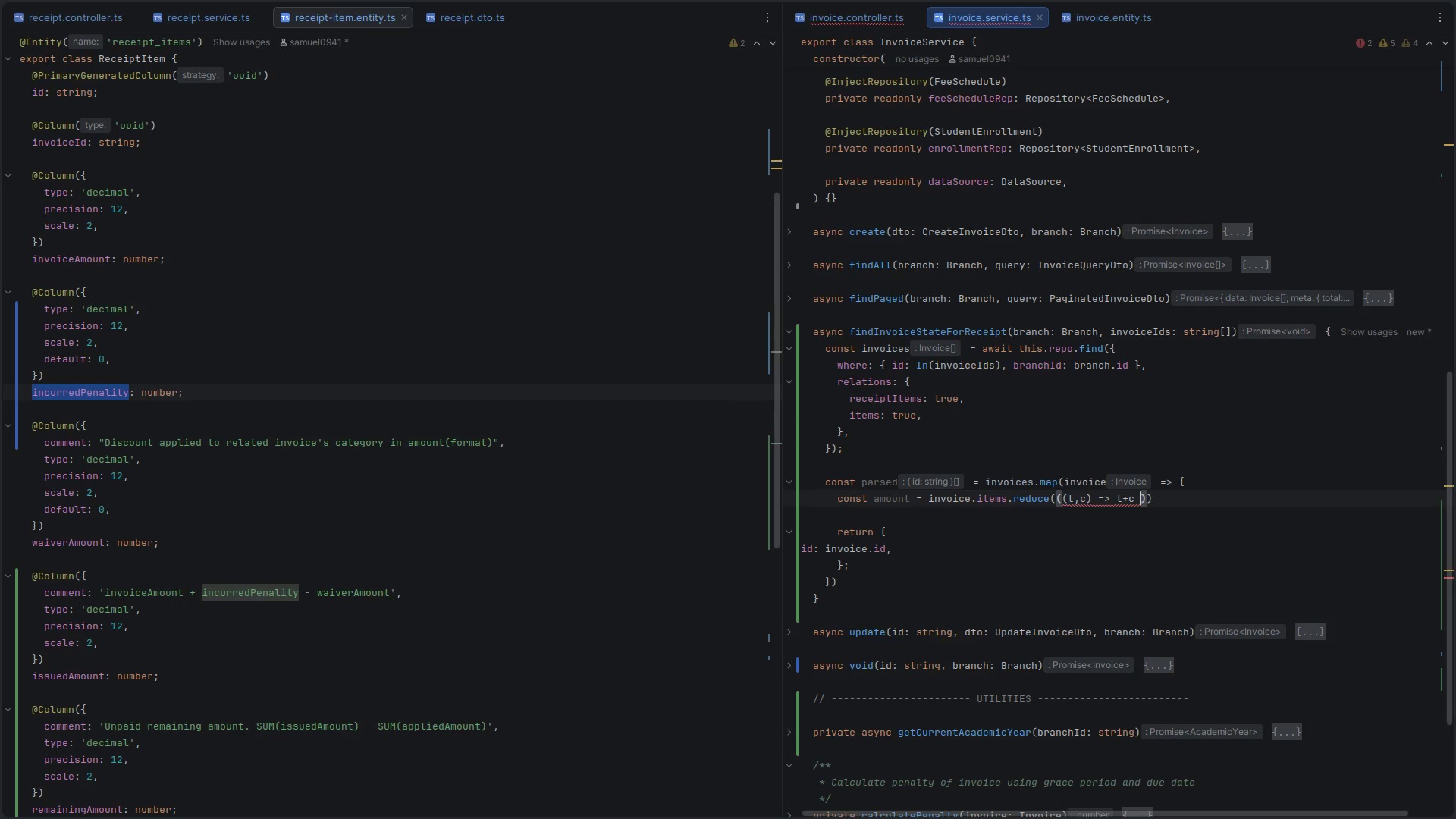 
key(ArrowRight)
 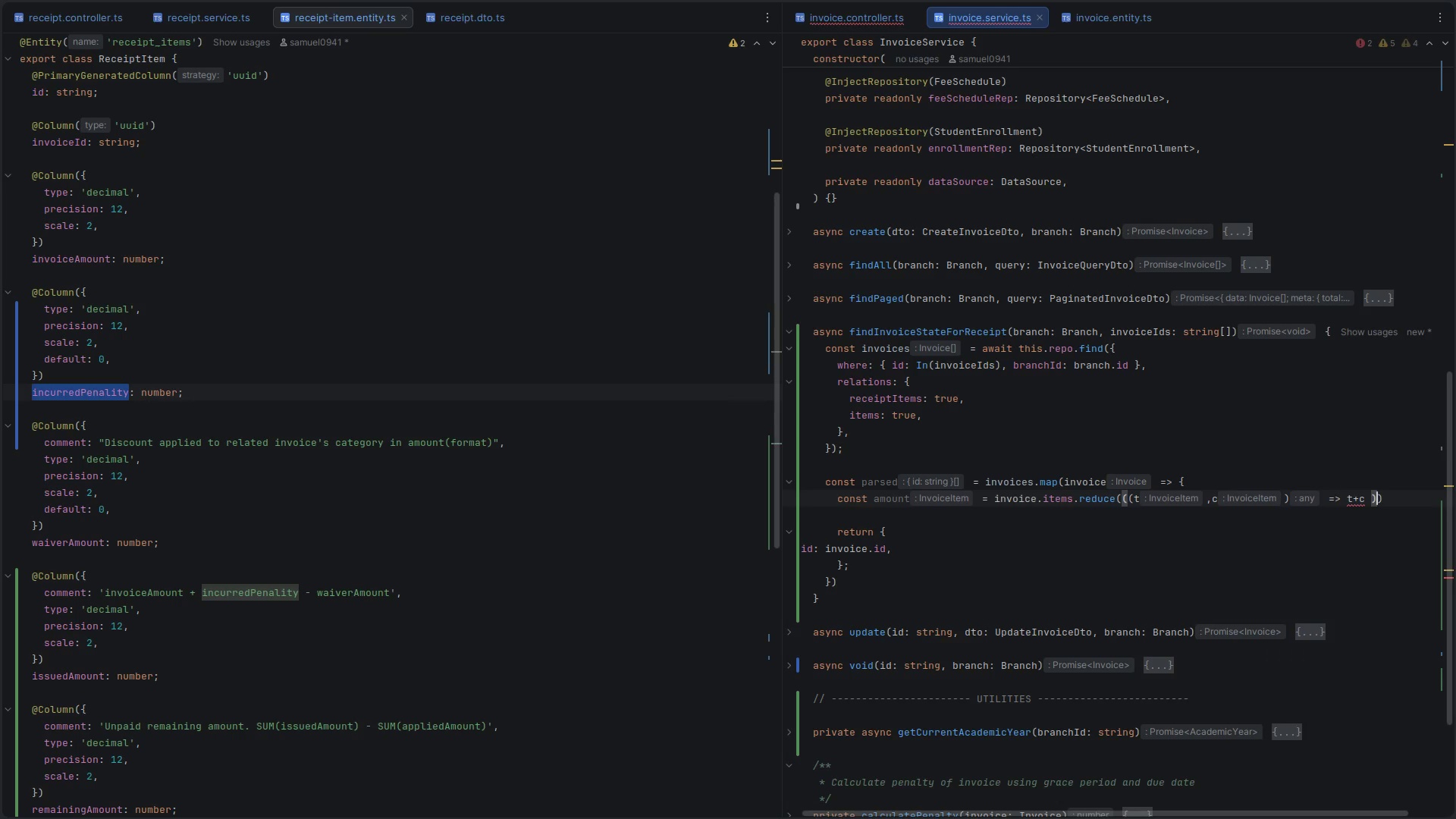 
key(Comma)
 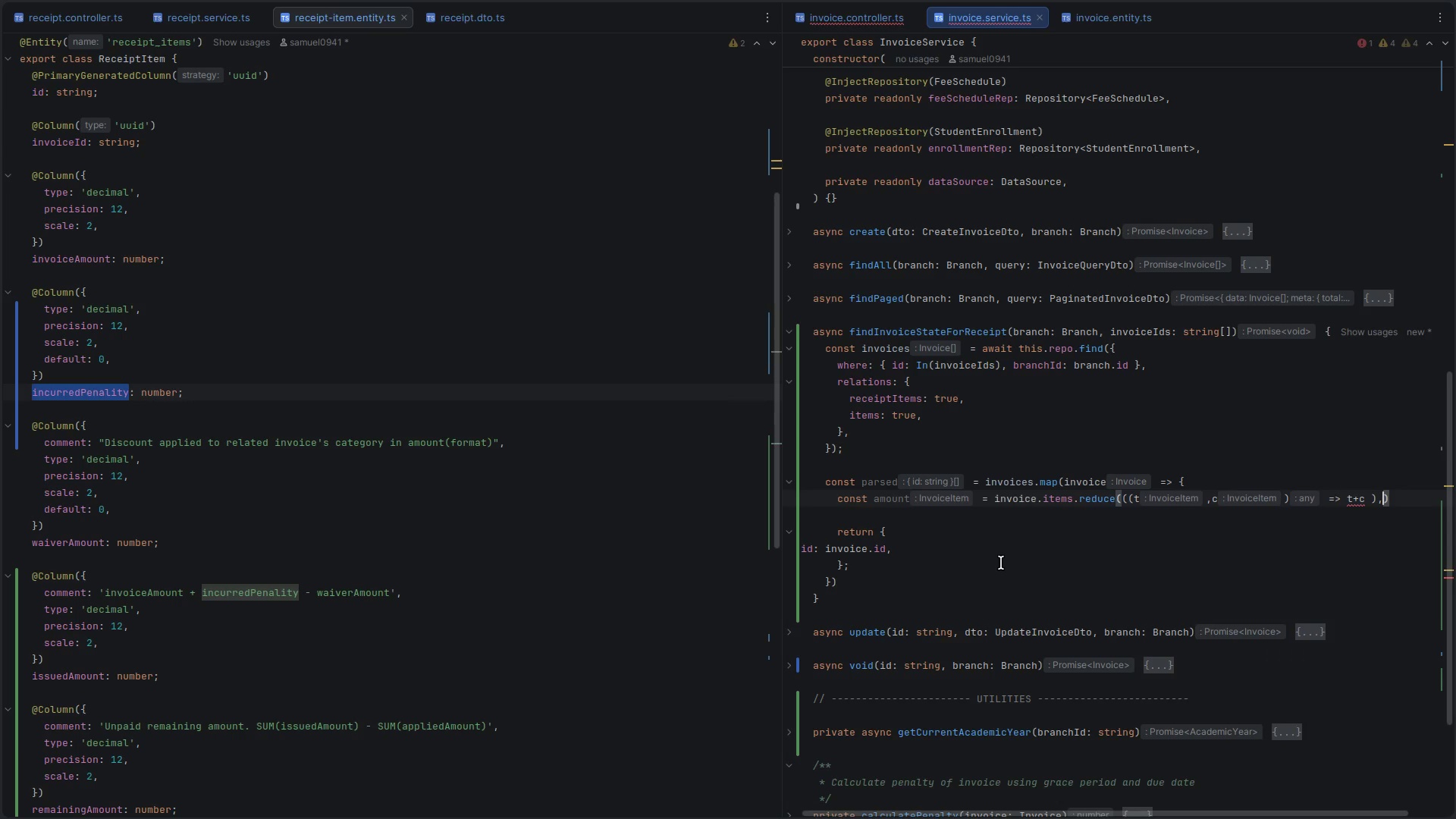 
key(0)
 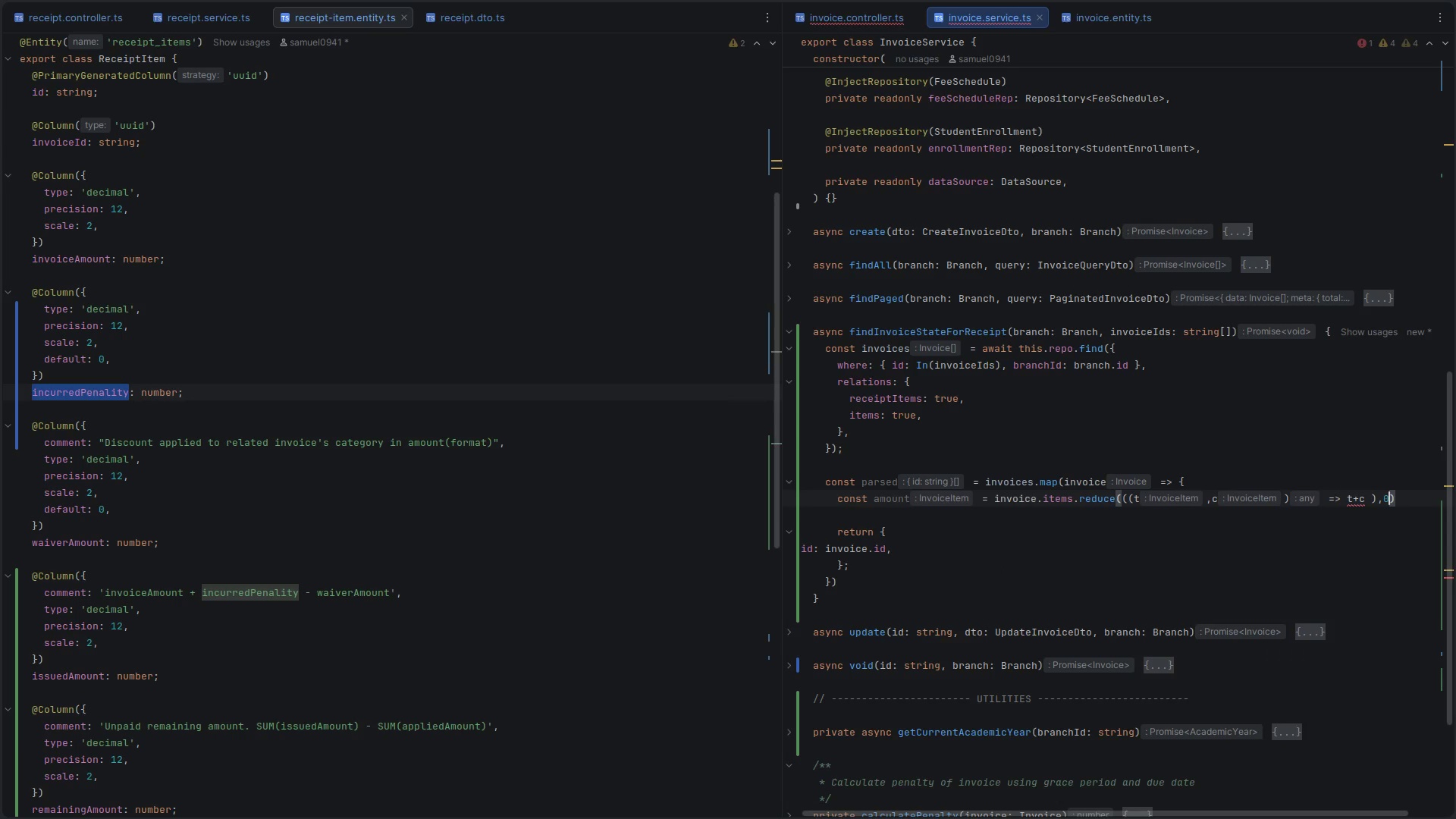 
key(ArrowLeft)
 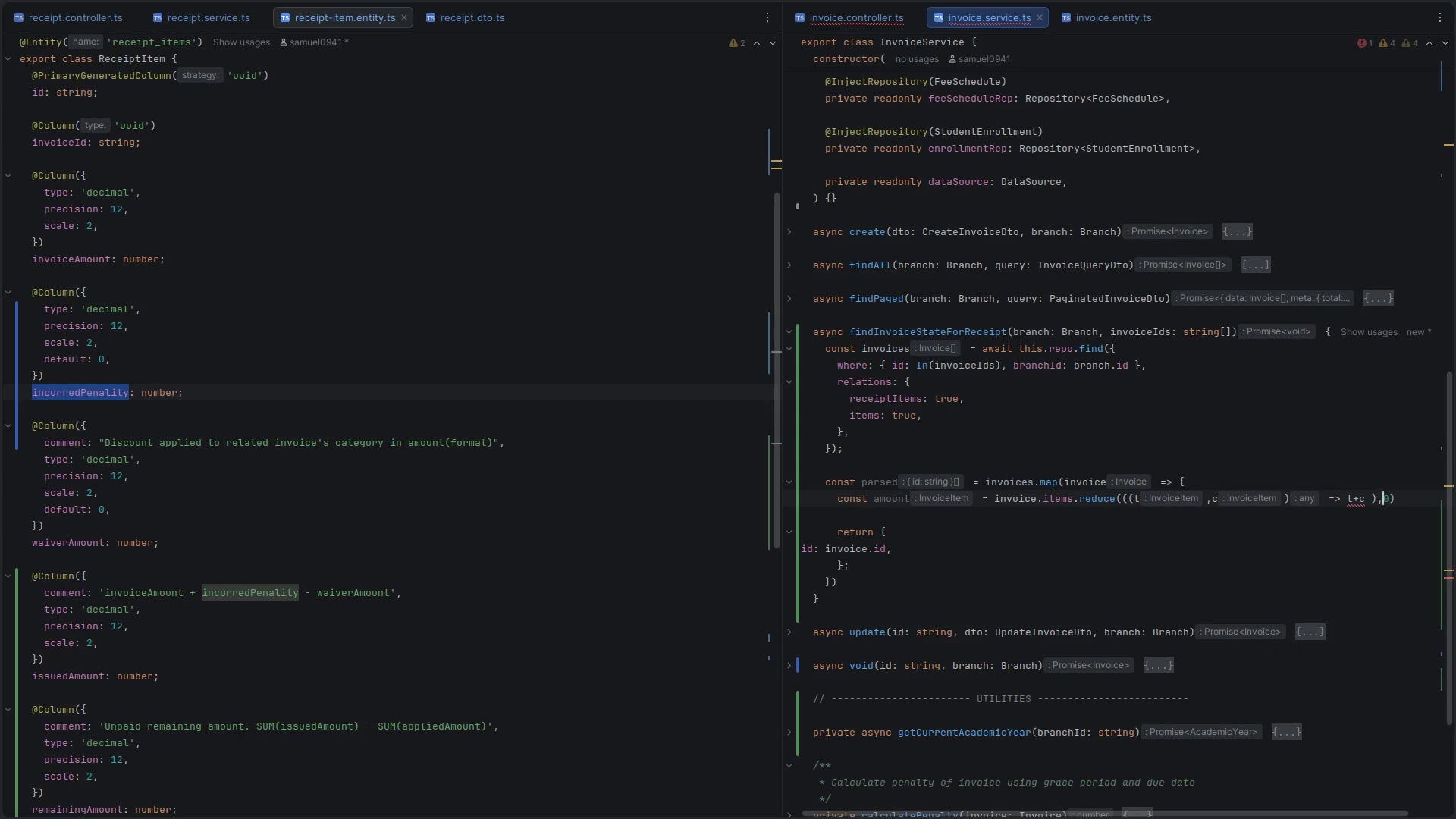 
key(ArrowLeft)
 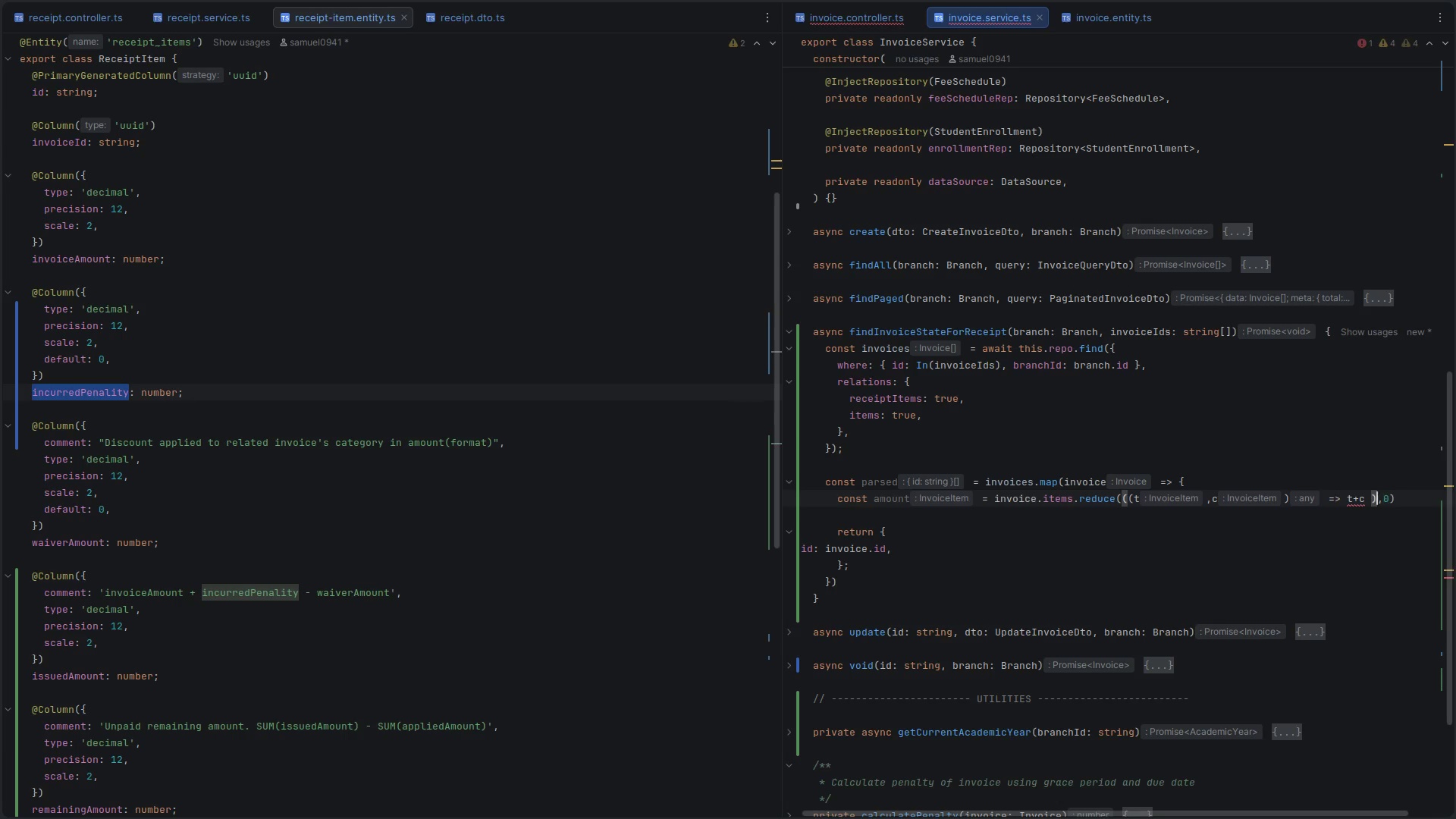 
key(ArrowLeft)
 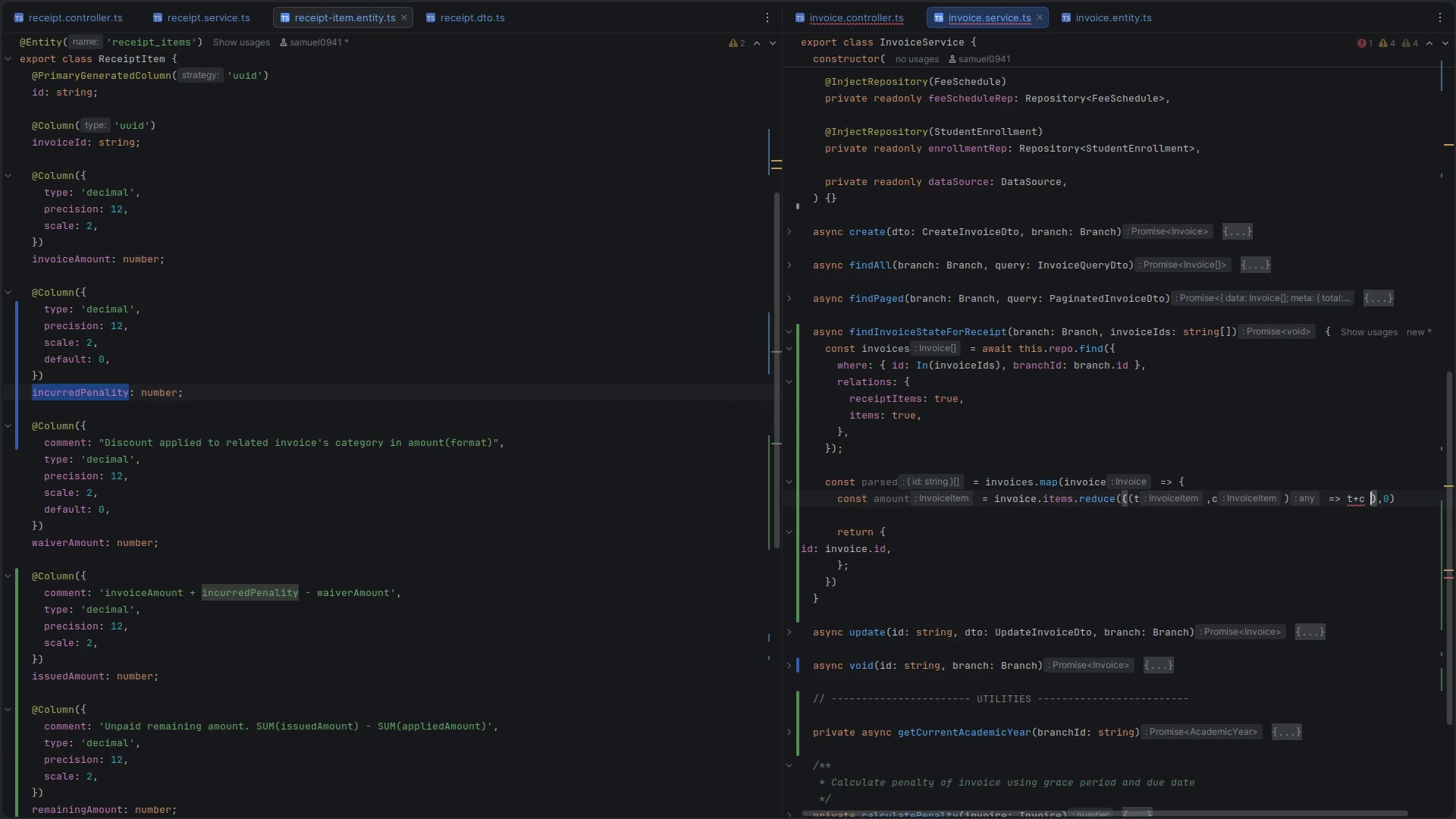 
key(ArrowLeft)
 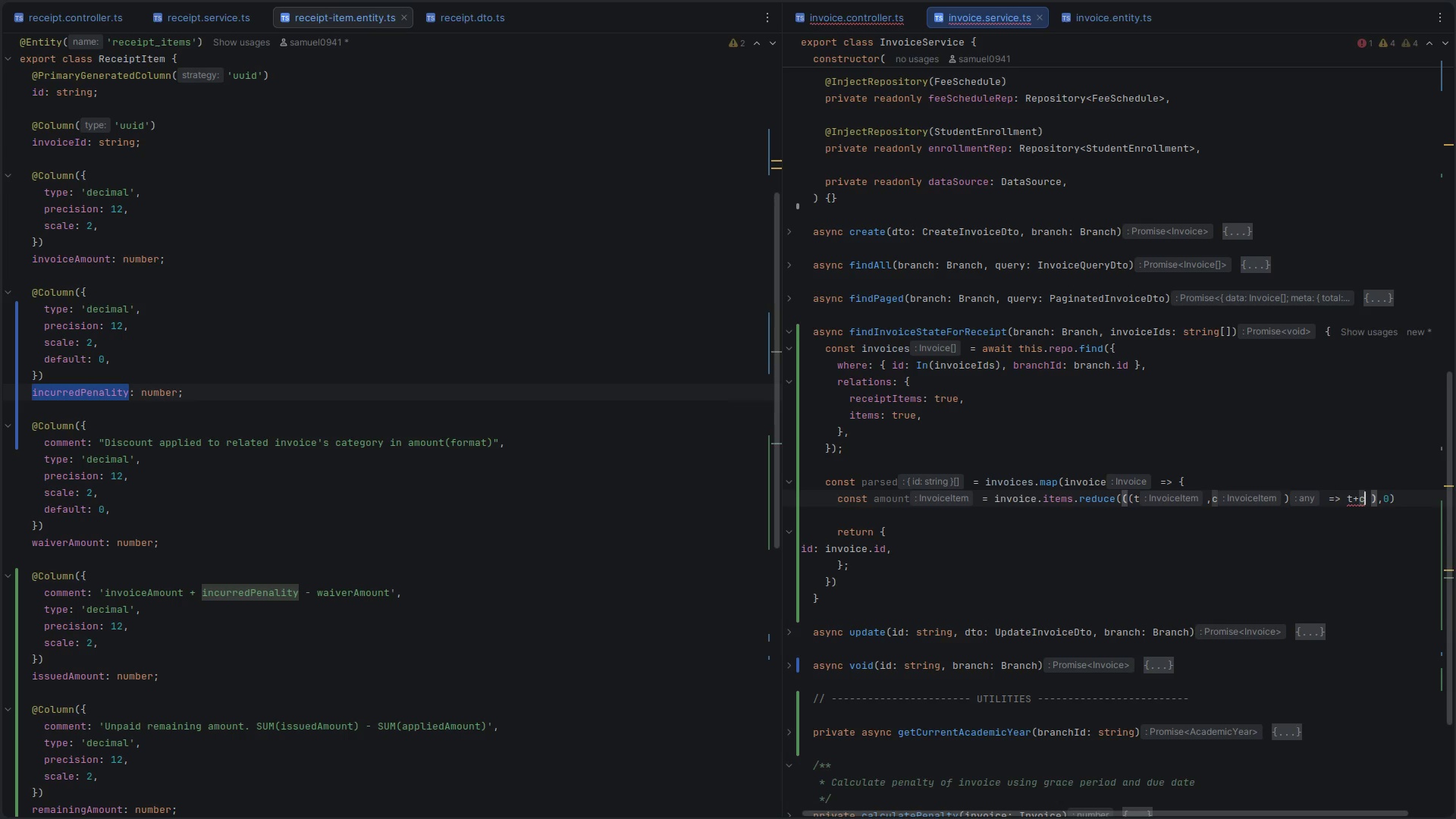 
key(Slash)
 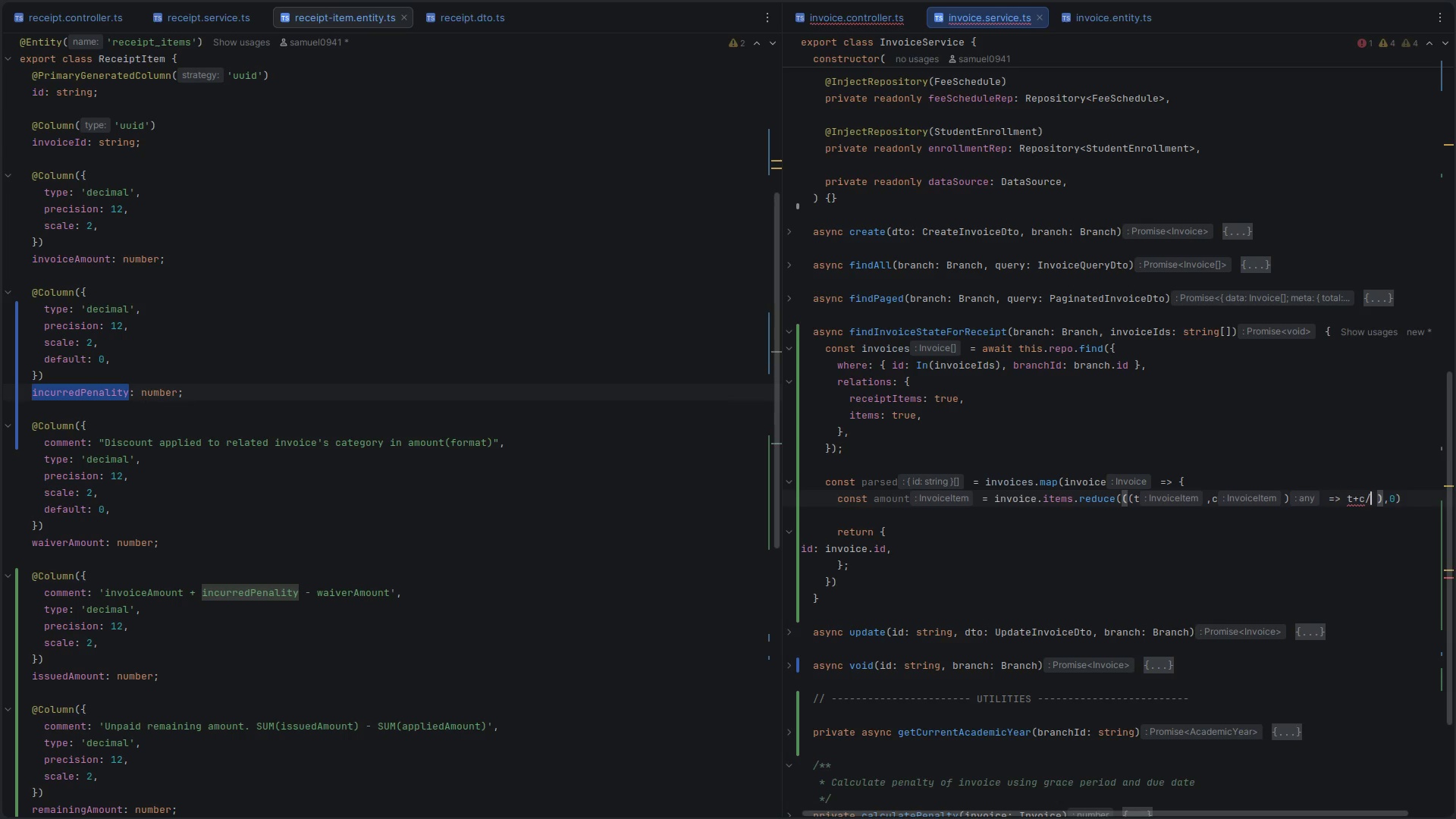 
key(Backspace)
 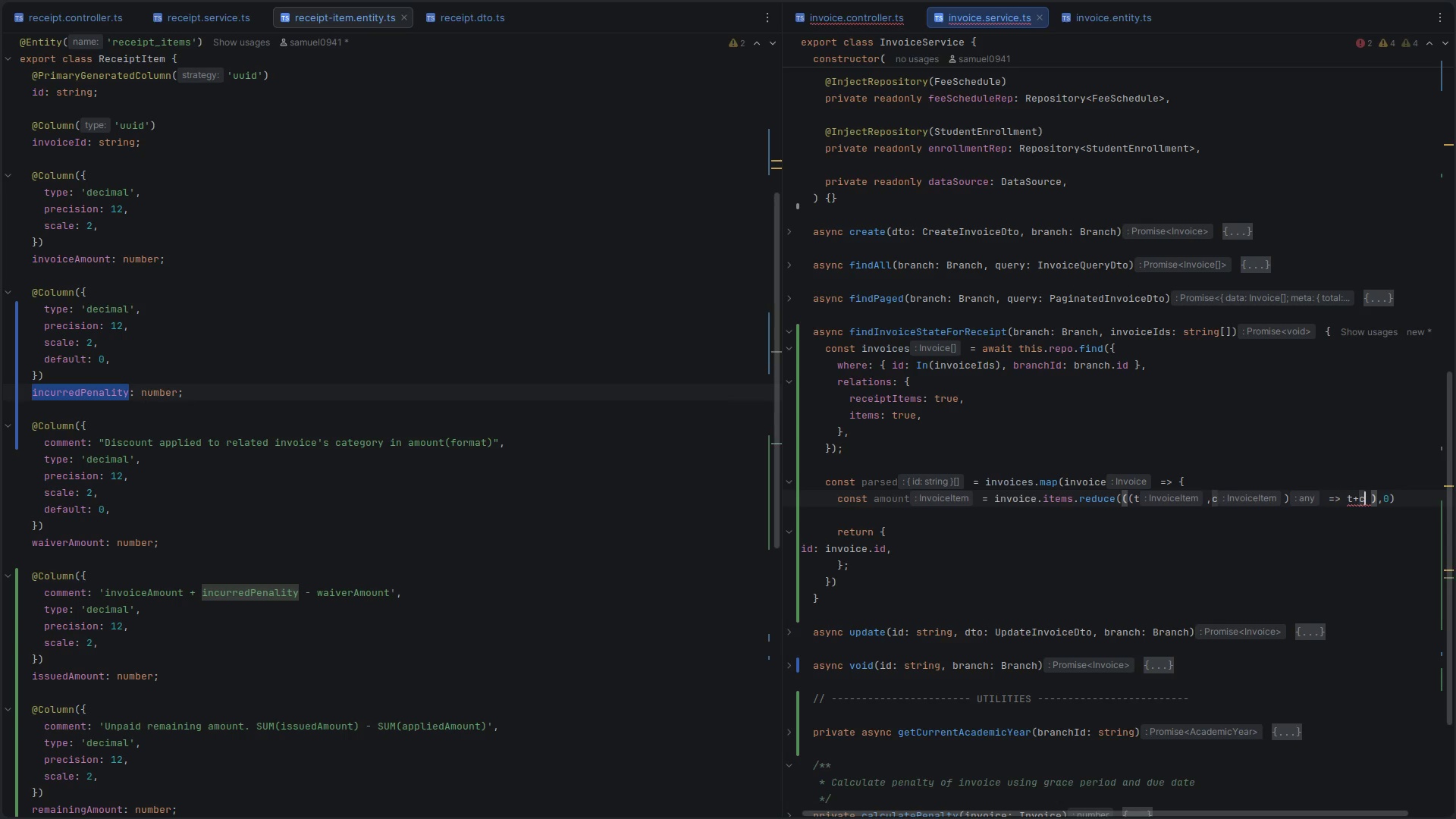 
key(Period)
 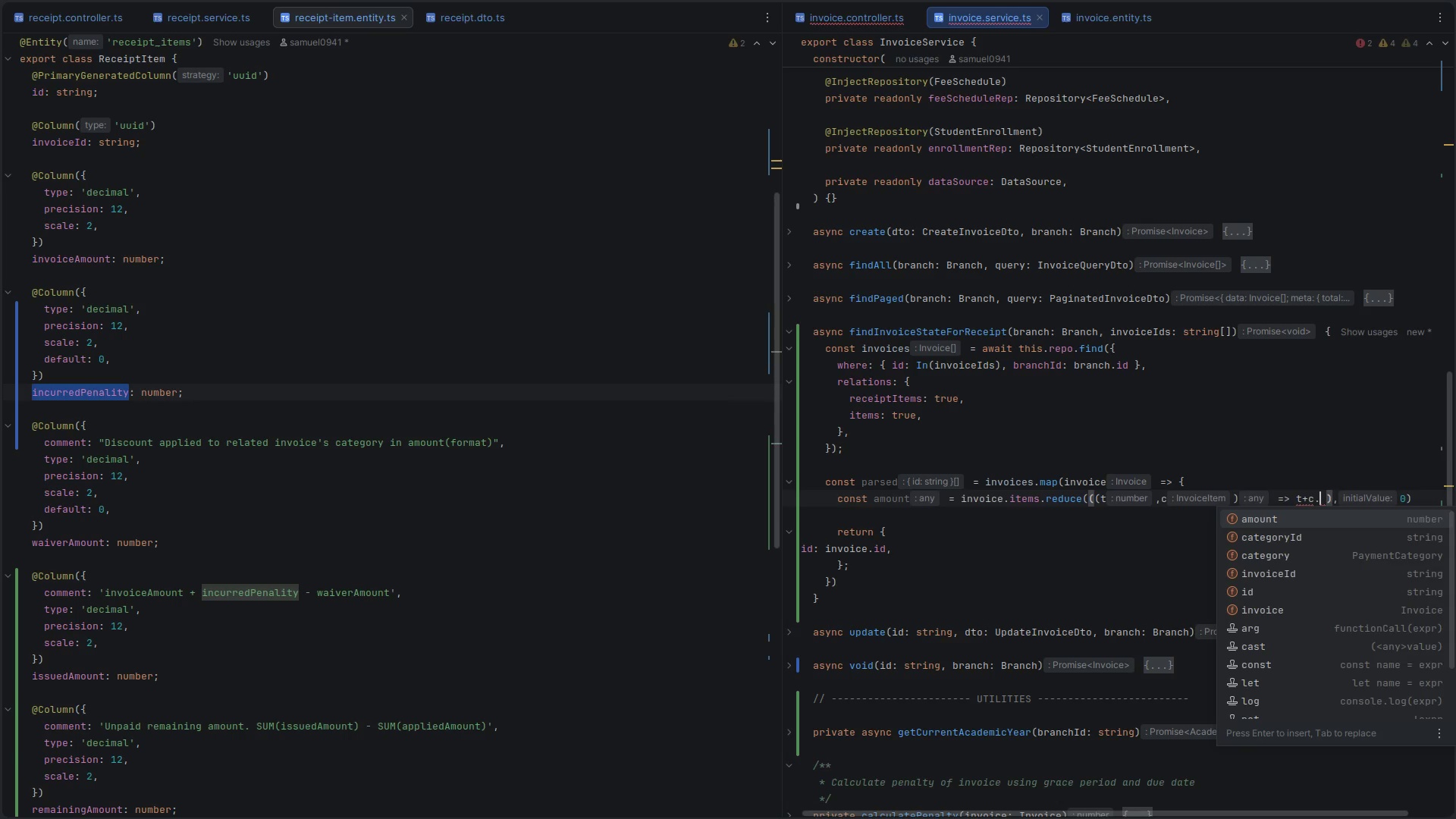 
key(Enter)
 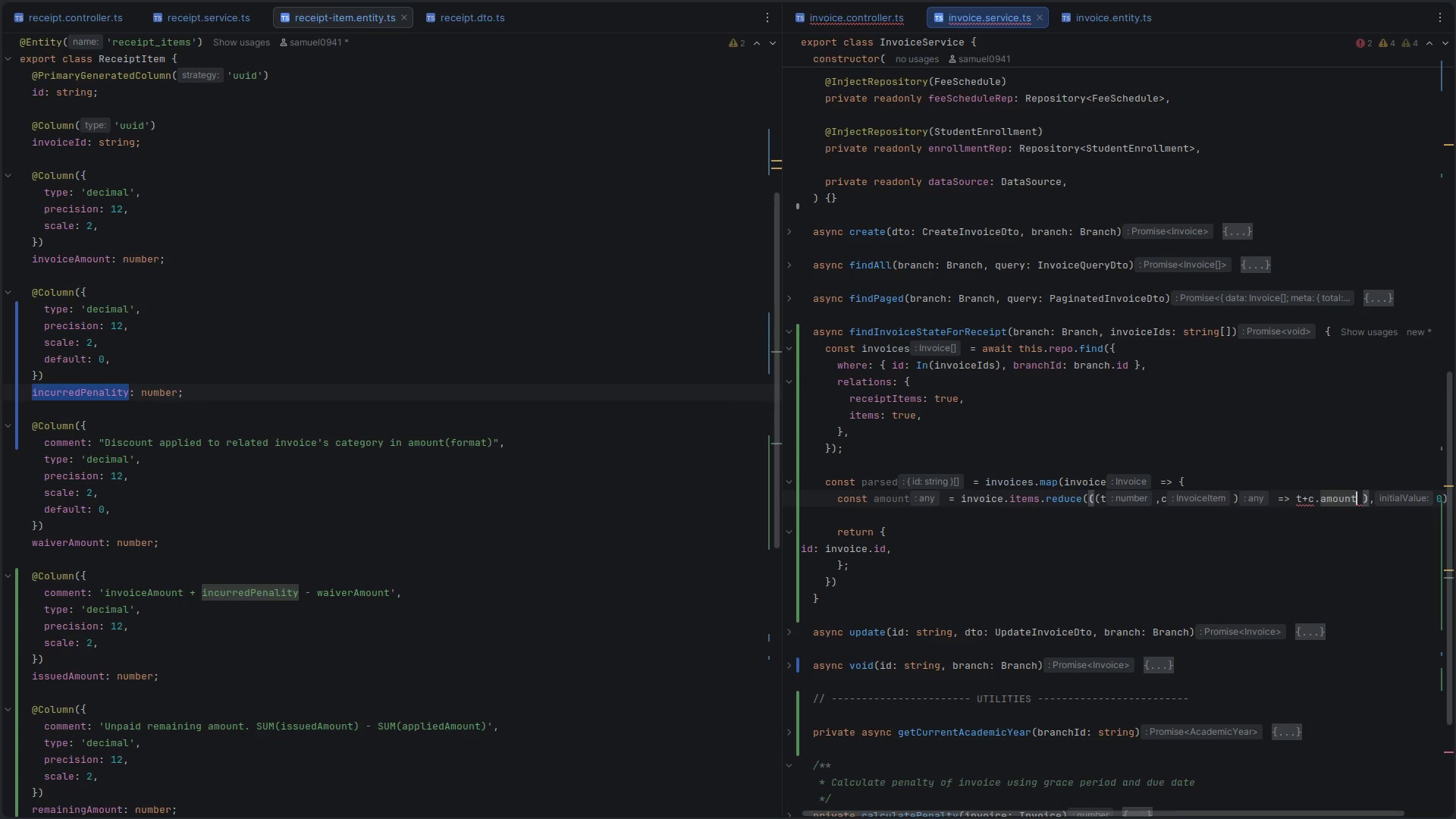 
hold_key(key=ControlLeft, duration=0.38)
 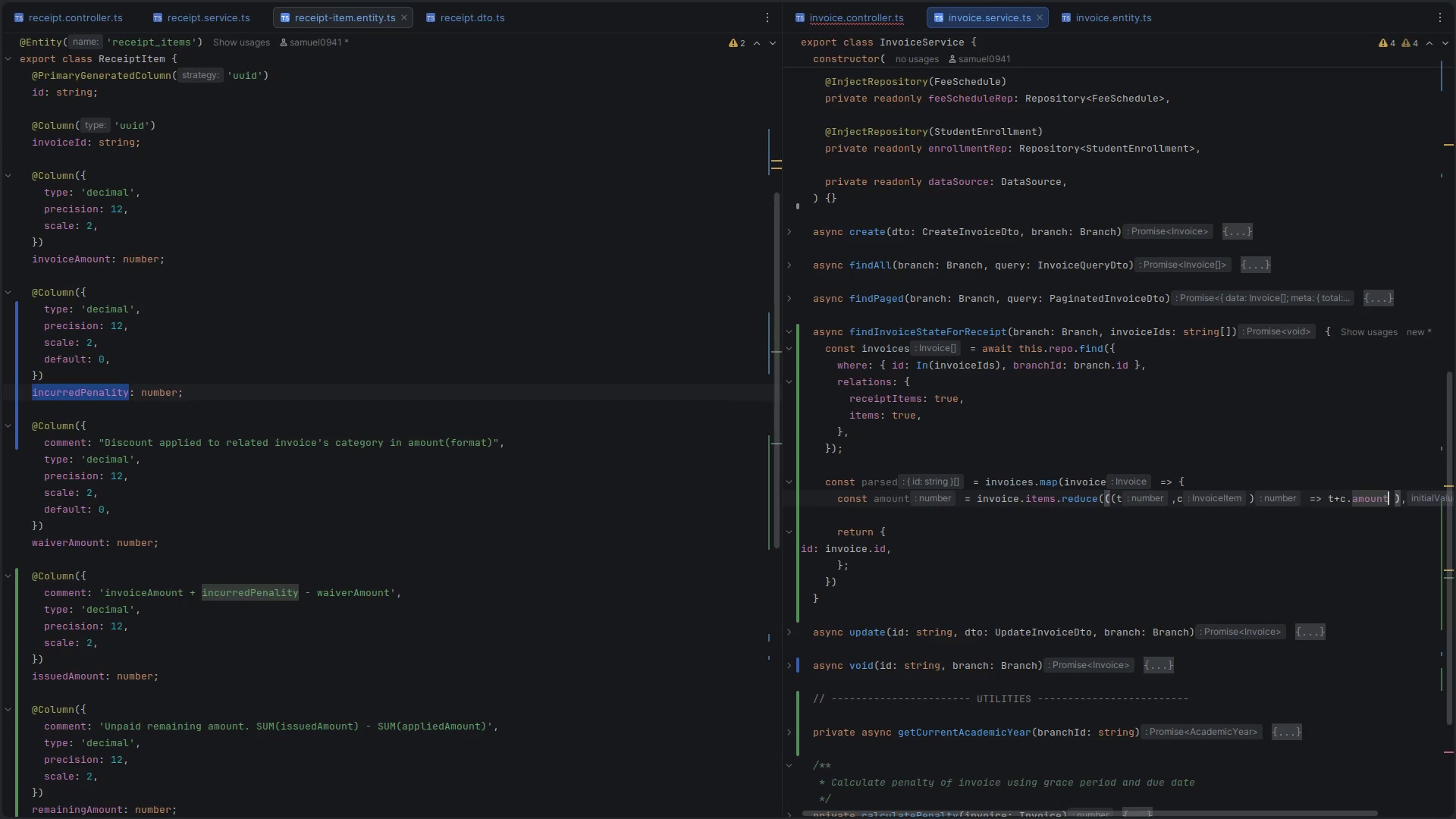 
key(Control+ControlLeft)
 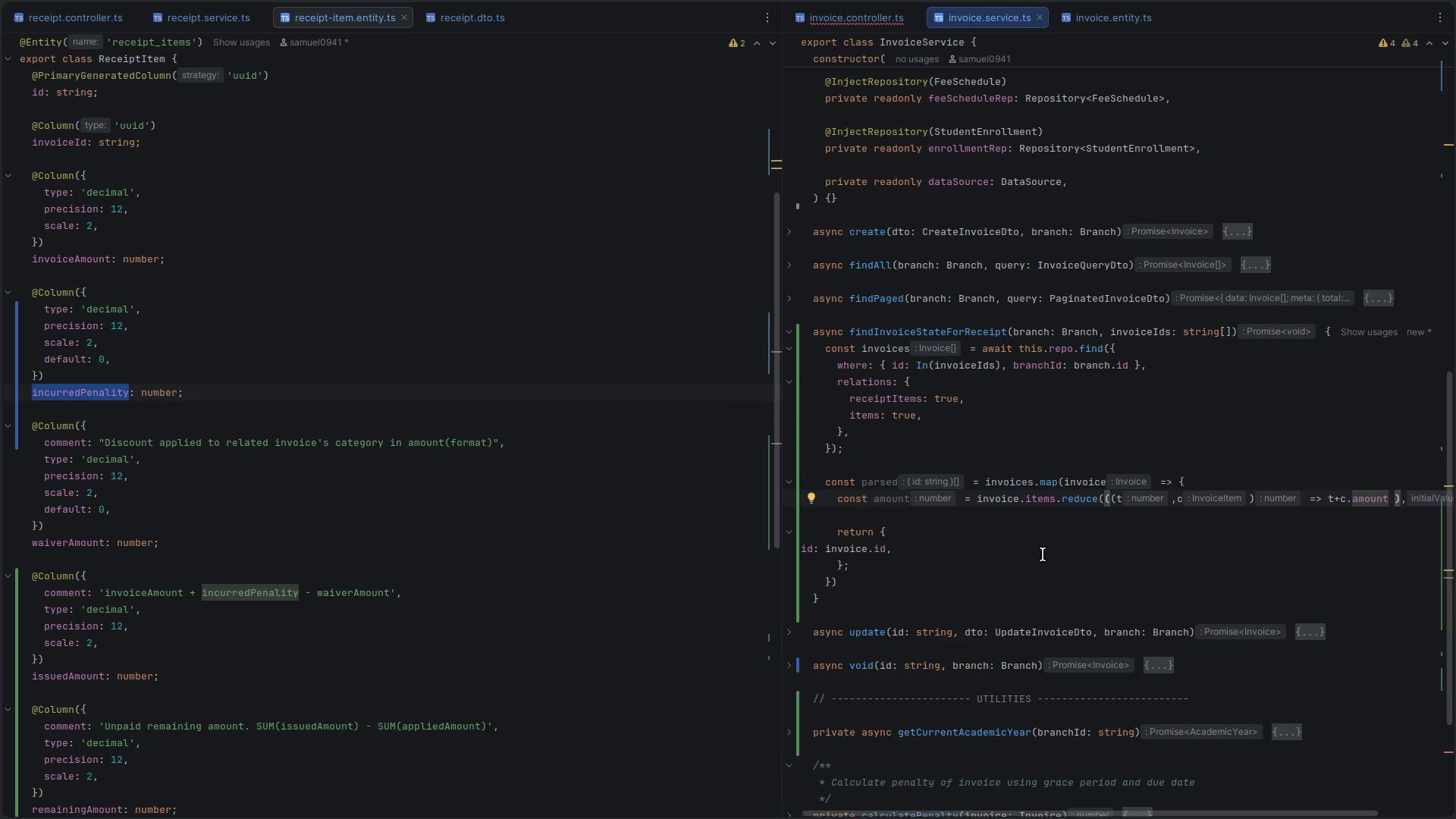 
key(Control+S)
 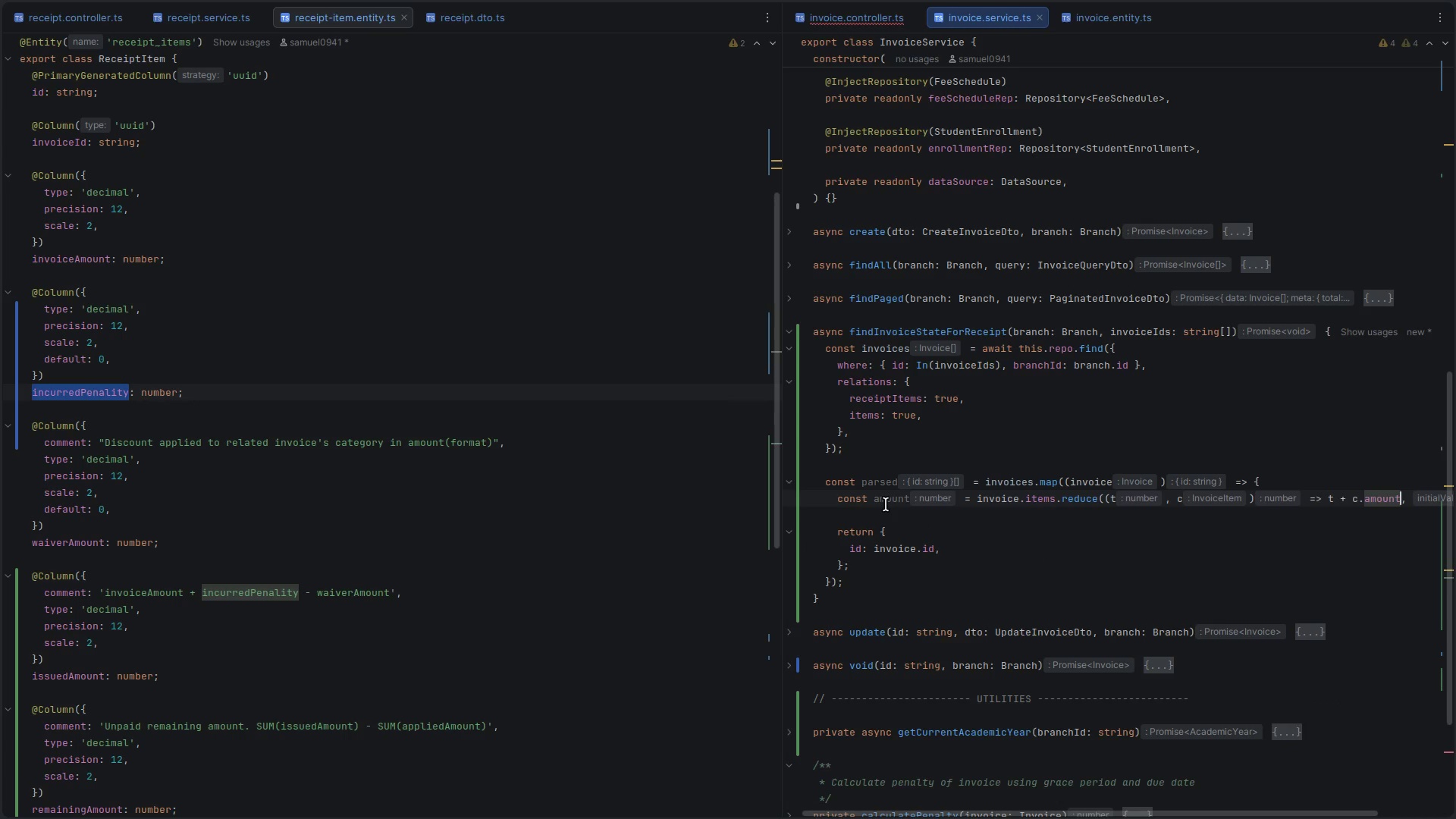 
double_click([886, 504])
 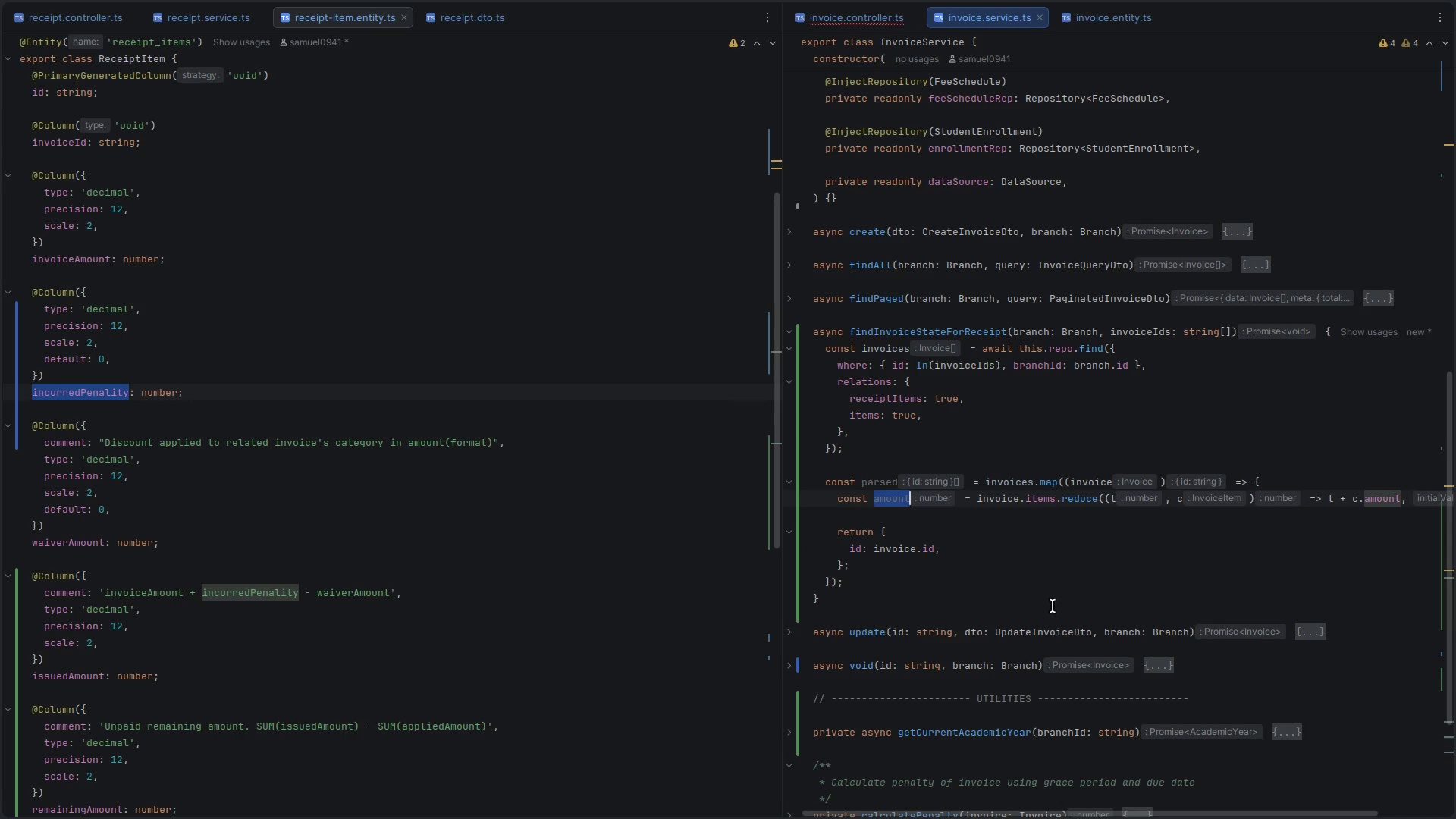 
type(invoiceAmount)
 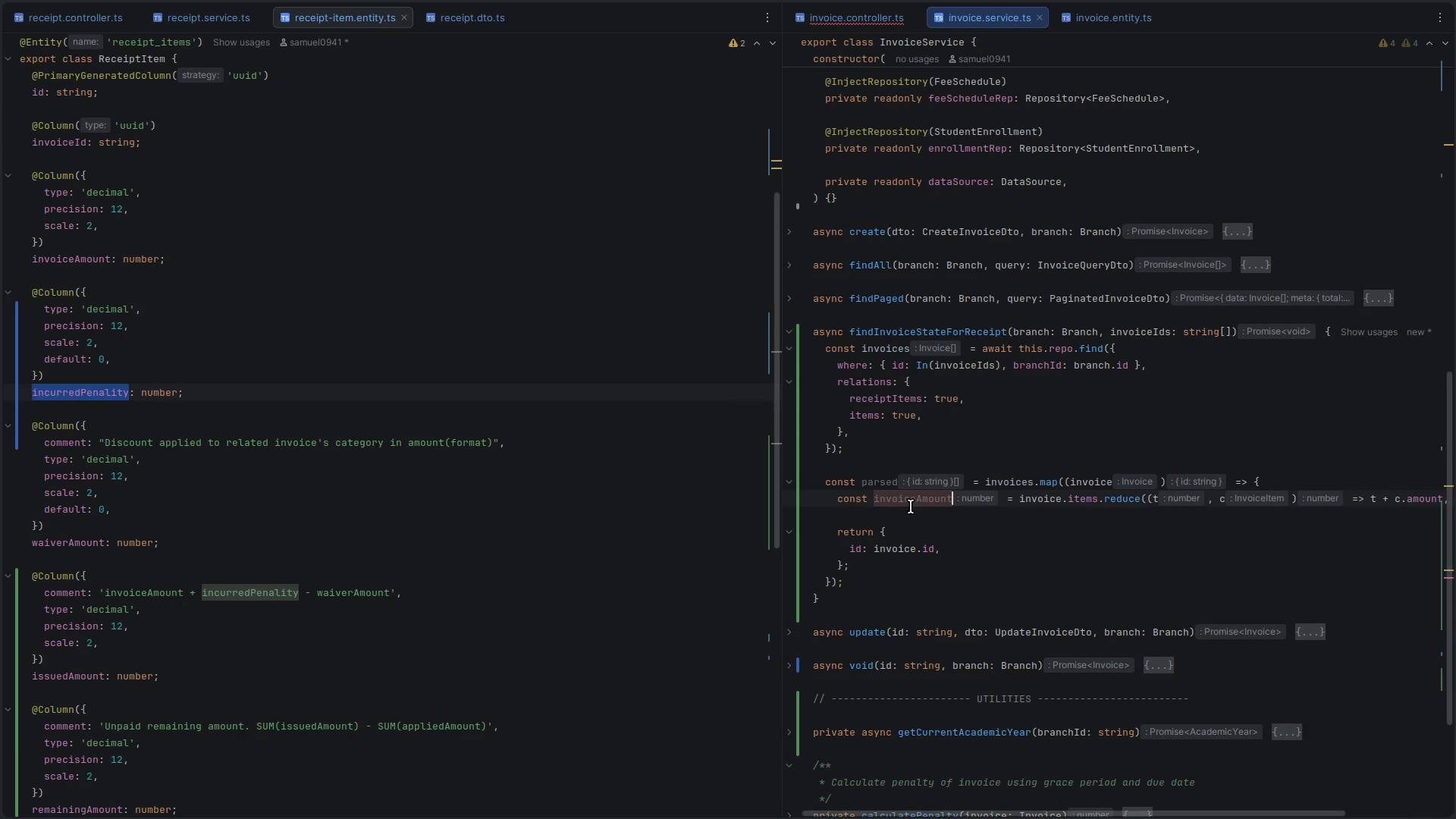 
double_click([915, 497])
 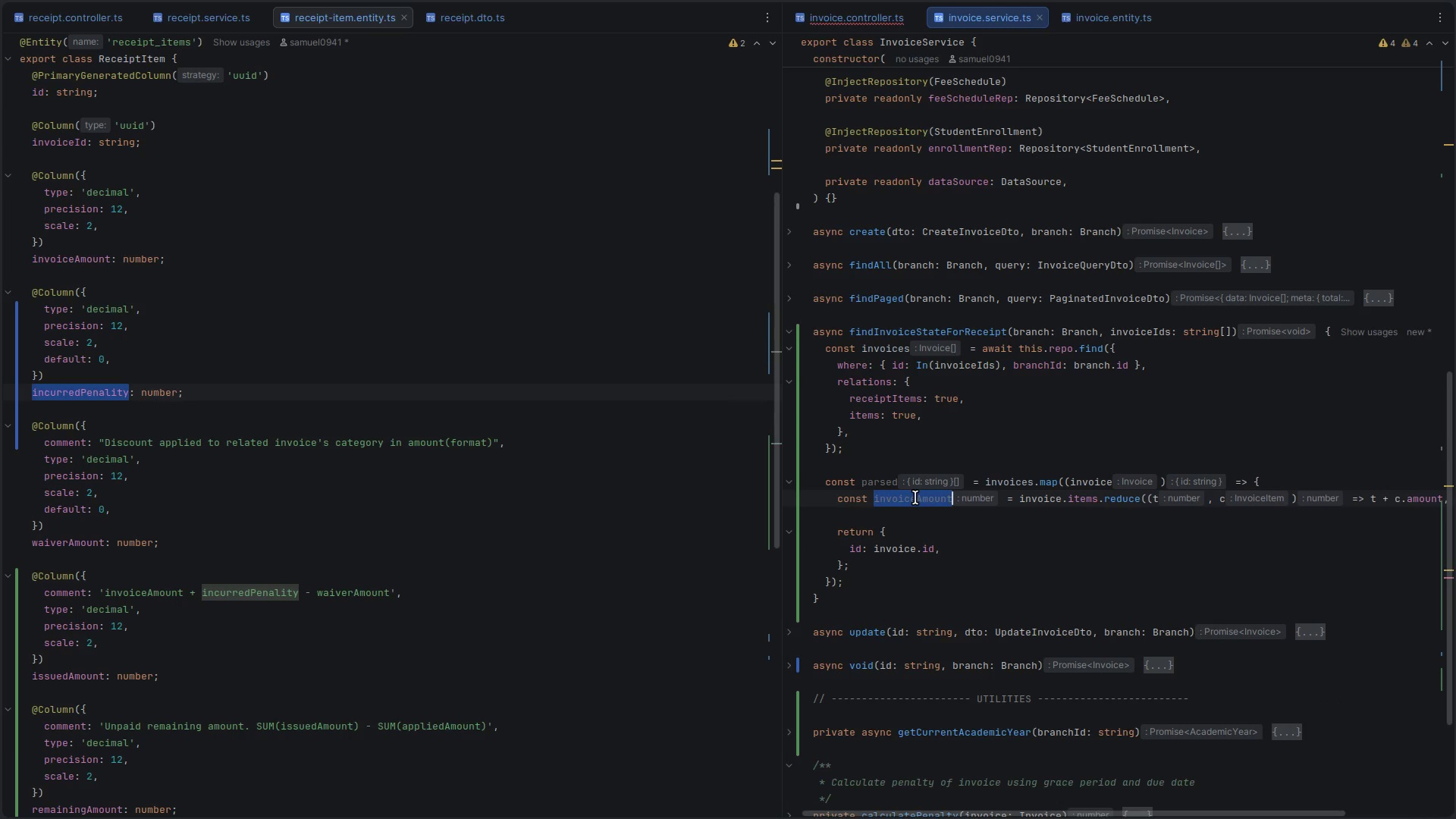 
key(Control+ControlLeft)
 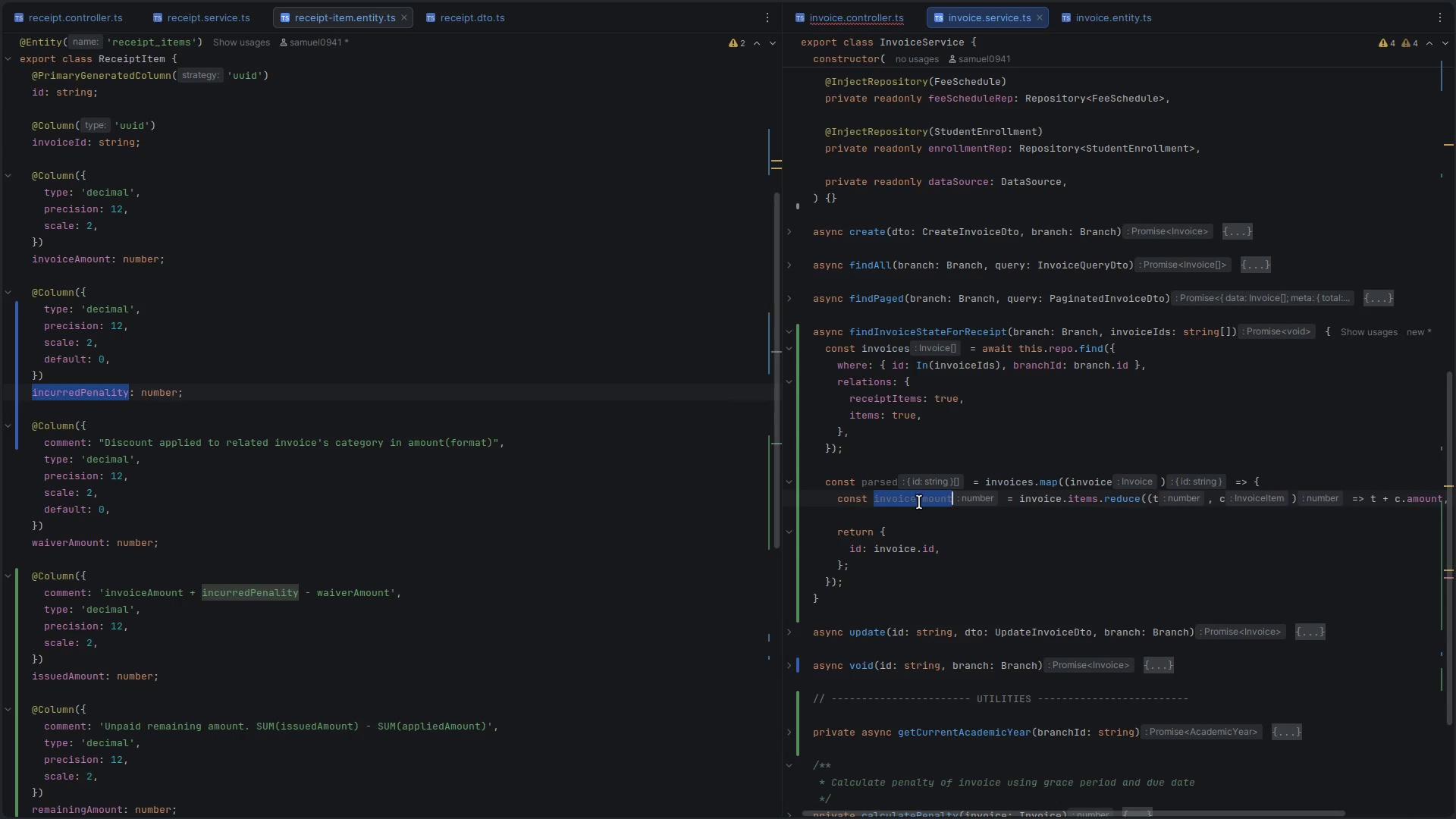 
key(Control+C)
 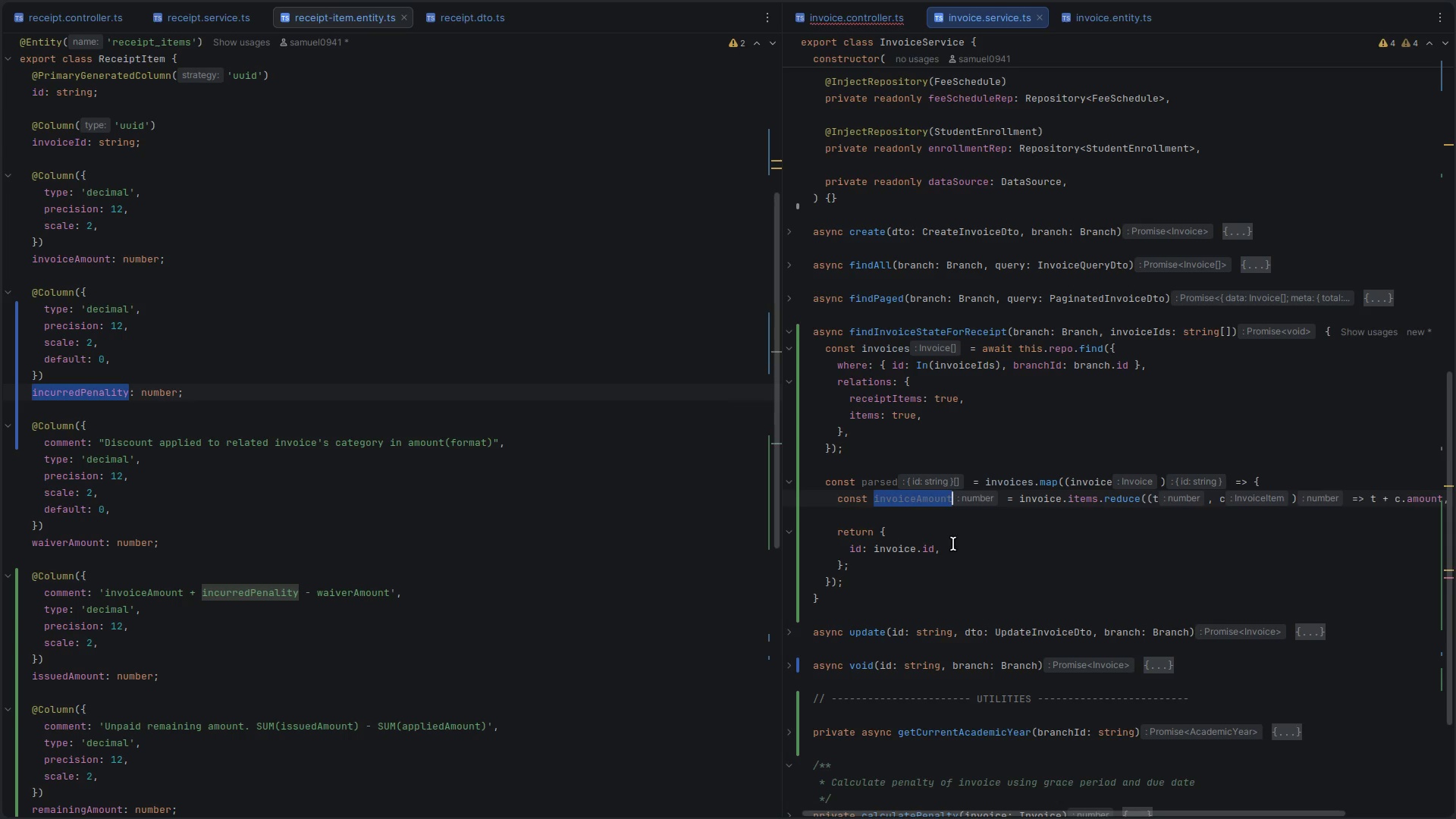 
left_click([956, 544])
 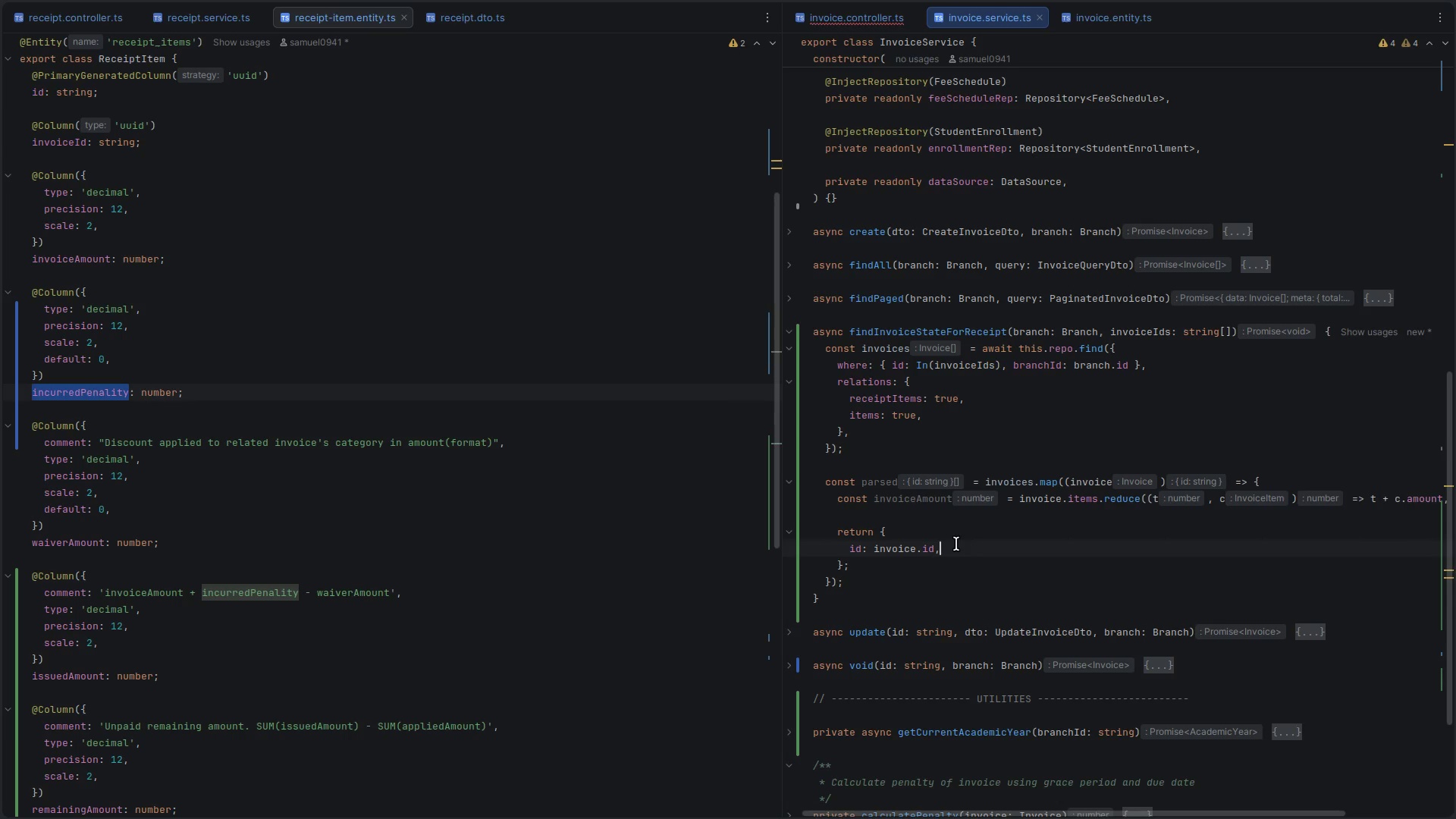 
key(Enter)
 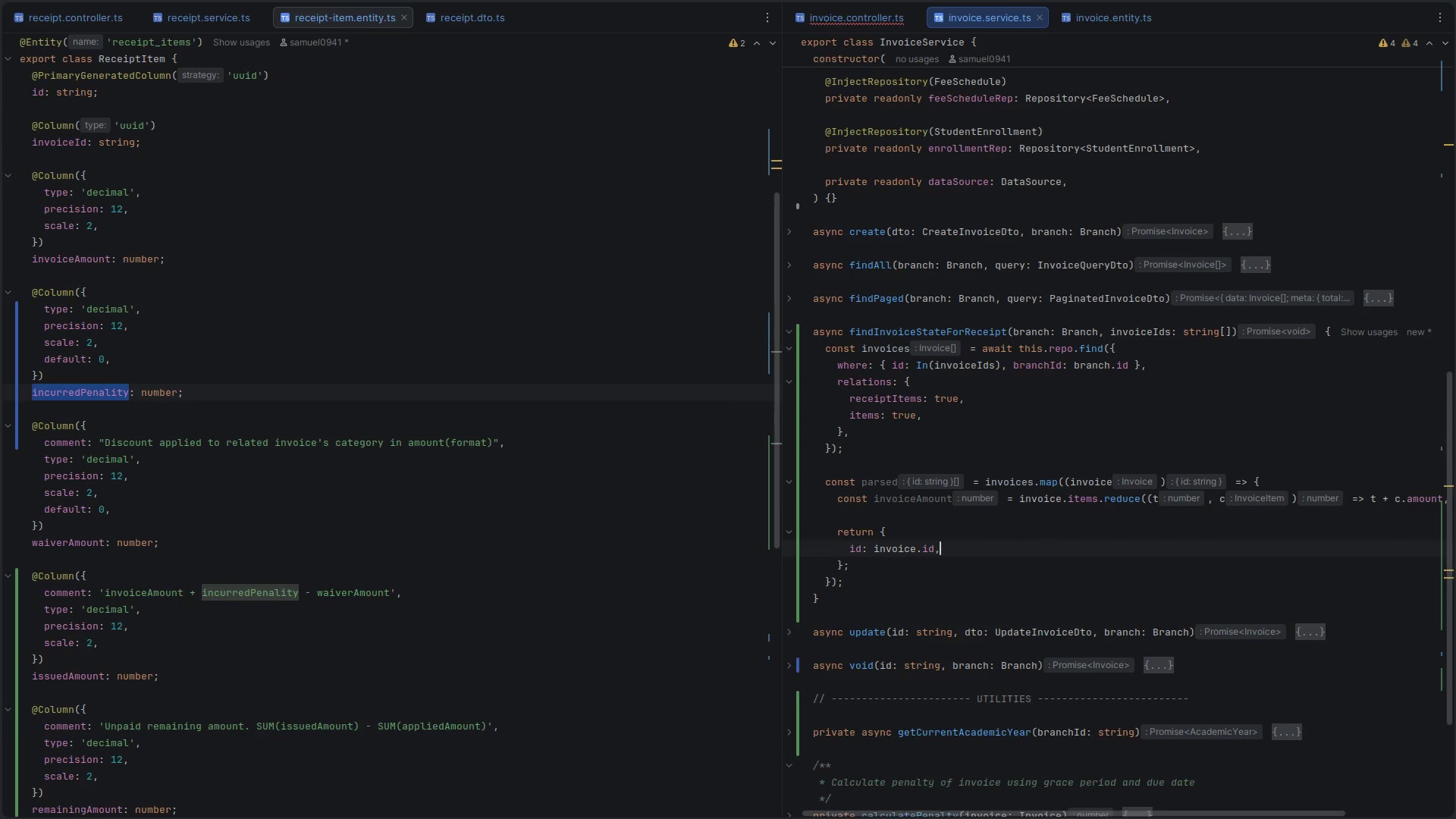 
key(Control+ControlLeft)
 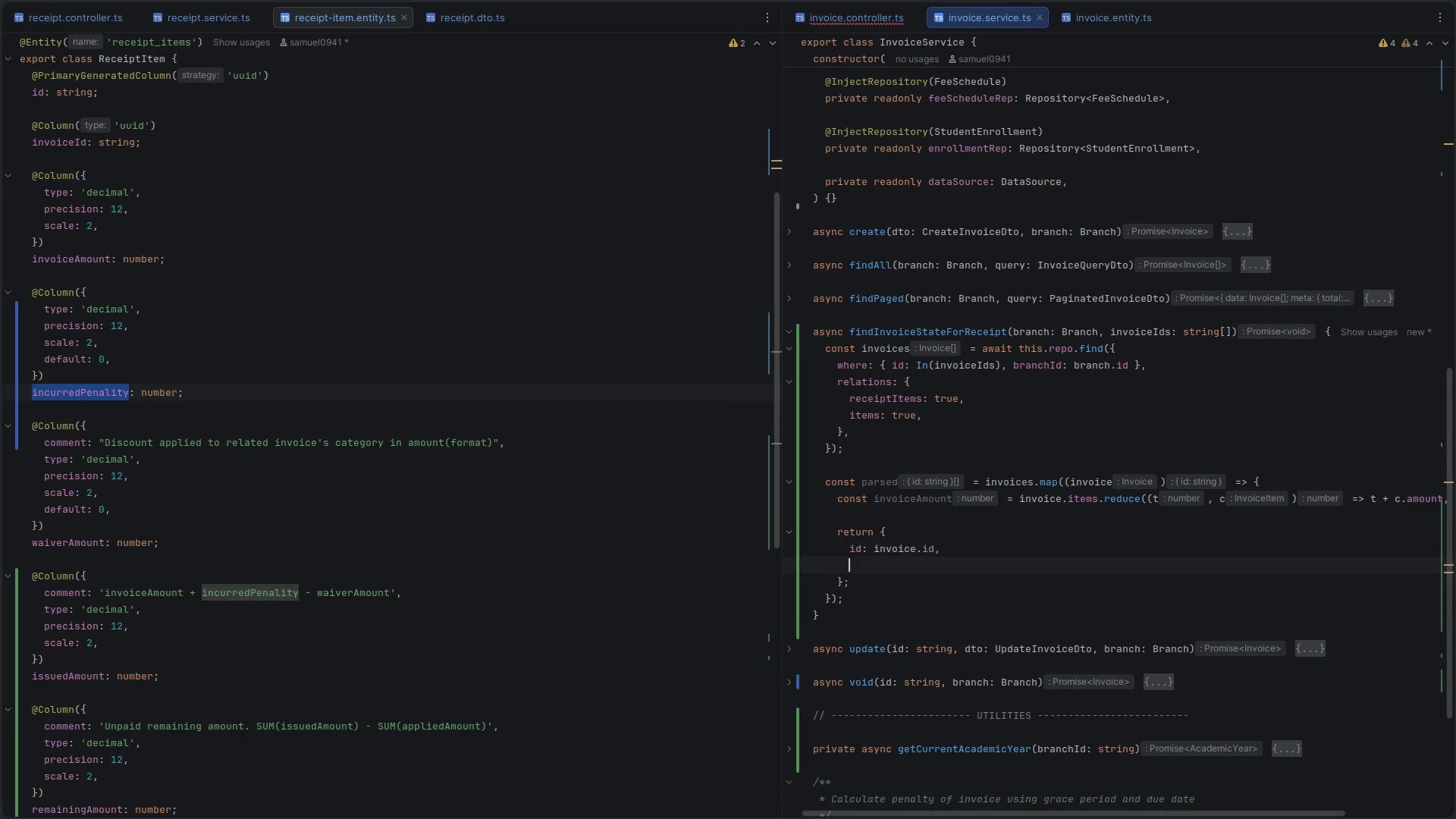 
key(Control+V)
 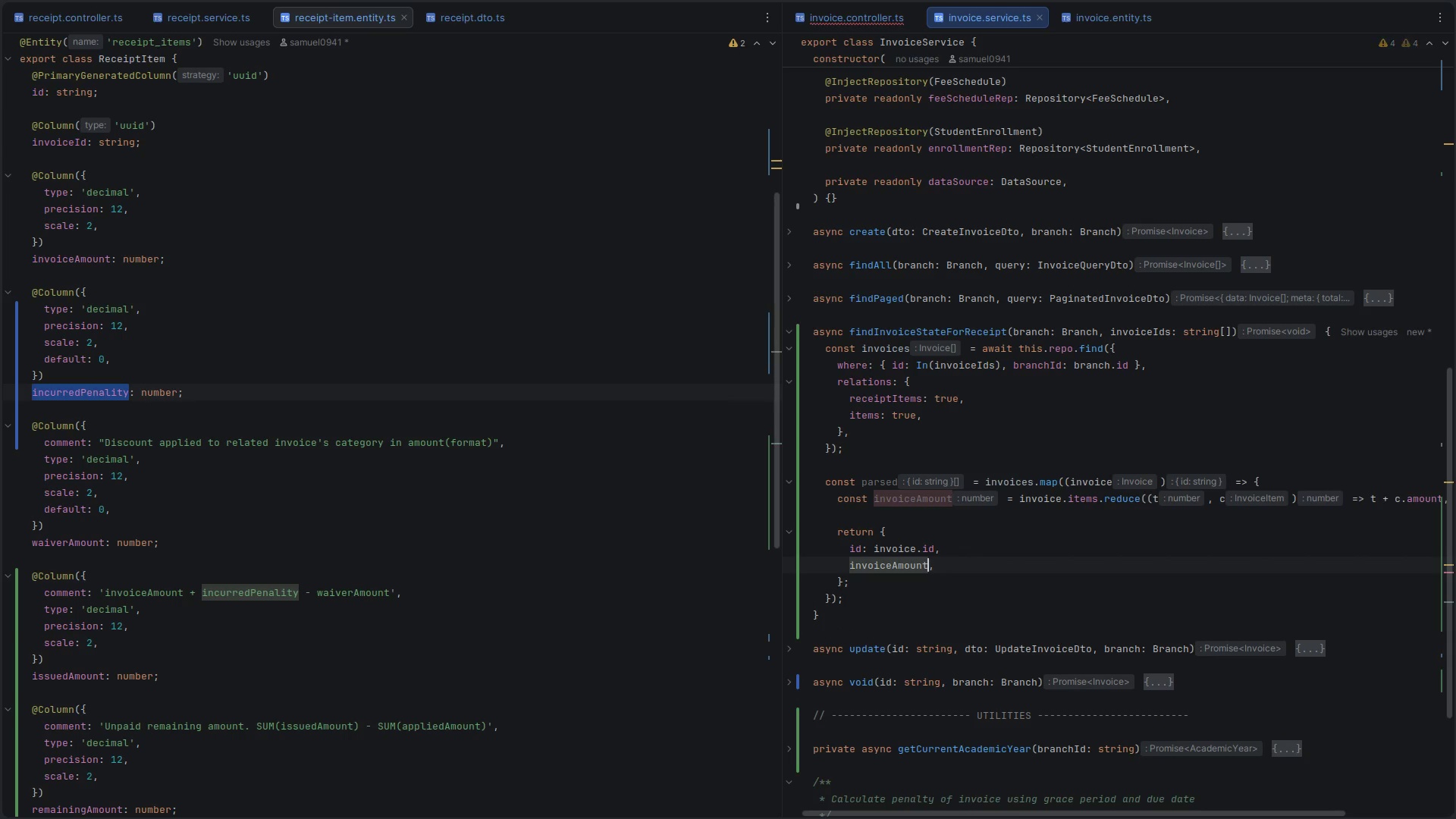 
key(Comma)
 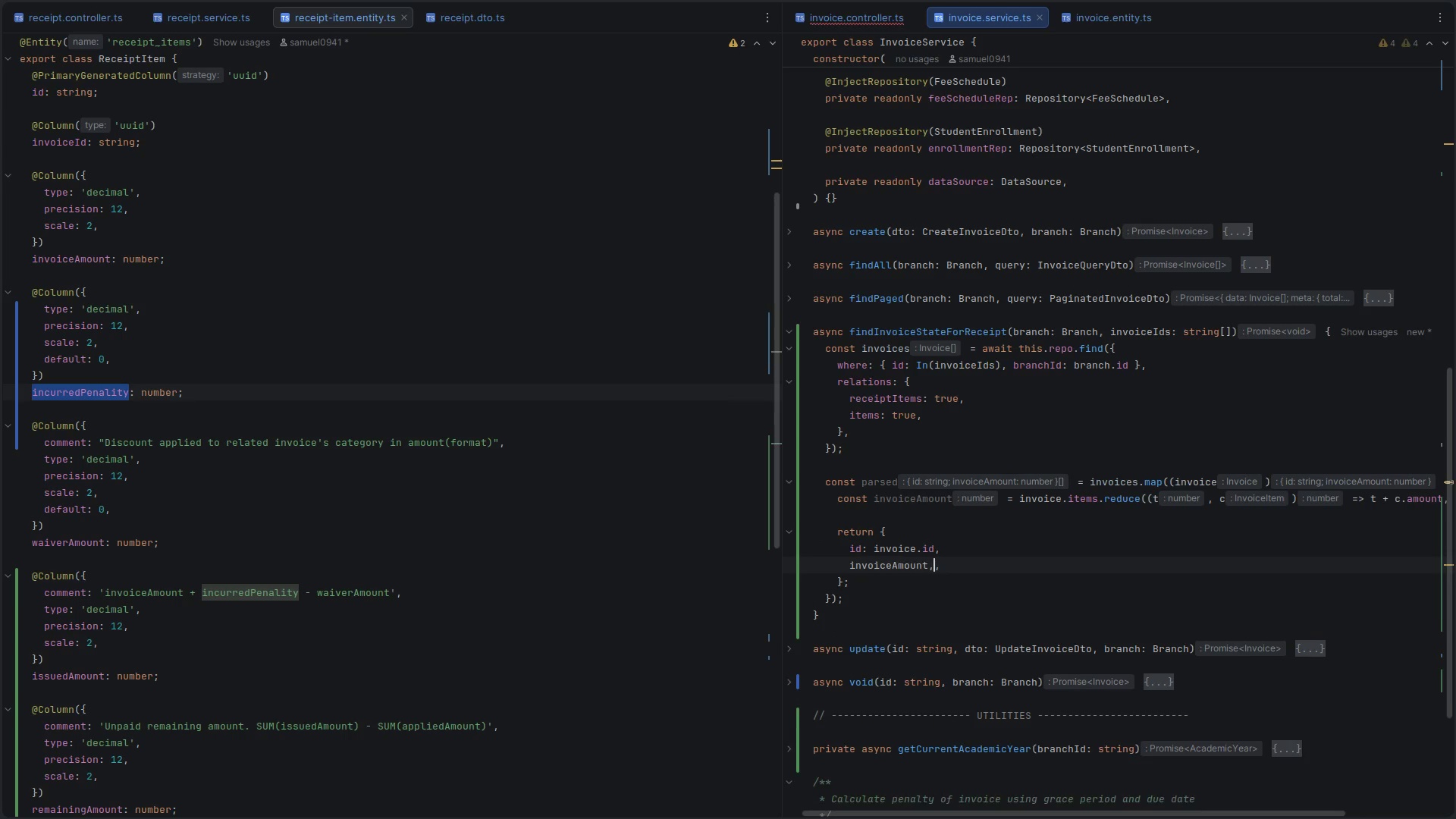 
key(Enter)
 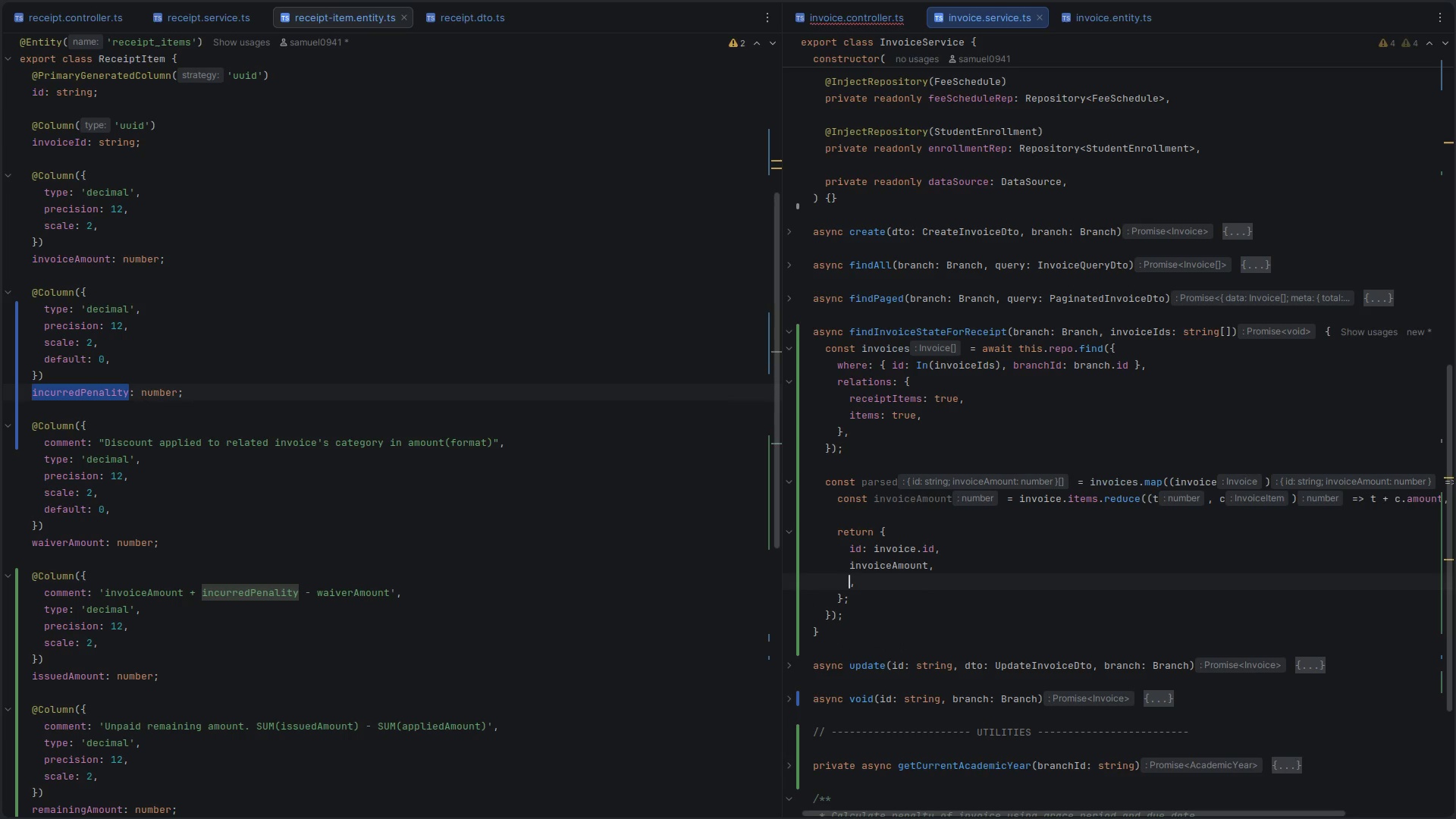 
type(penalityAmount)
 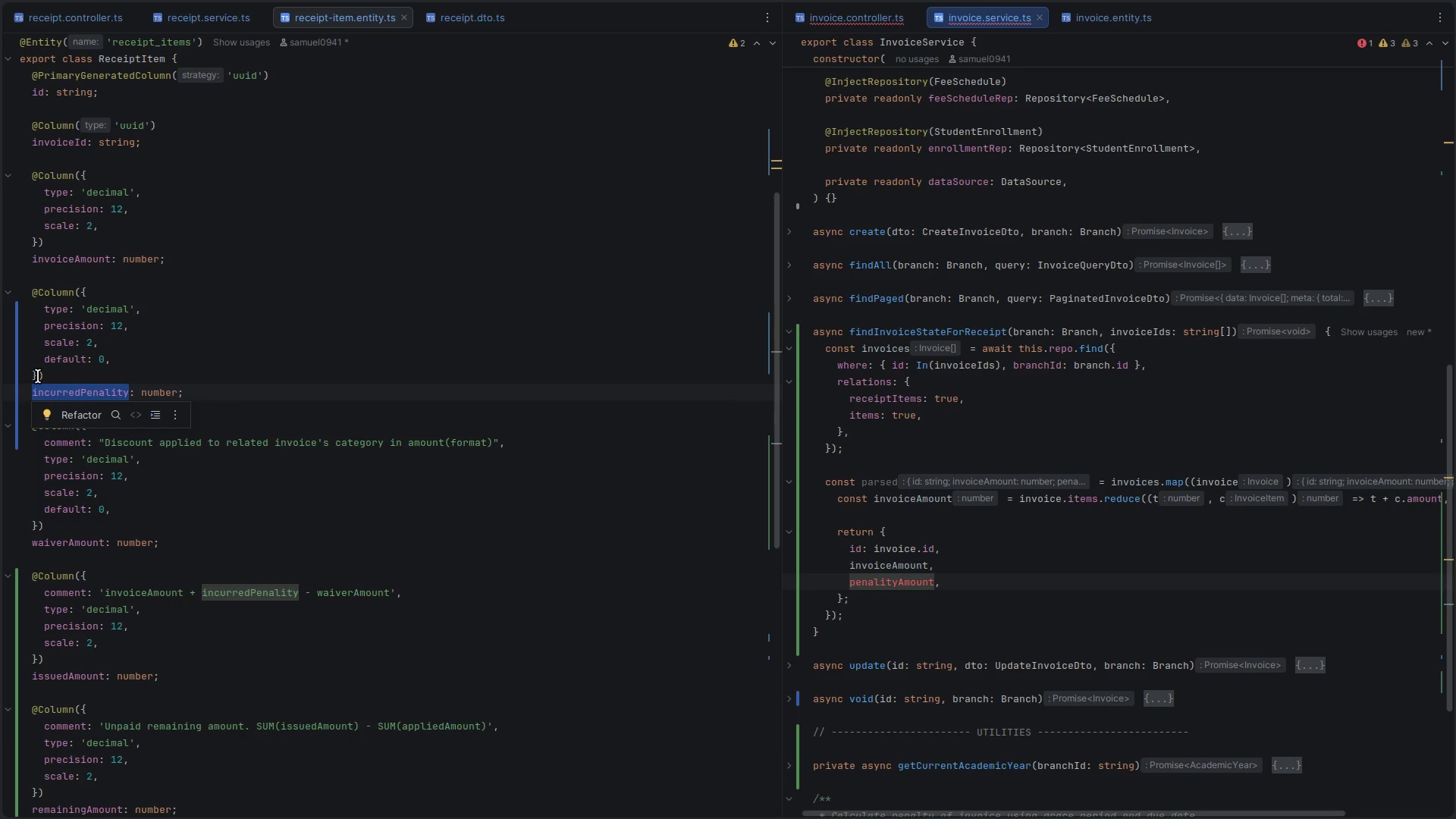 
left_click([75, 391])
 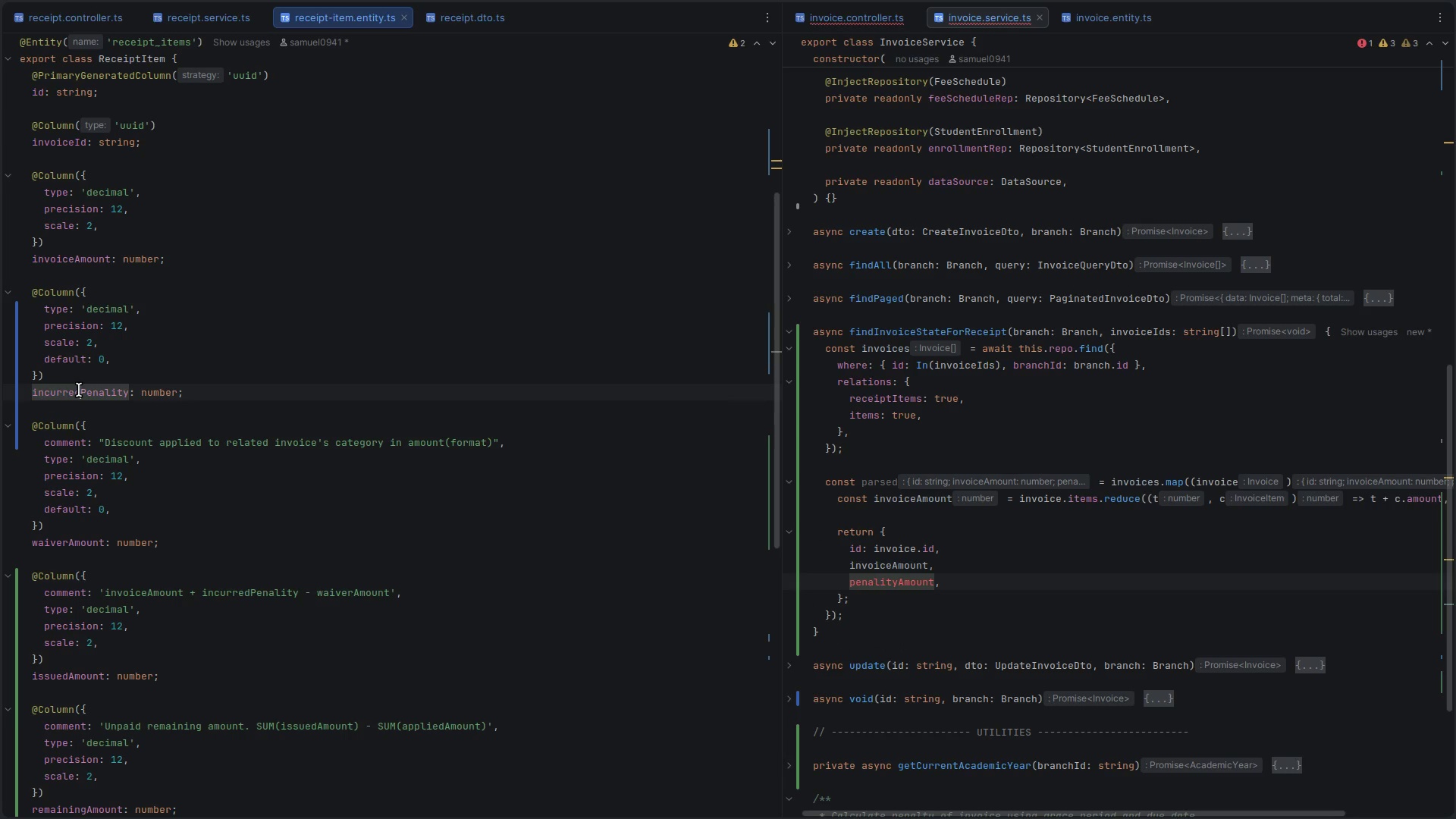 
double_click([79, 390])
 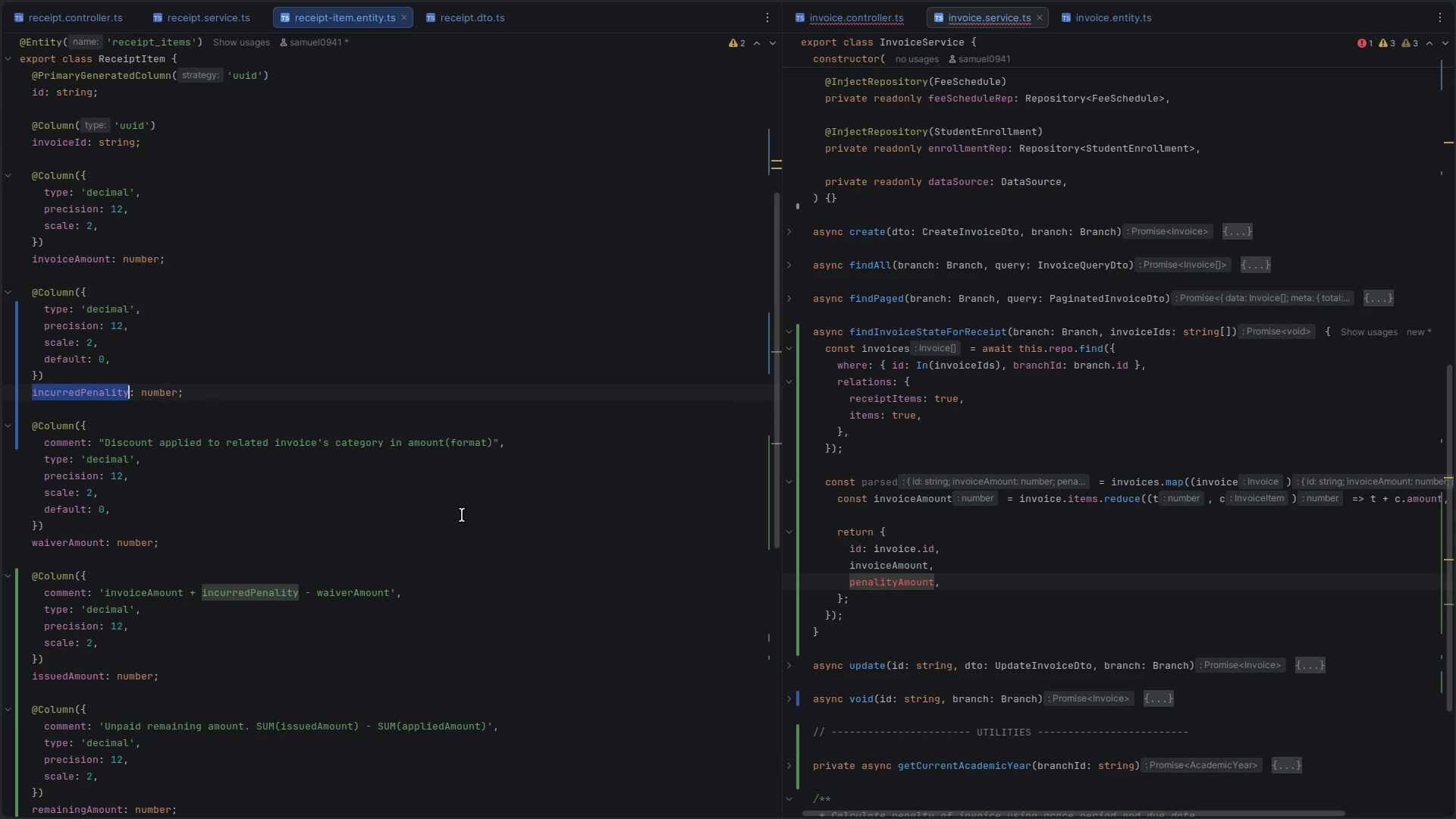 
key(Control+C)
 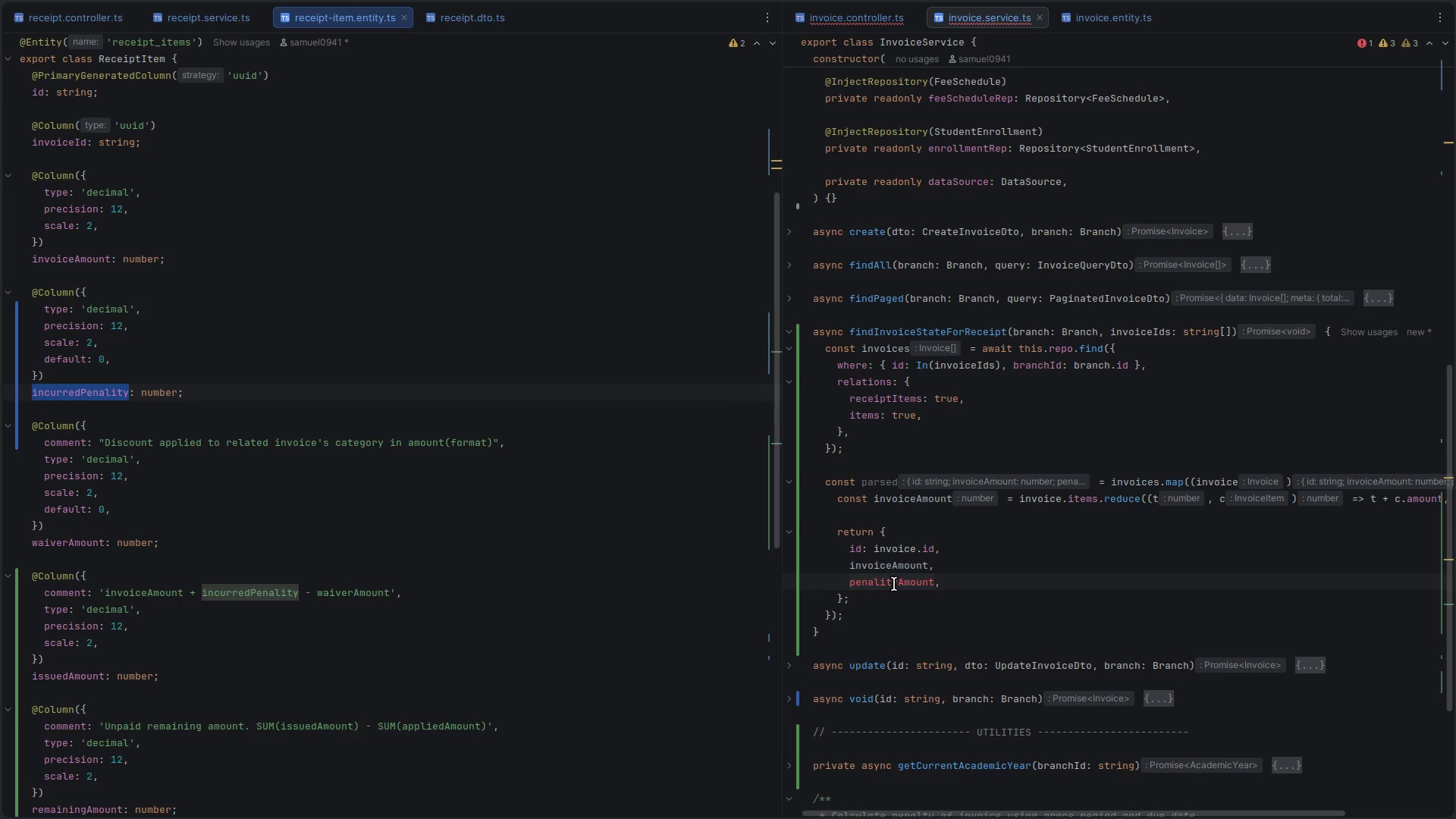 
left_click([894, 584])
 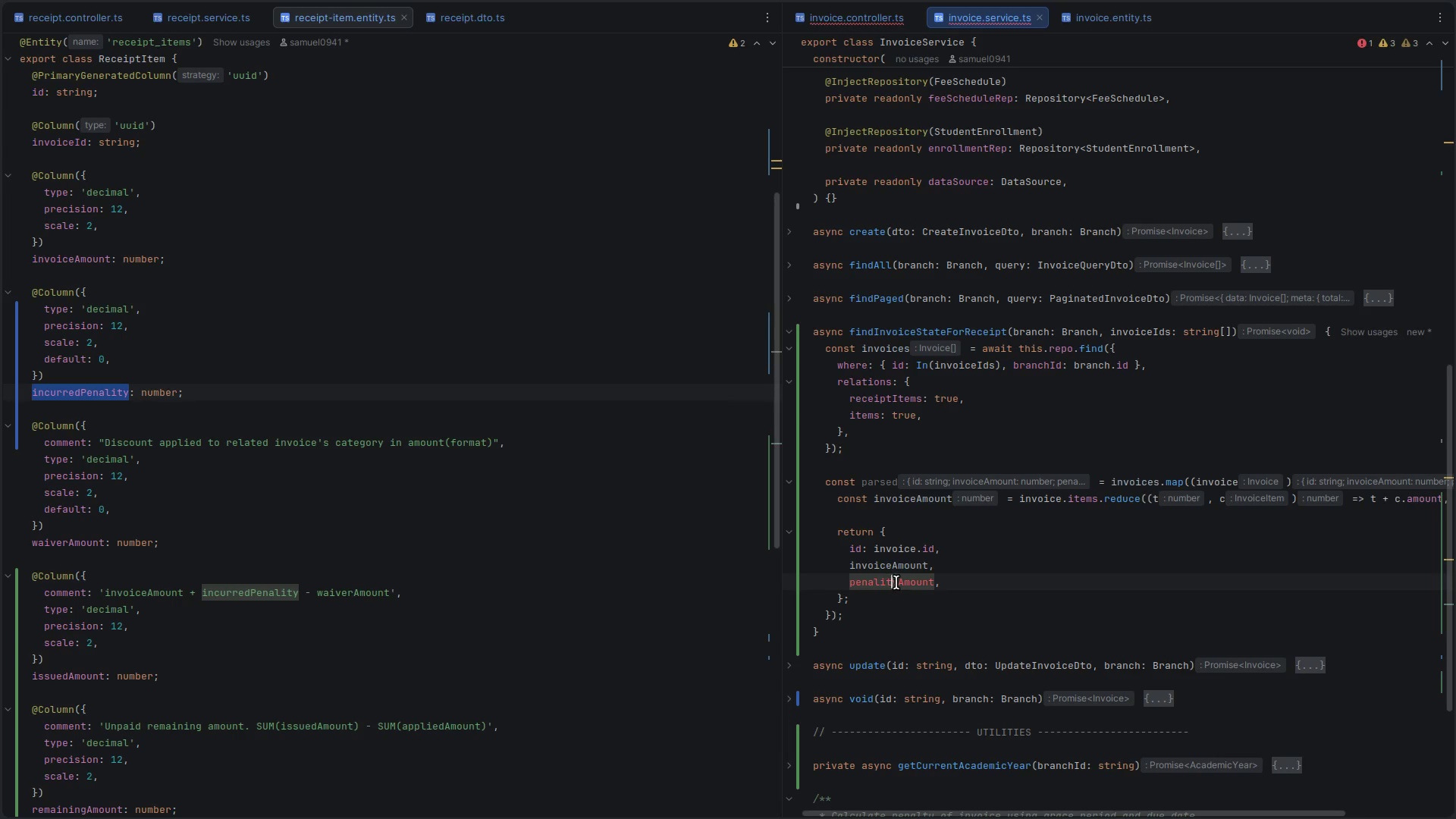 
left_click([896, 582])
 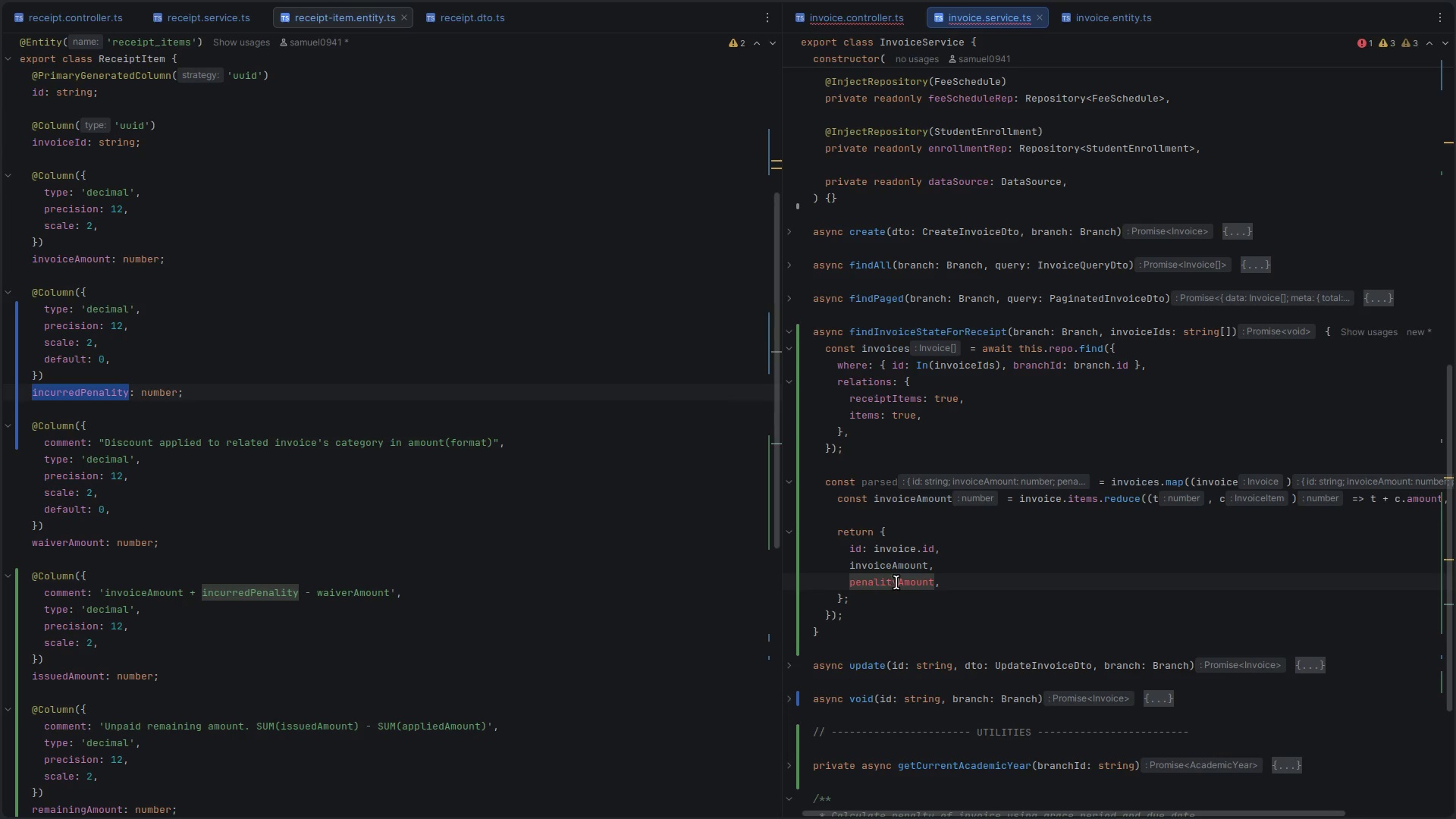 
key(Control+V)
 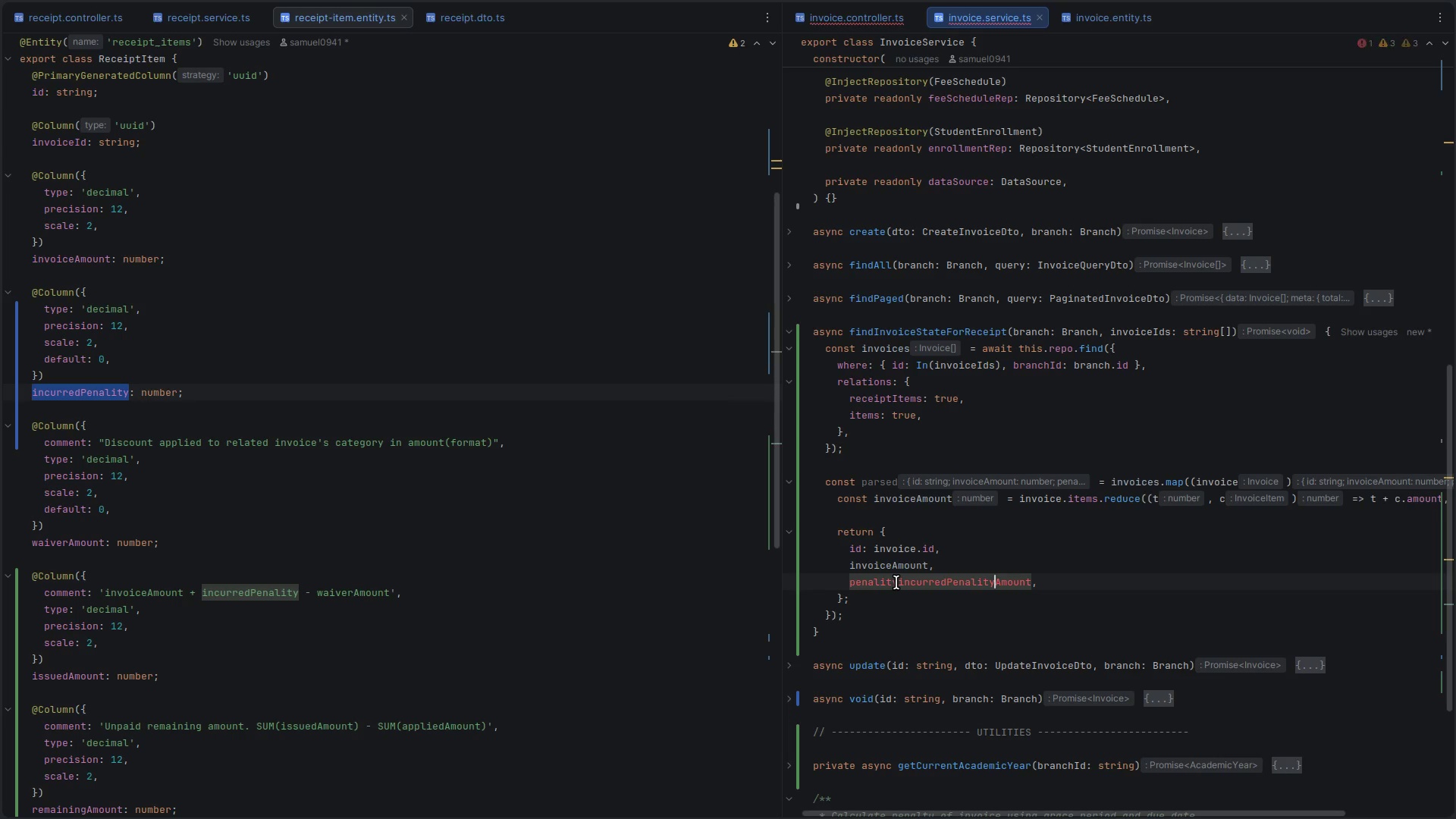 
key(Control+ControlLeft)
 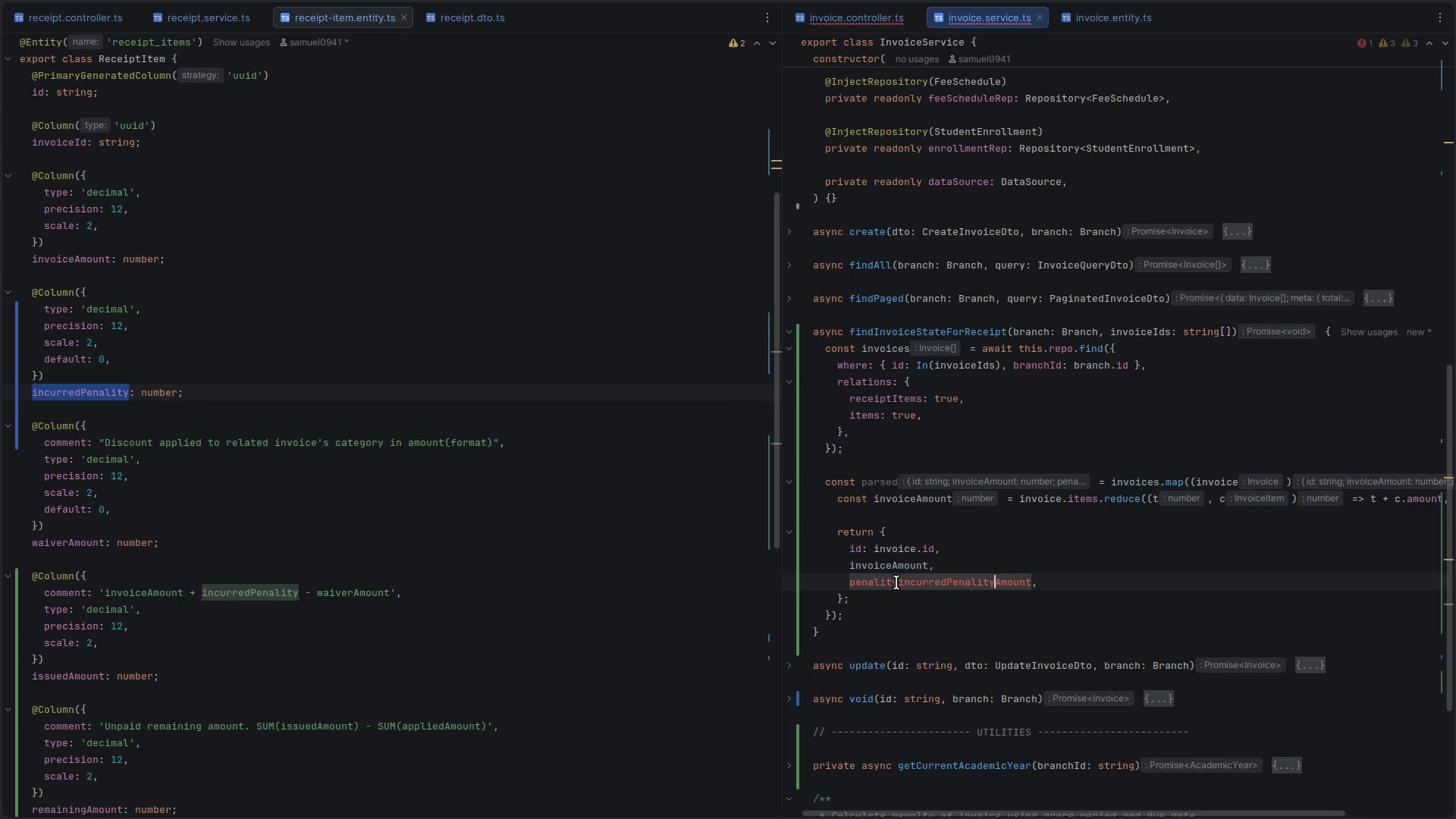 
key(Control+Z)
 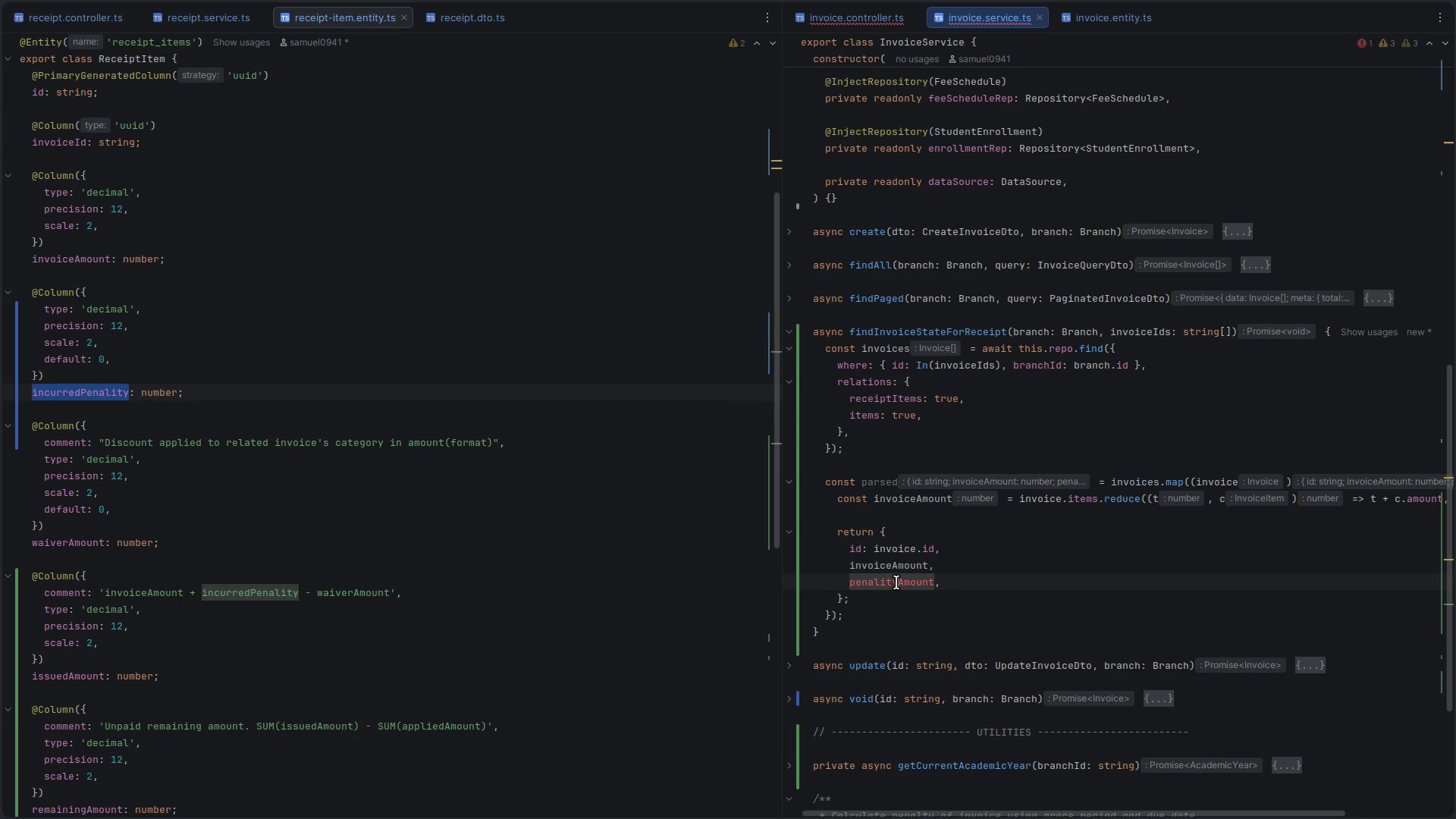 
double_click([896, 582])
 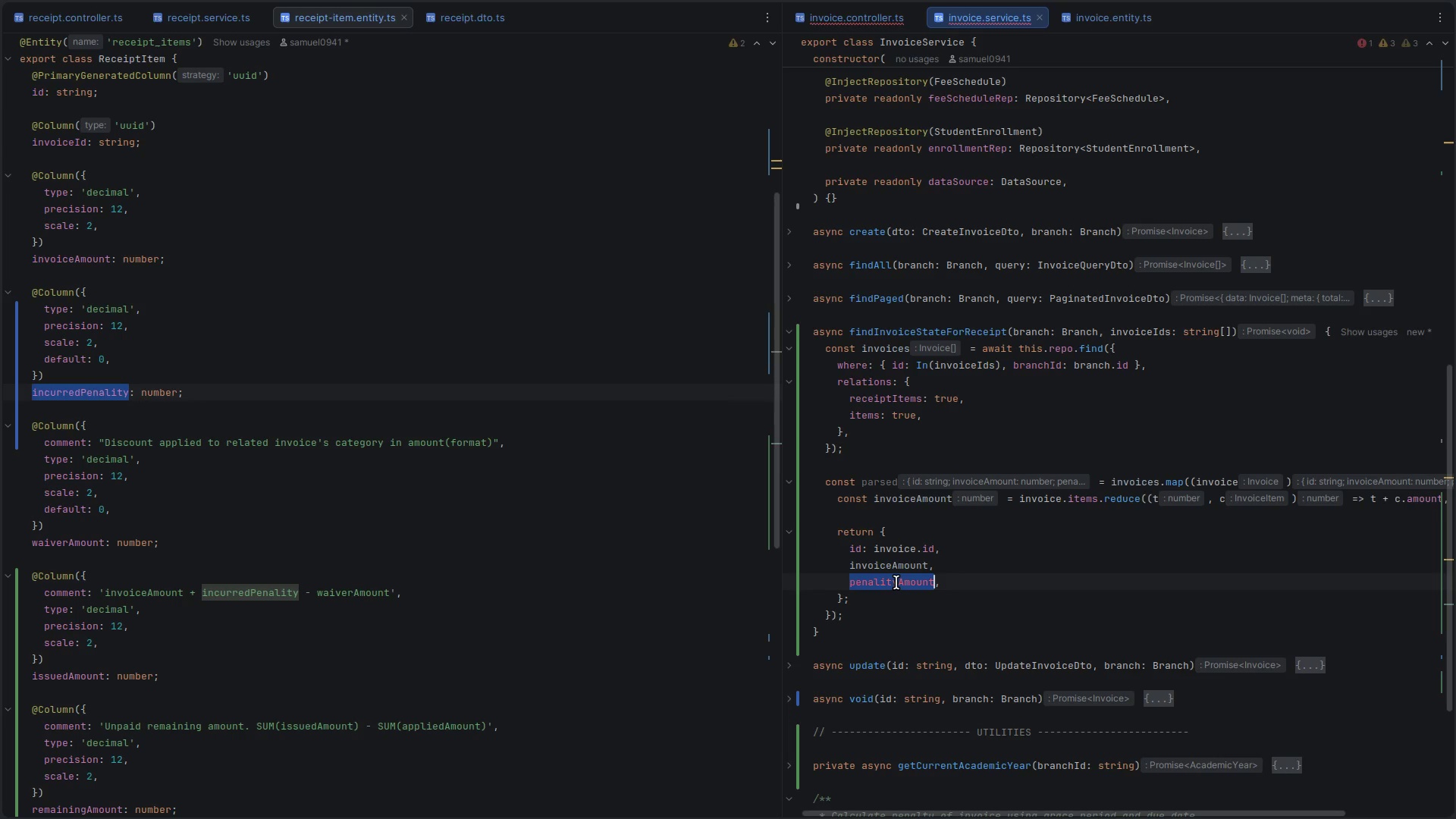 
key(Control+V)
 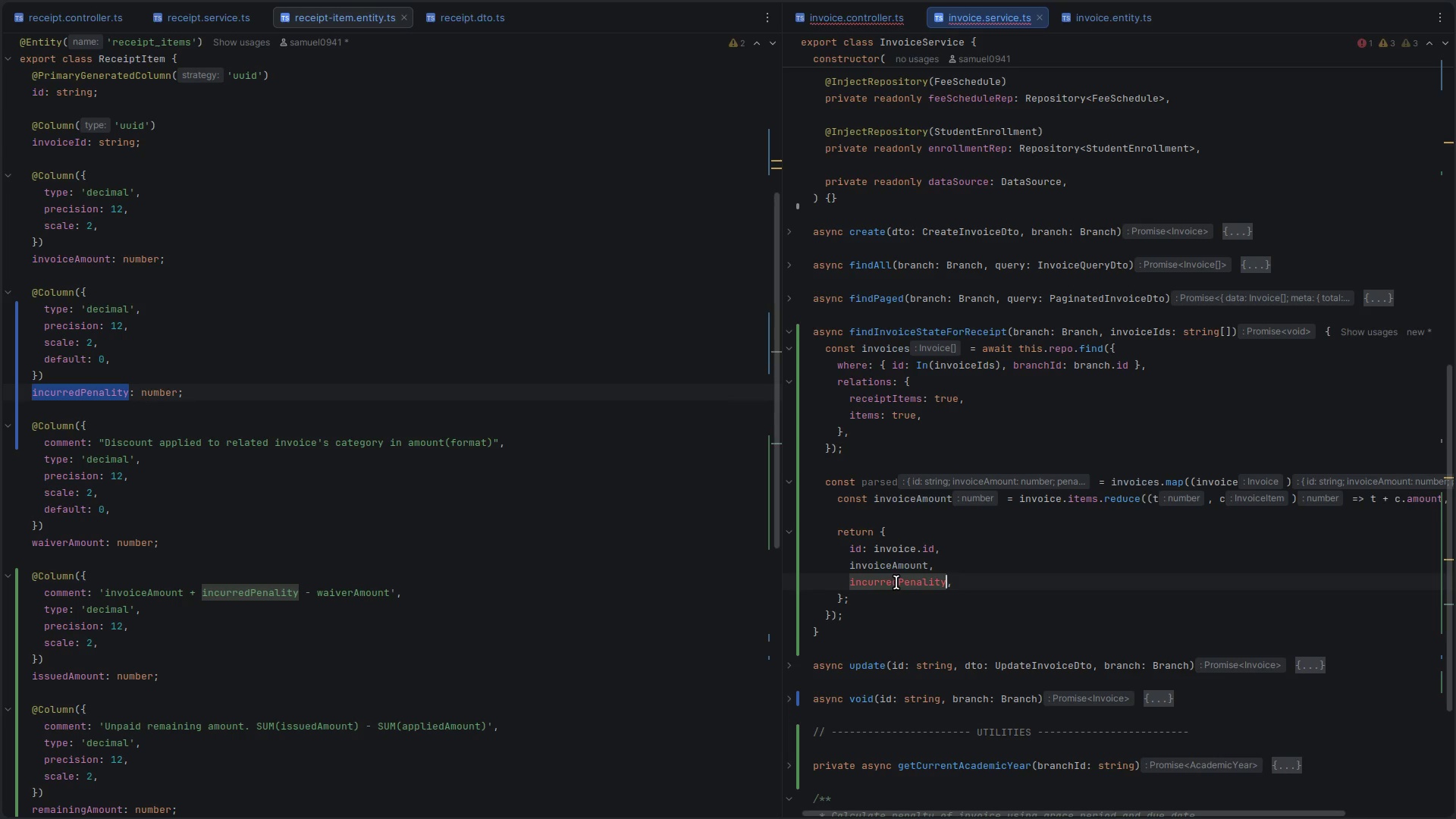 
type(: ino)
key(Backspace)
type(voiceA)
 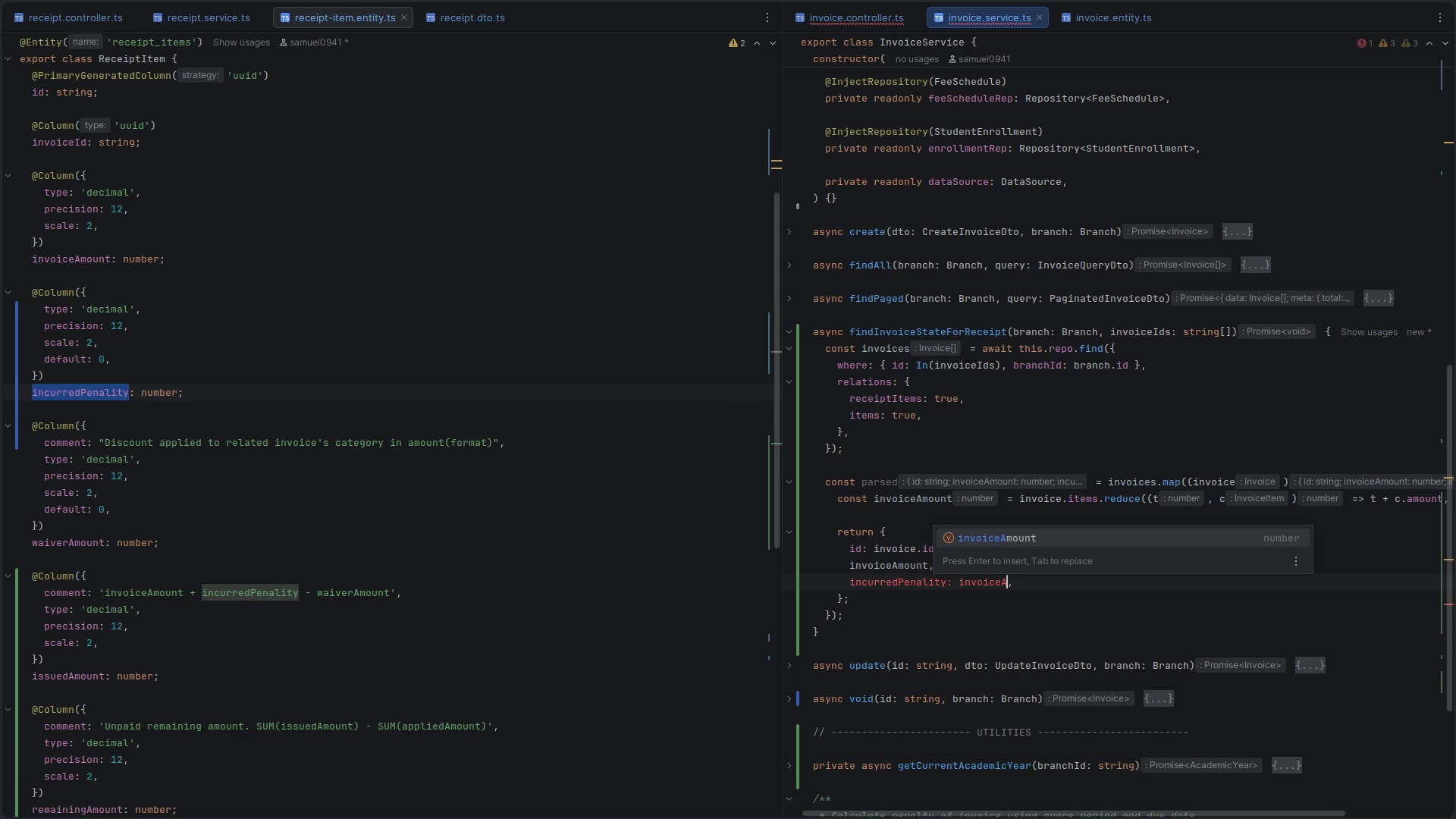 
key(Enter)
 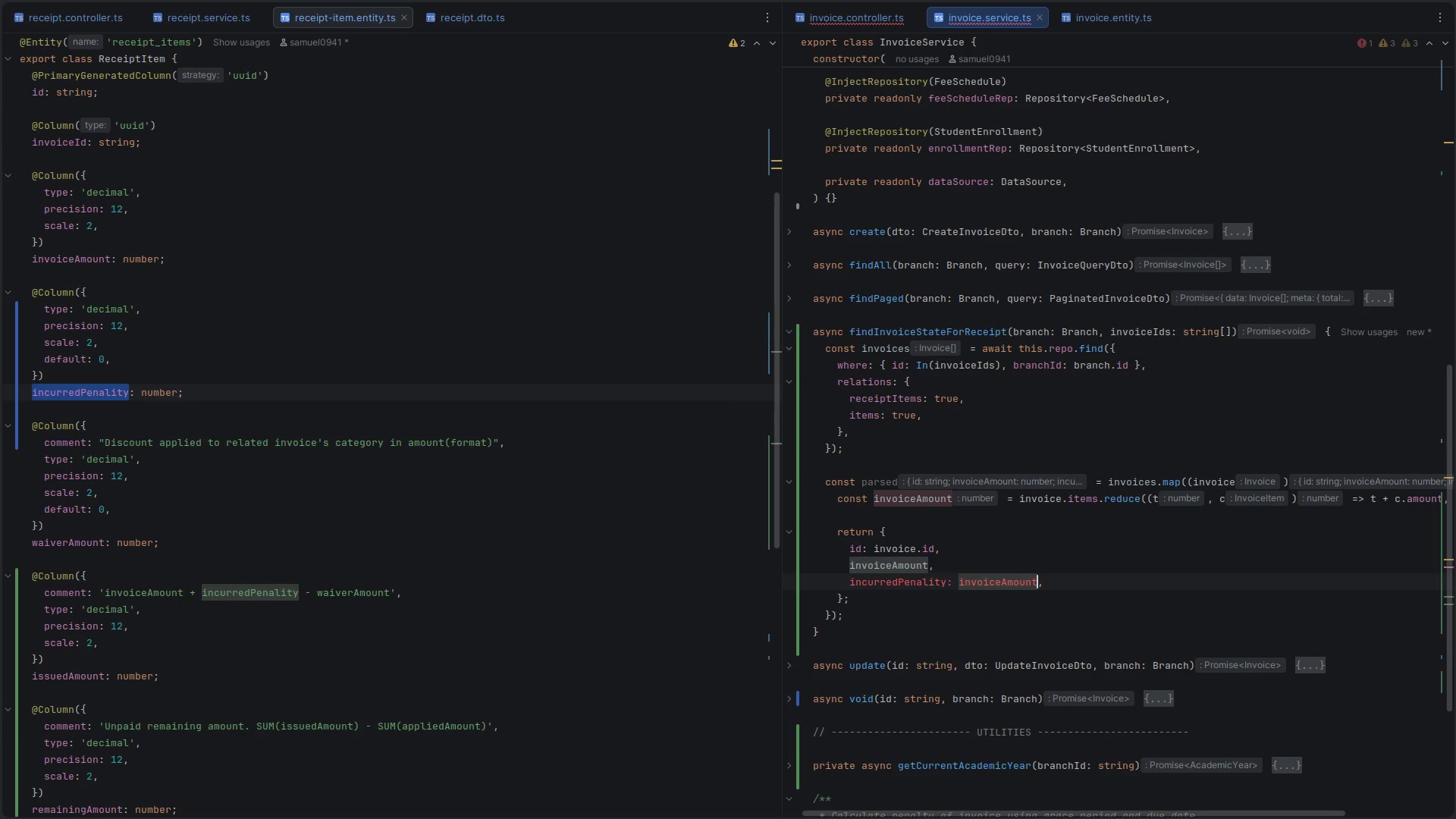 
type(.pe)
key(Backspace)
type(.pe)
 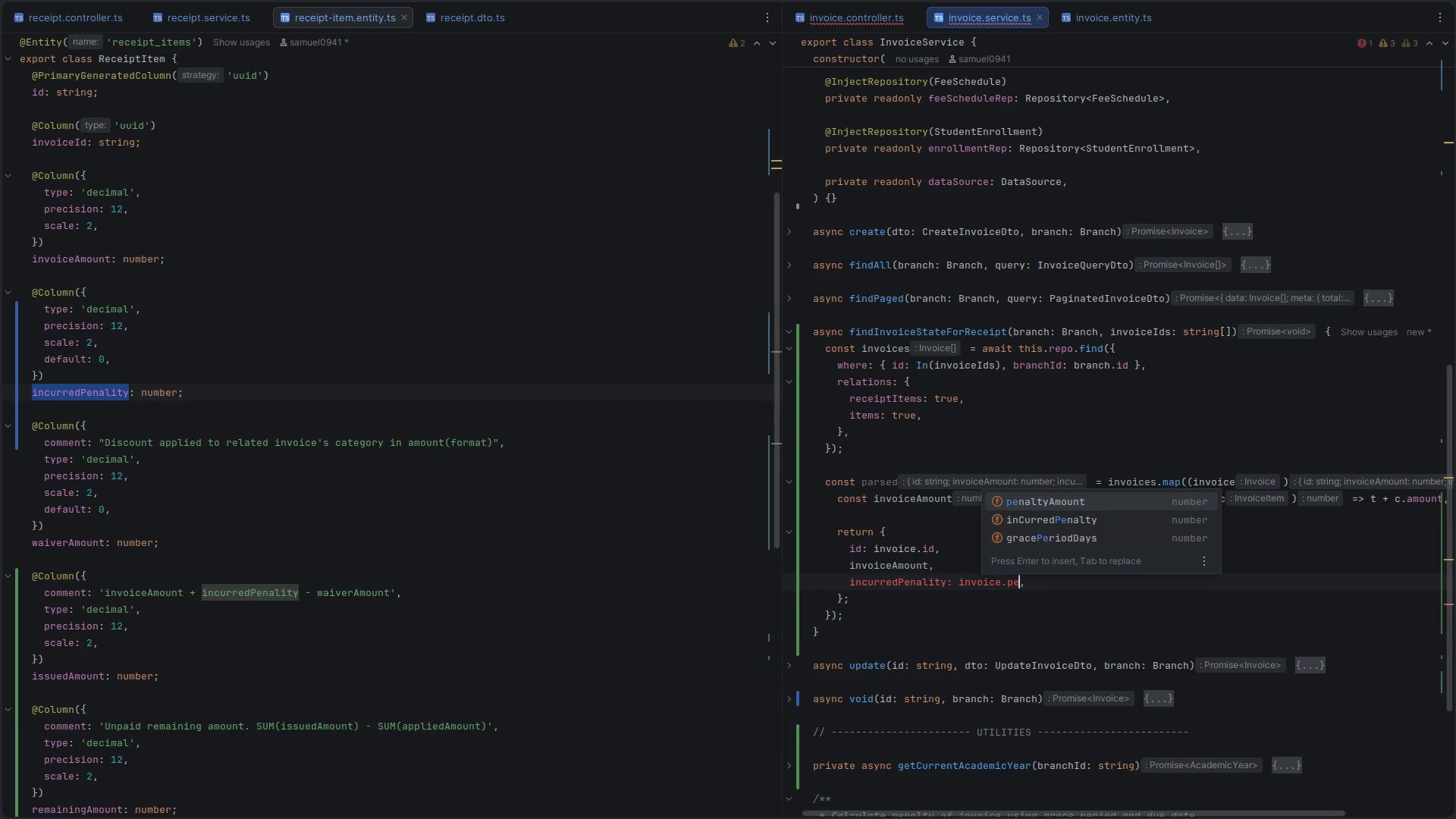 
key(Enter)
 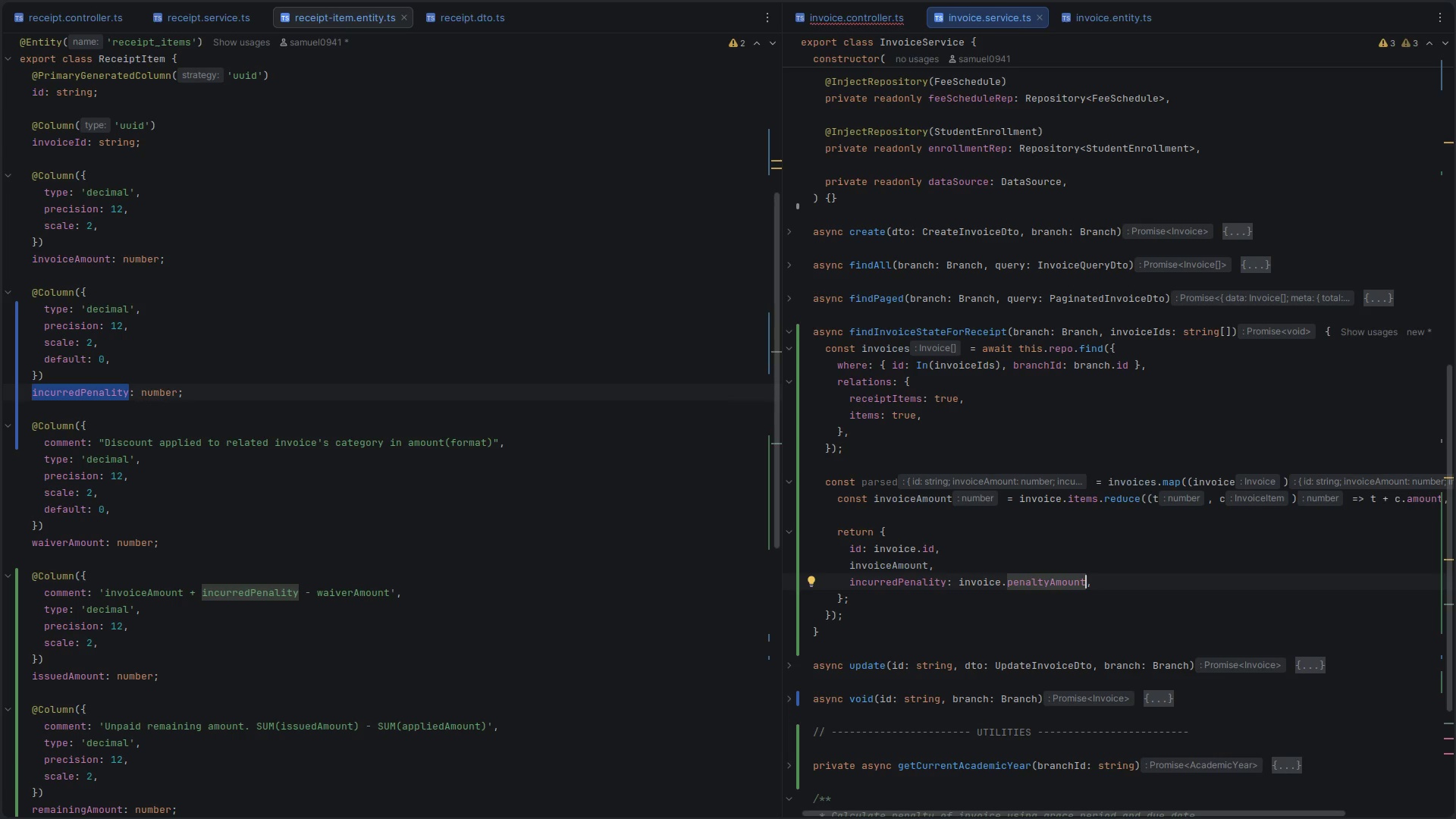 
hold_key(key=Backspace, duration=0.8)
 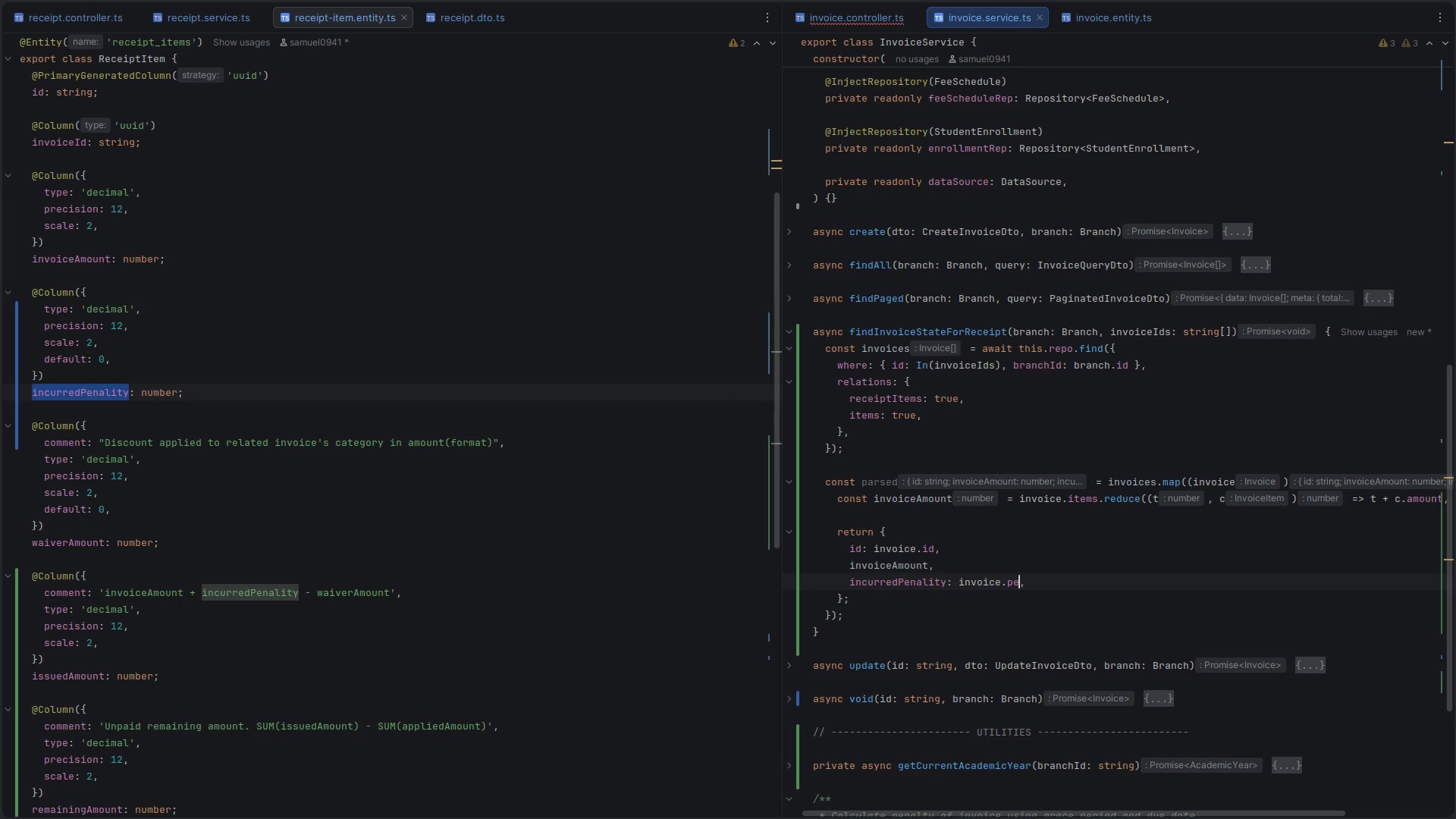 
key(Backspace)
key(Backspace)
key(Backspace)
type(.pen)
 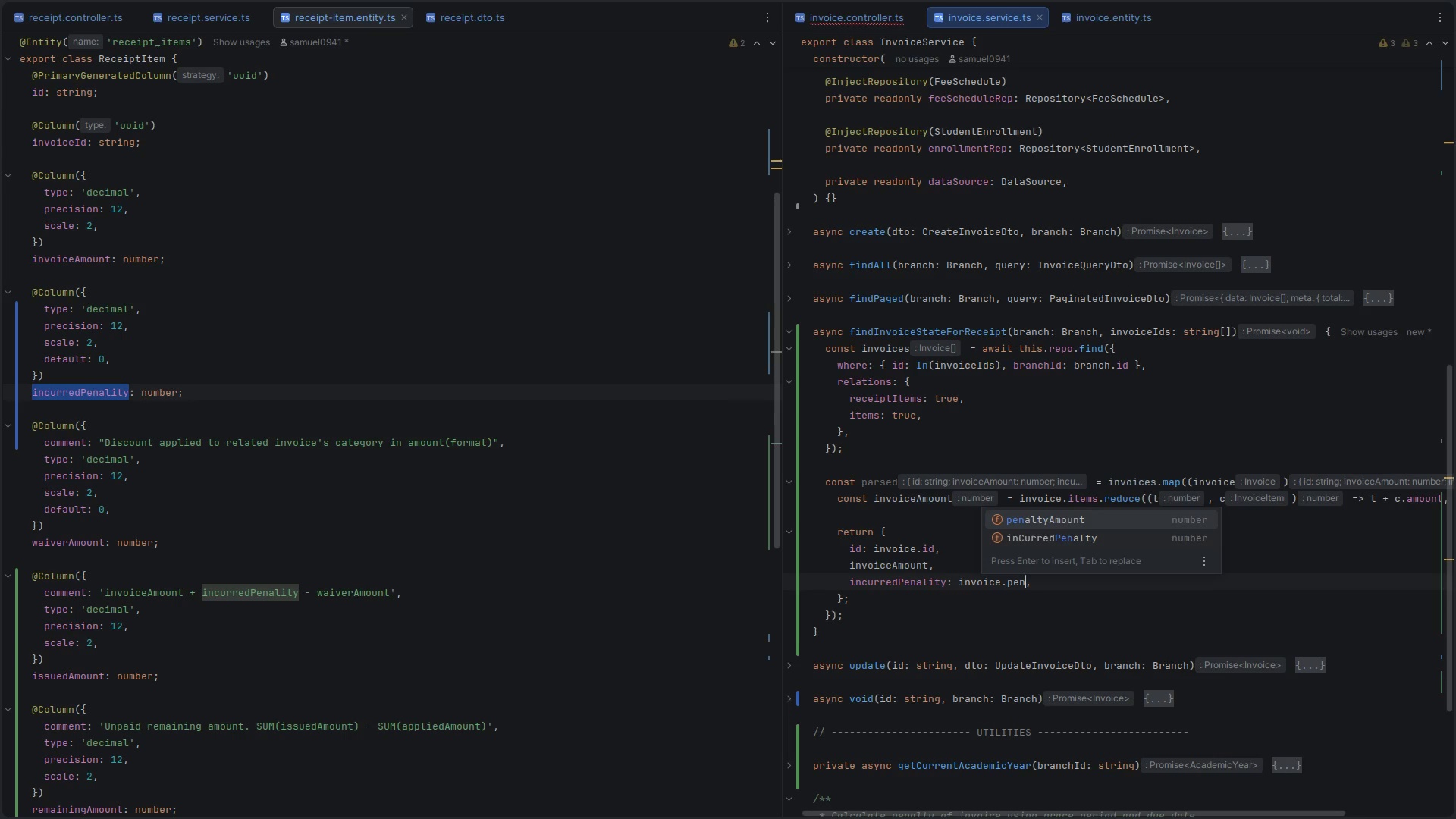 
wait(5.73)
 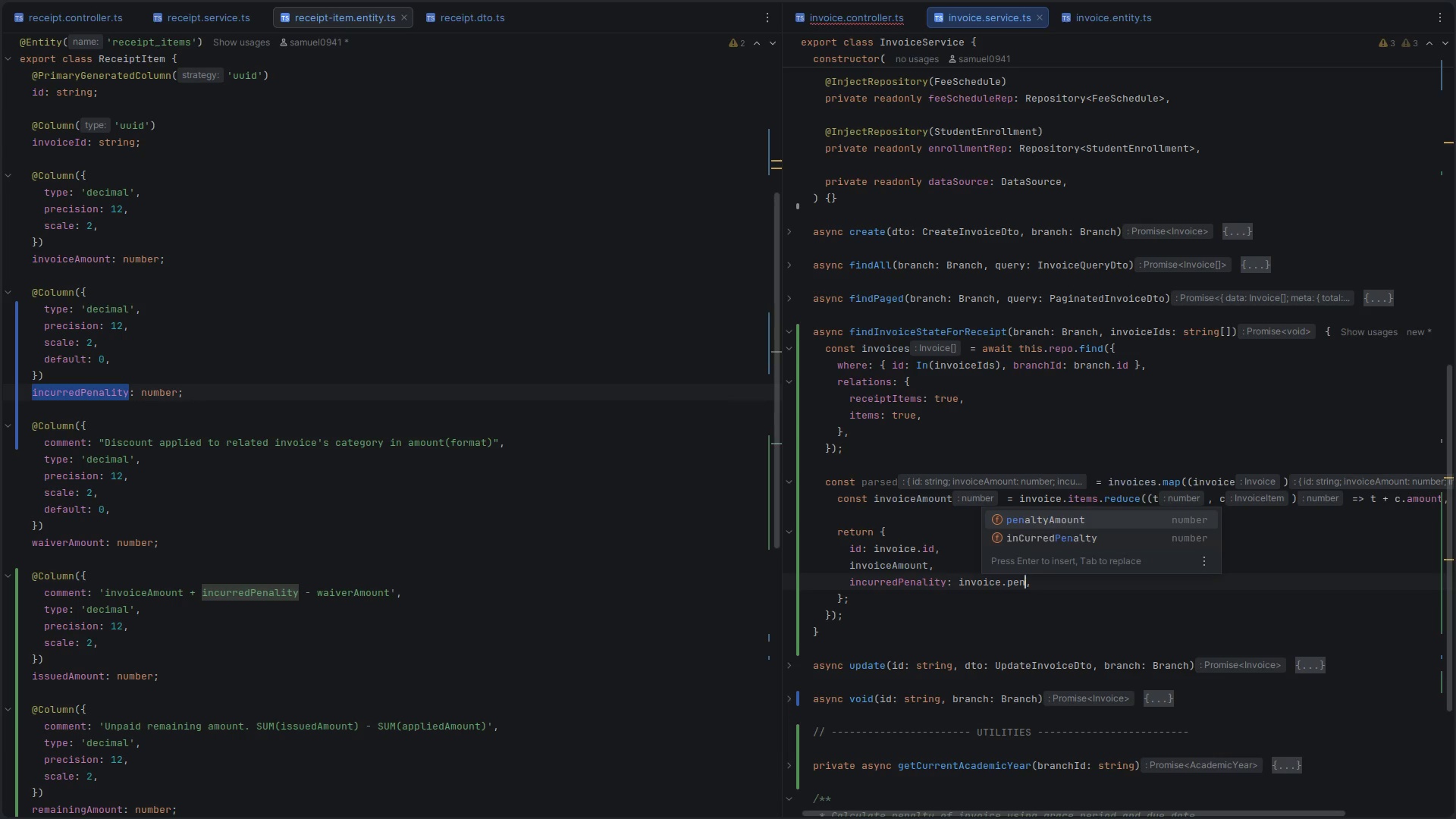 
key(ArrowDown)
 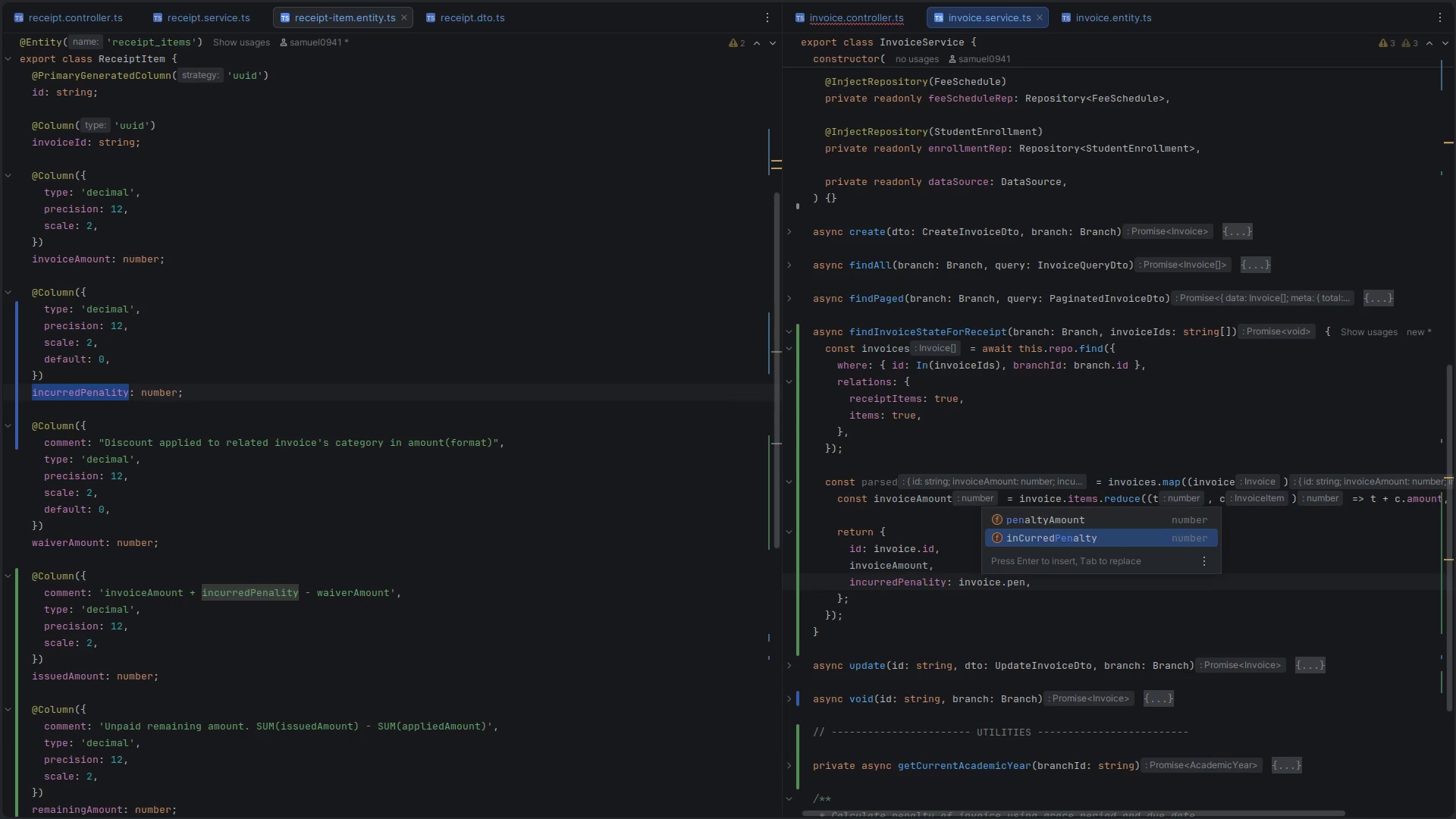 
key(Enter)
 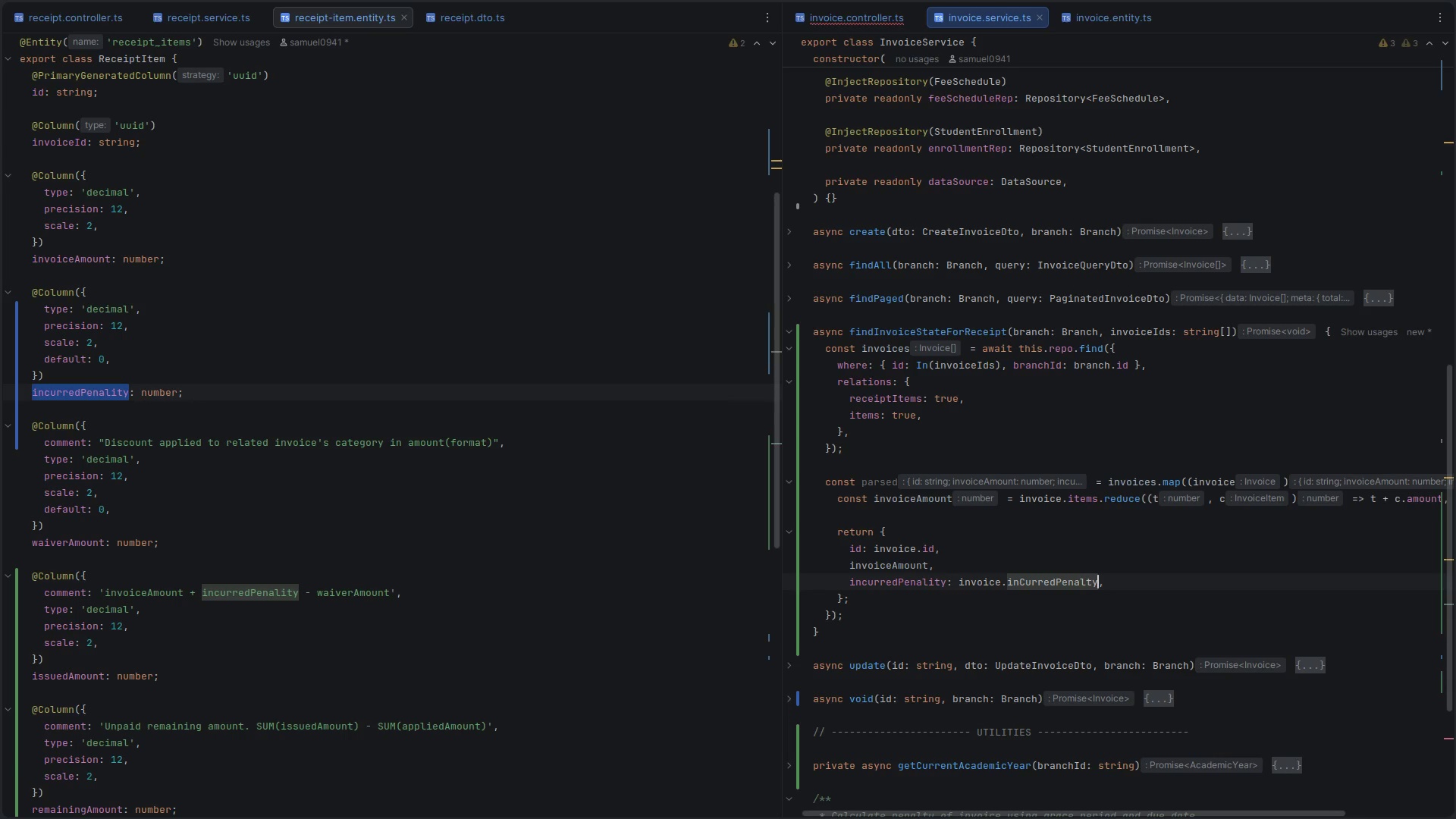 
key(ArrowRight)
 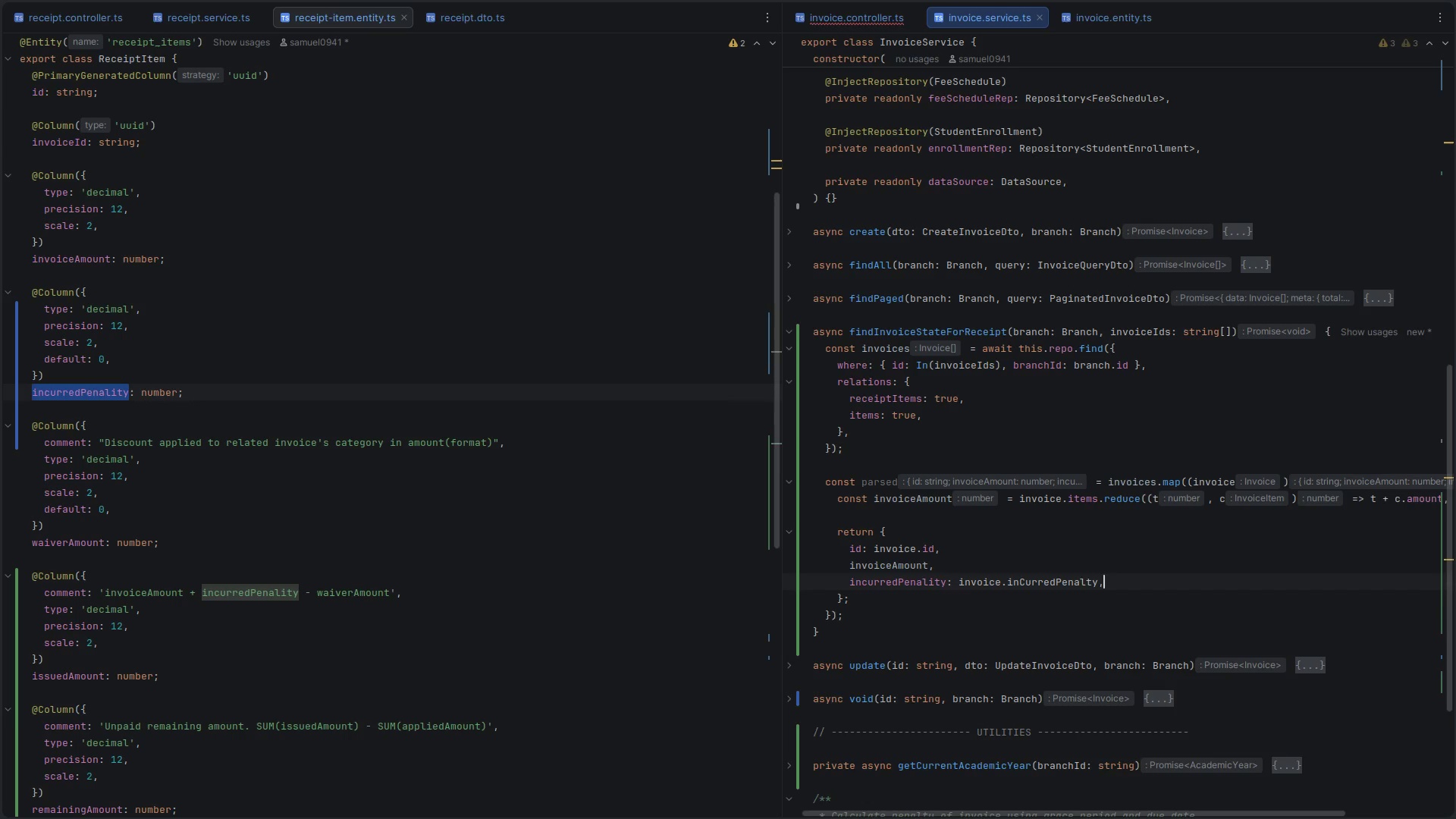 
key(Enter)
 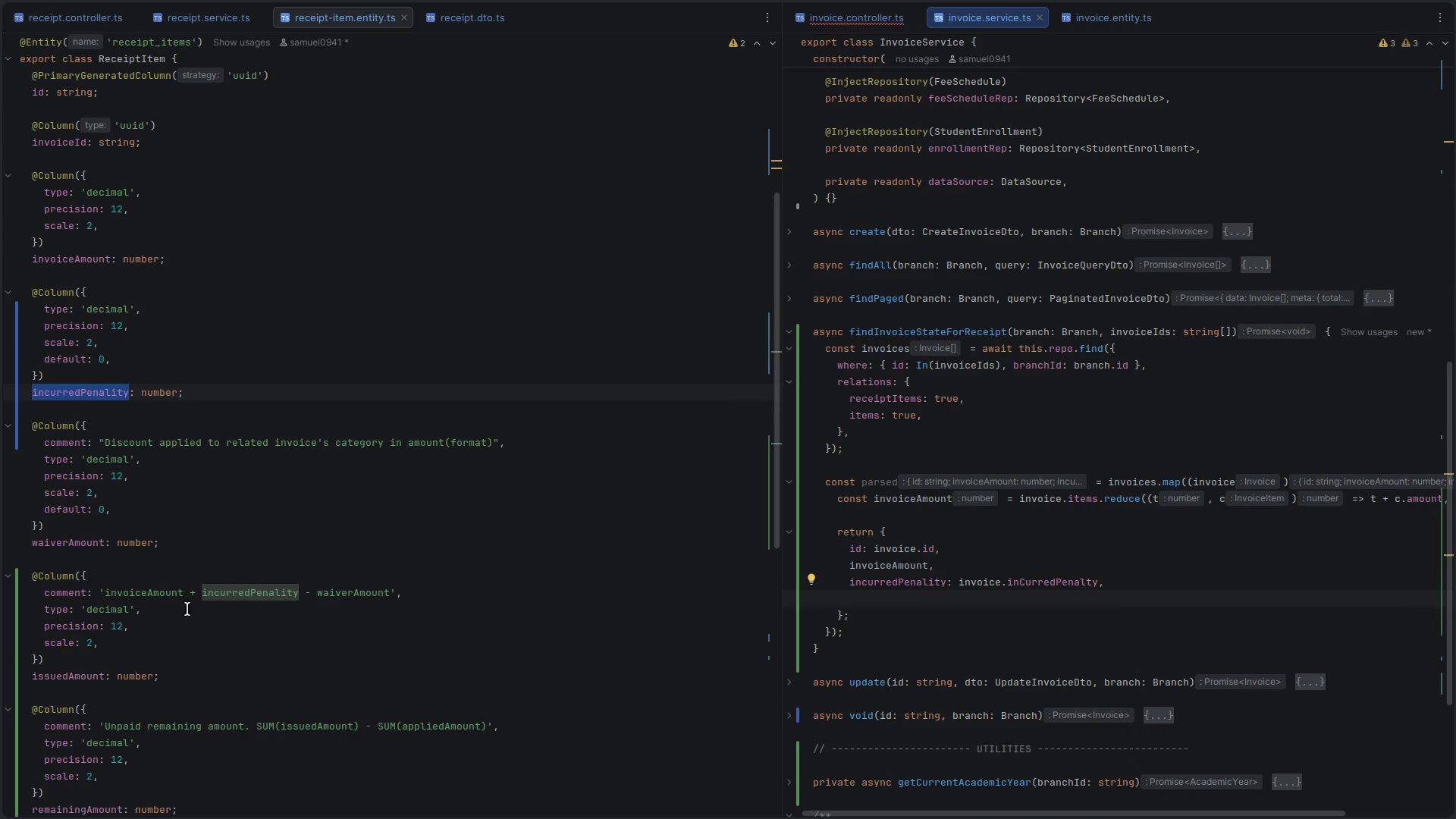 
double_click([72, 543])
 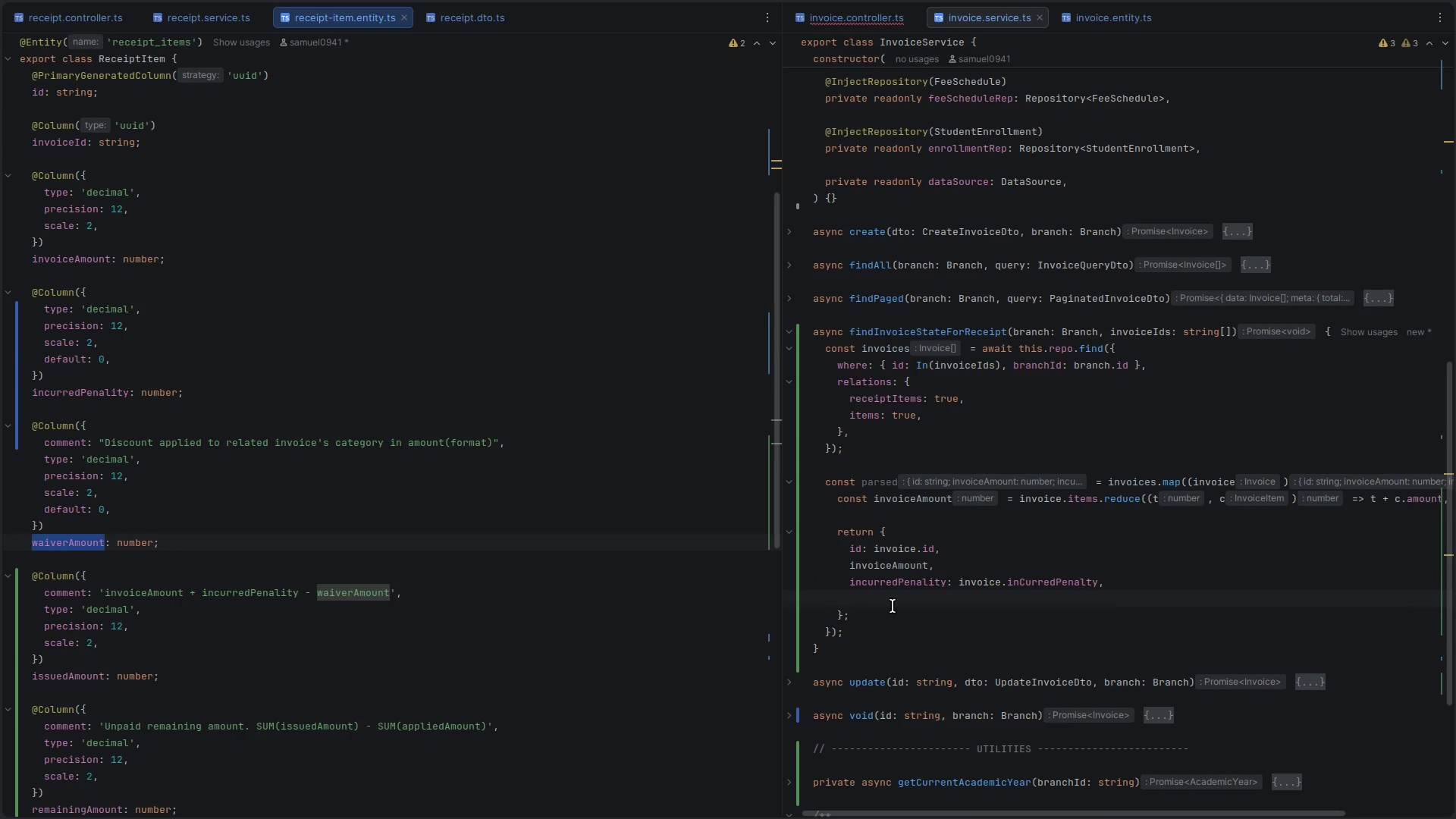 
key(Control+C)
 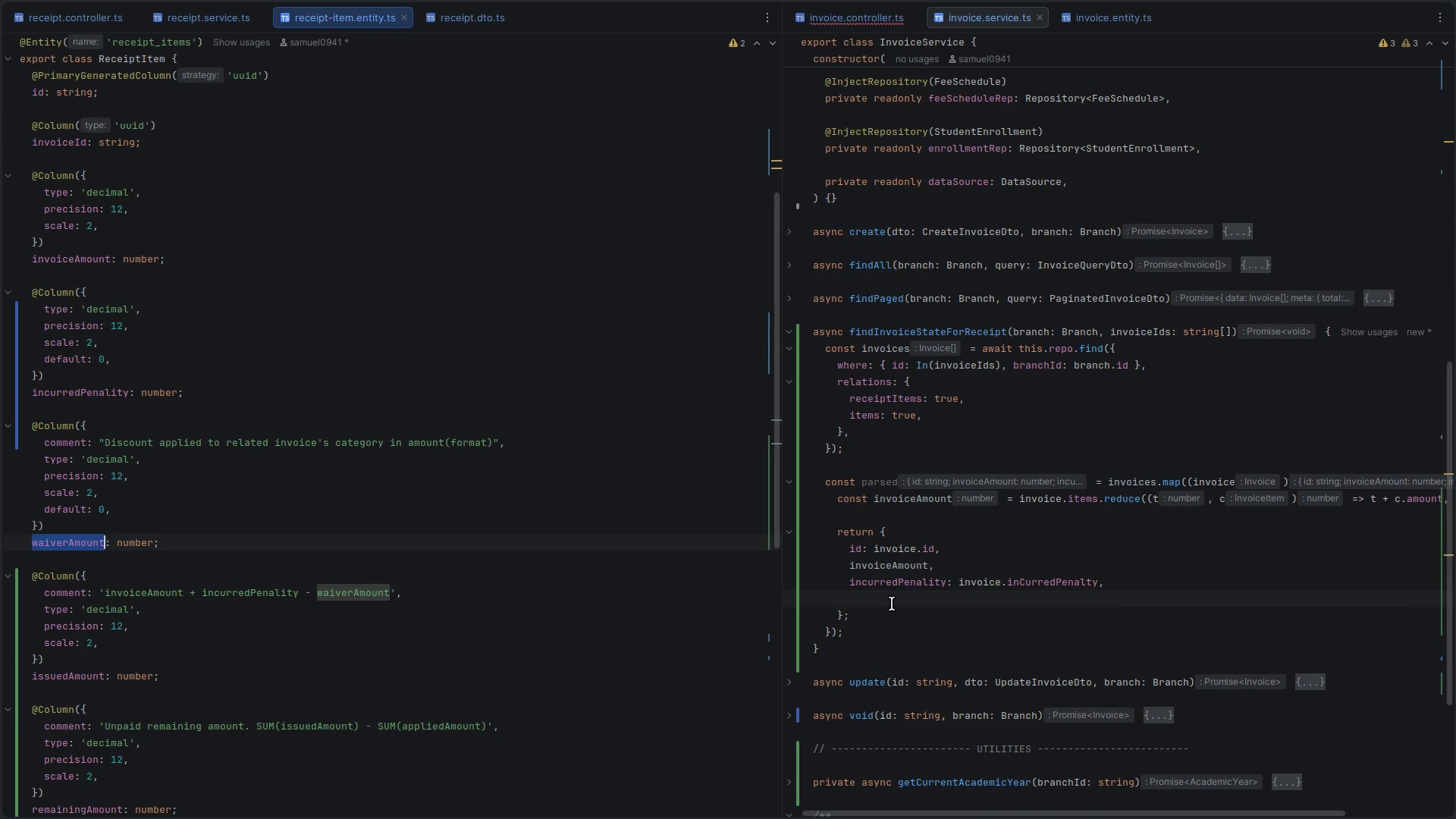 
left_click([892, 604])
 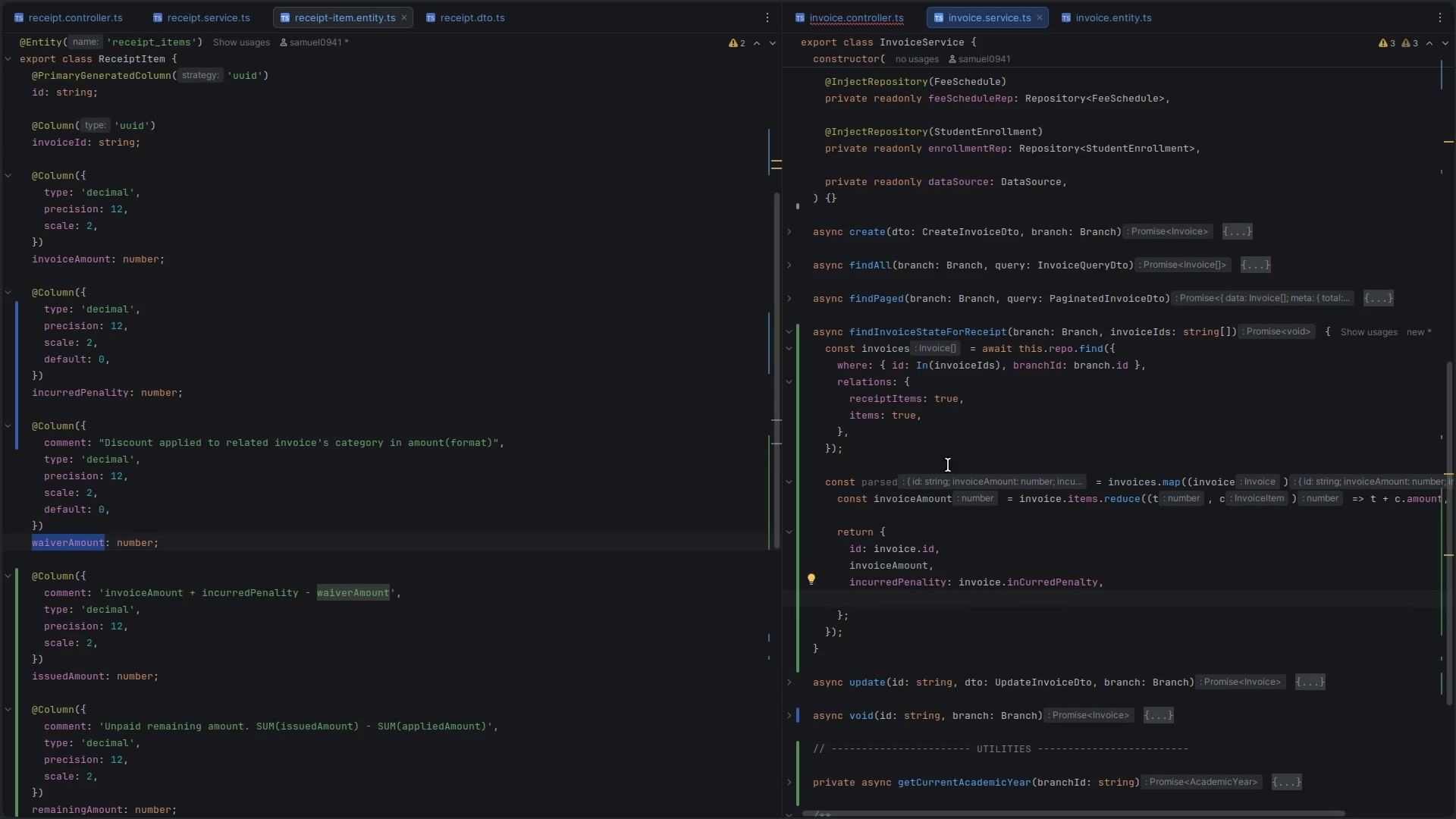 
left_click([937, 517])
 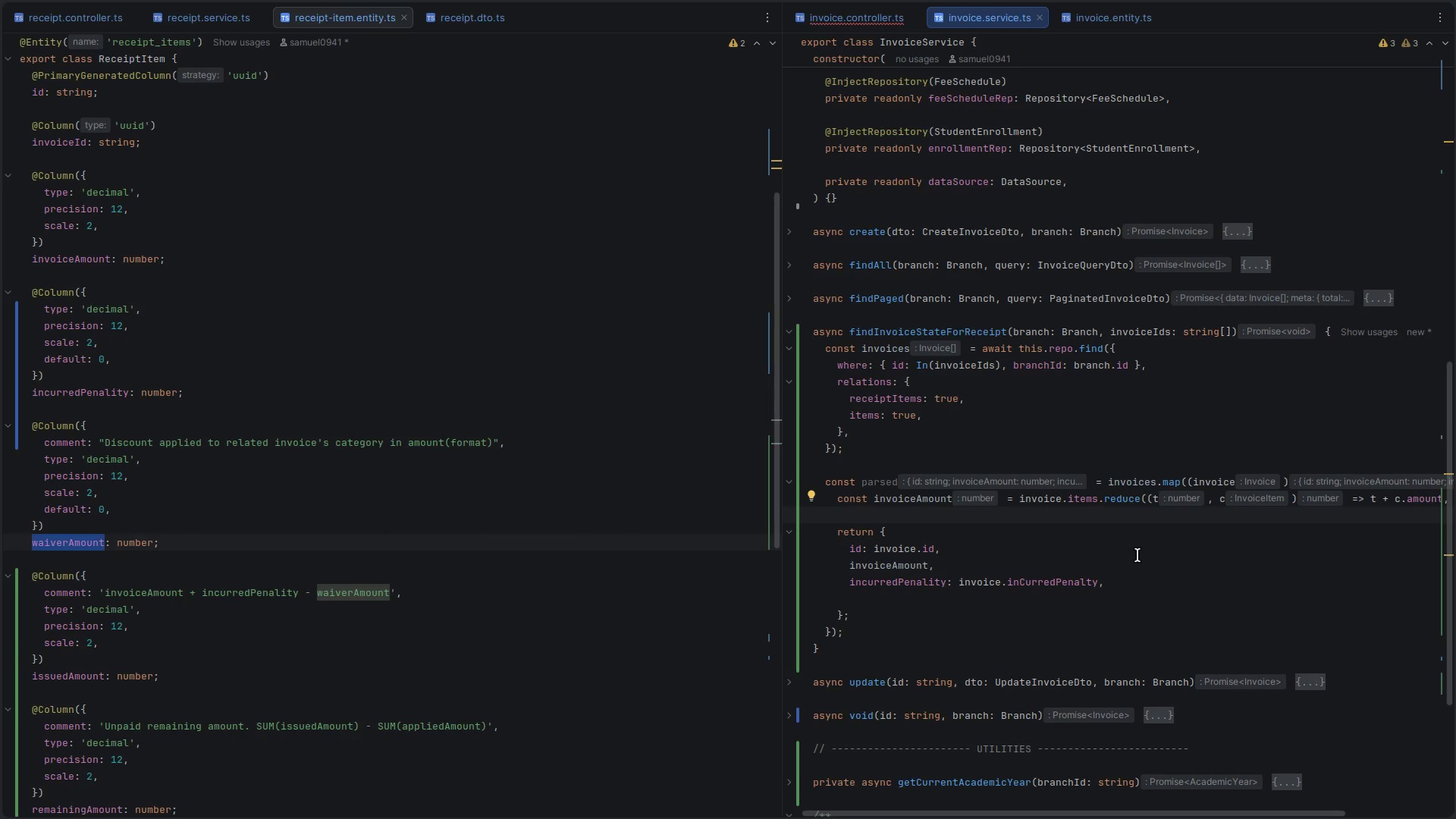 
wait(19.14)
 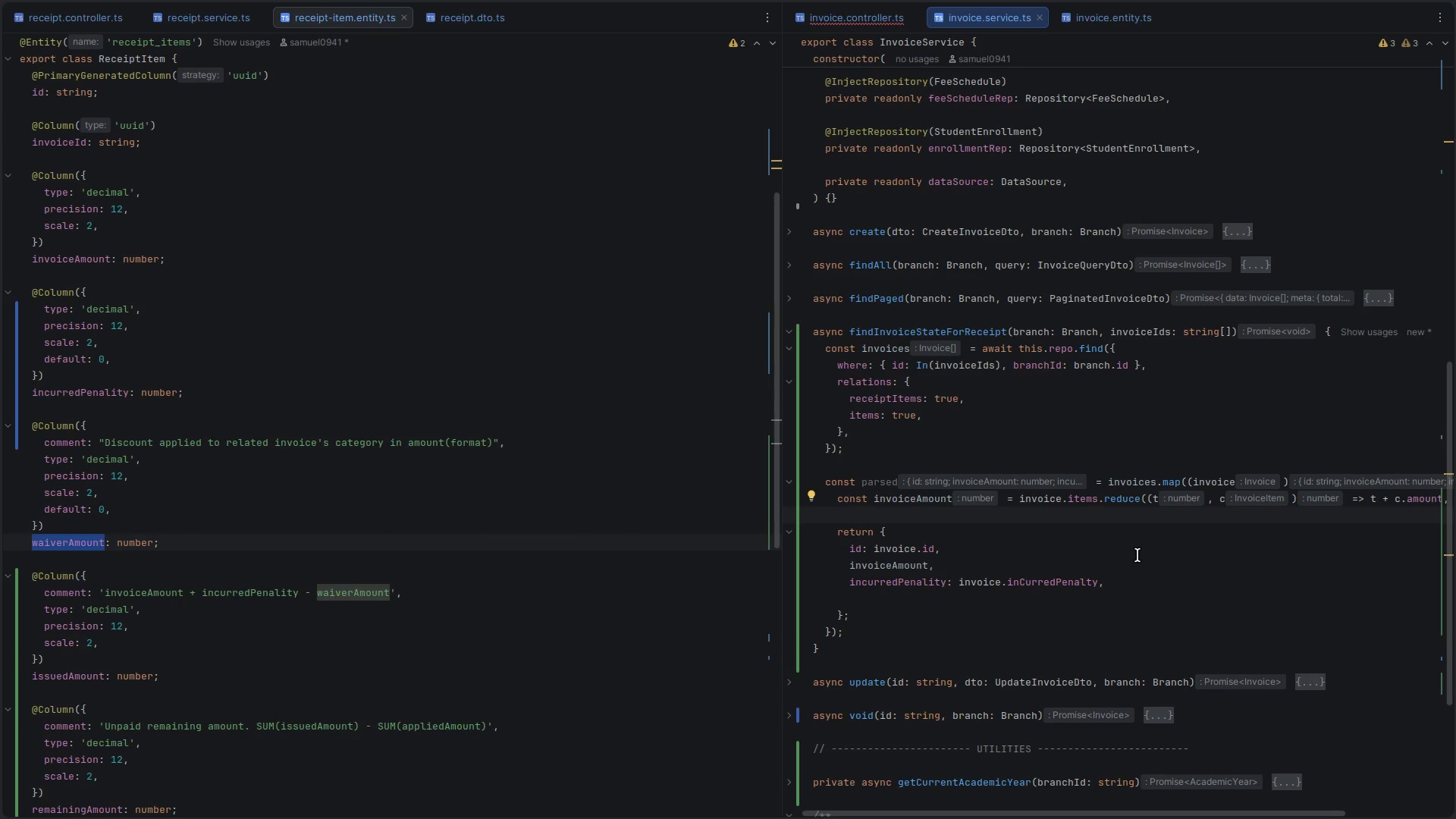 
double_click([74, 682])
 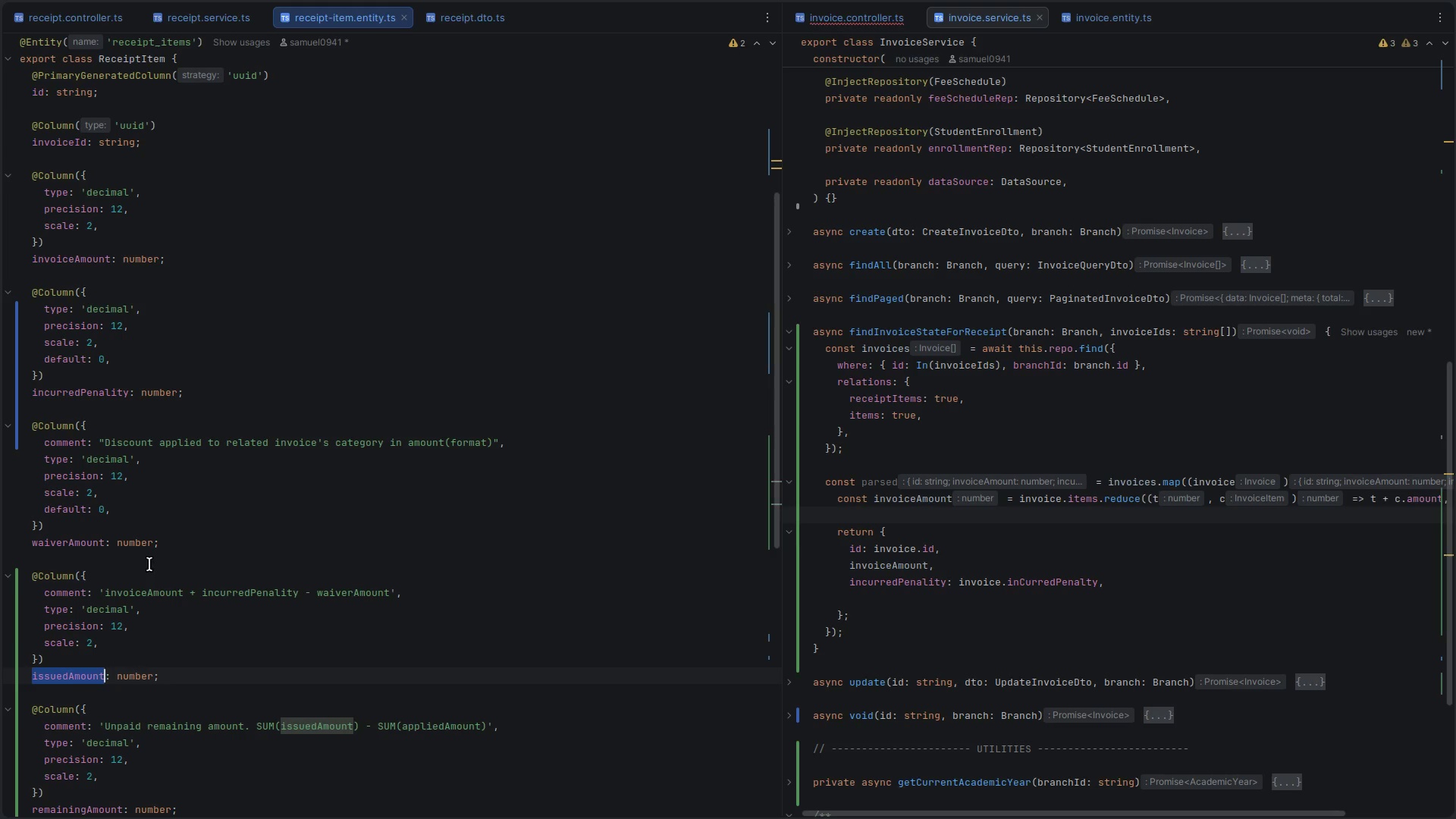 
double_click([69, 538])
 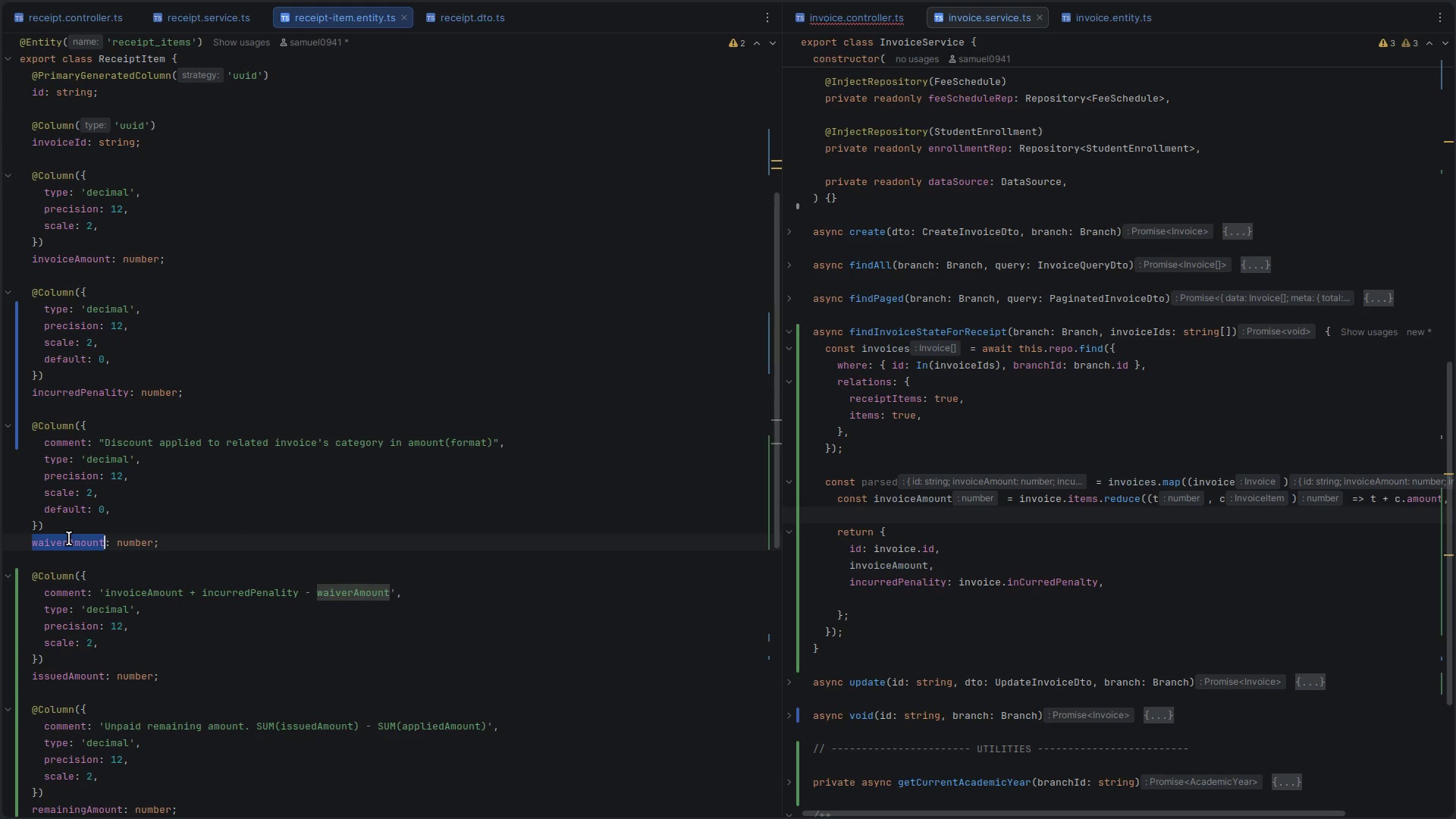 
key(Control+ControlLeft)
 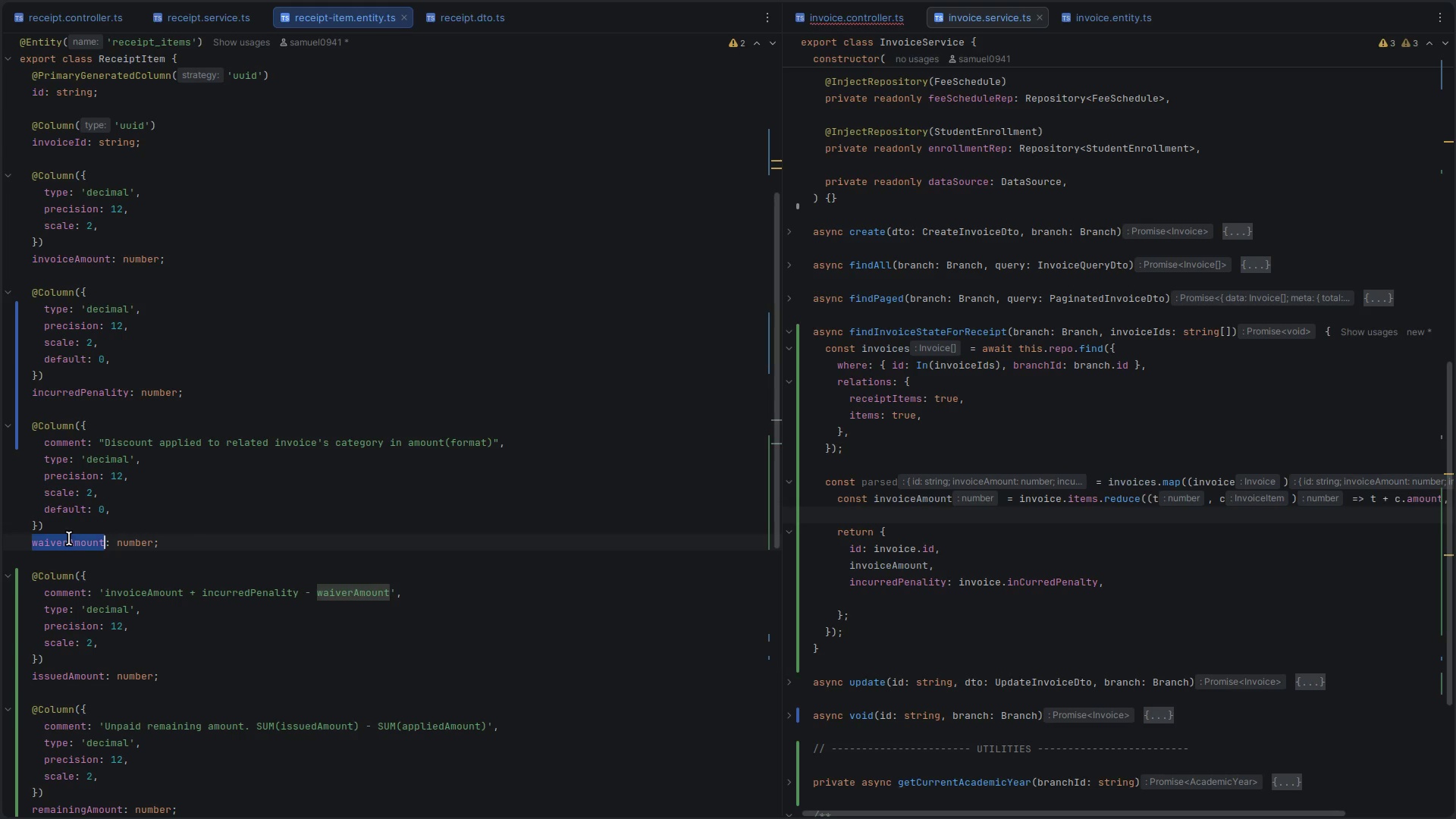 
key(Control+C)
 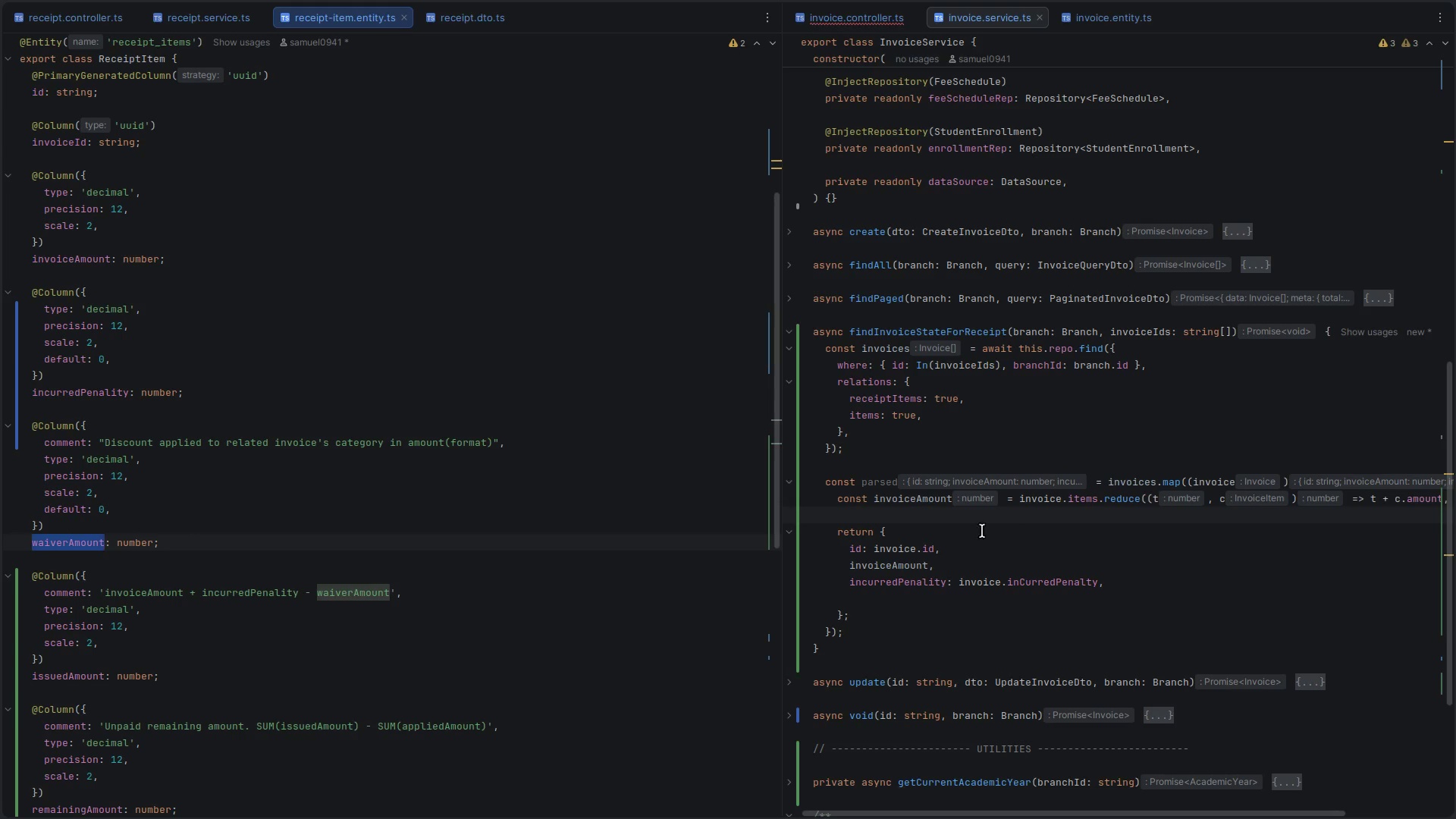 
left_click([937, 517])
 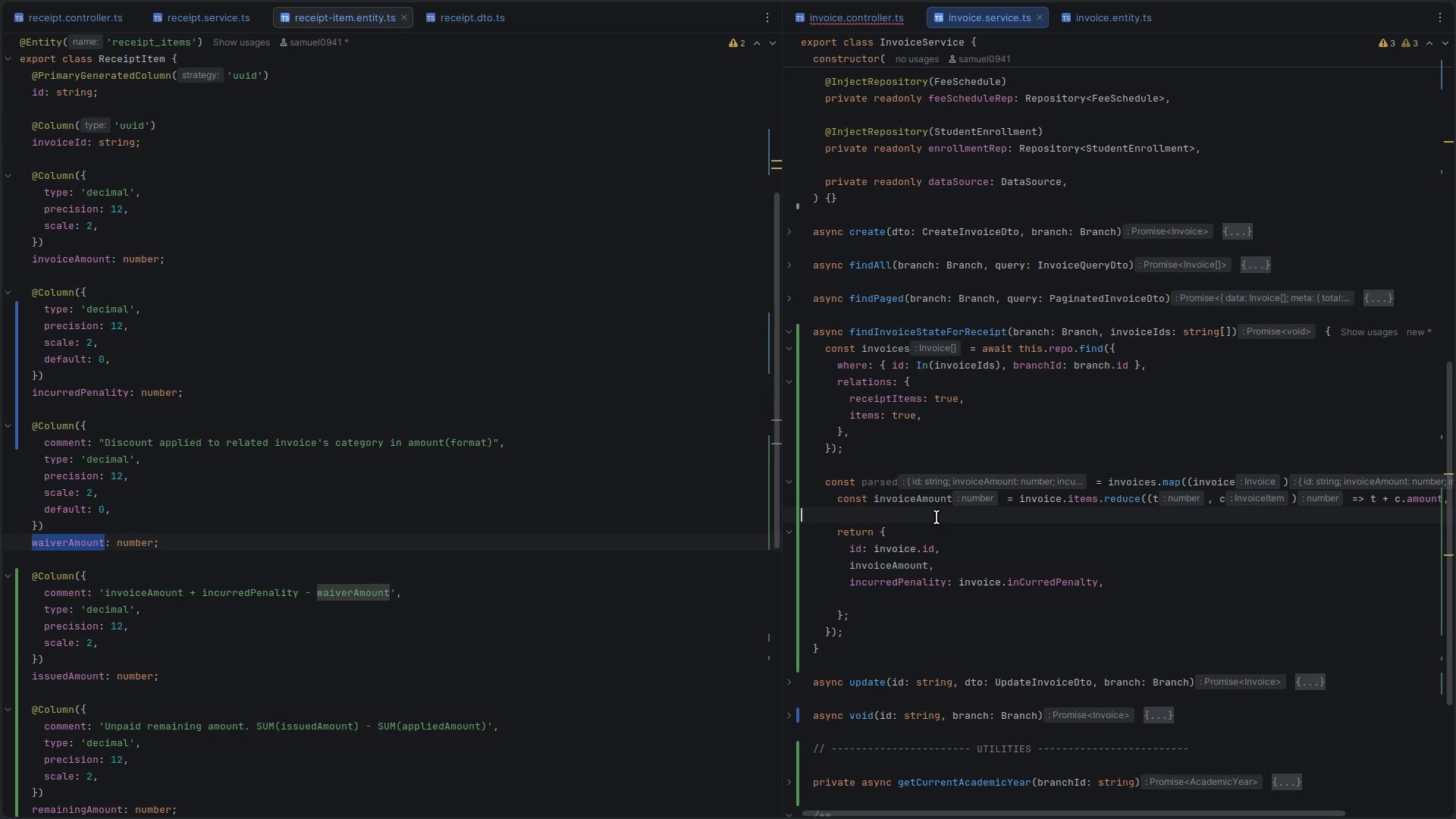 
key(ArrowLeft)
 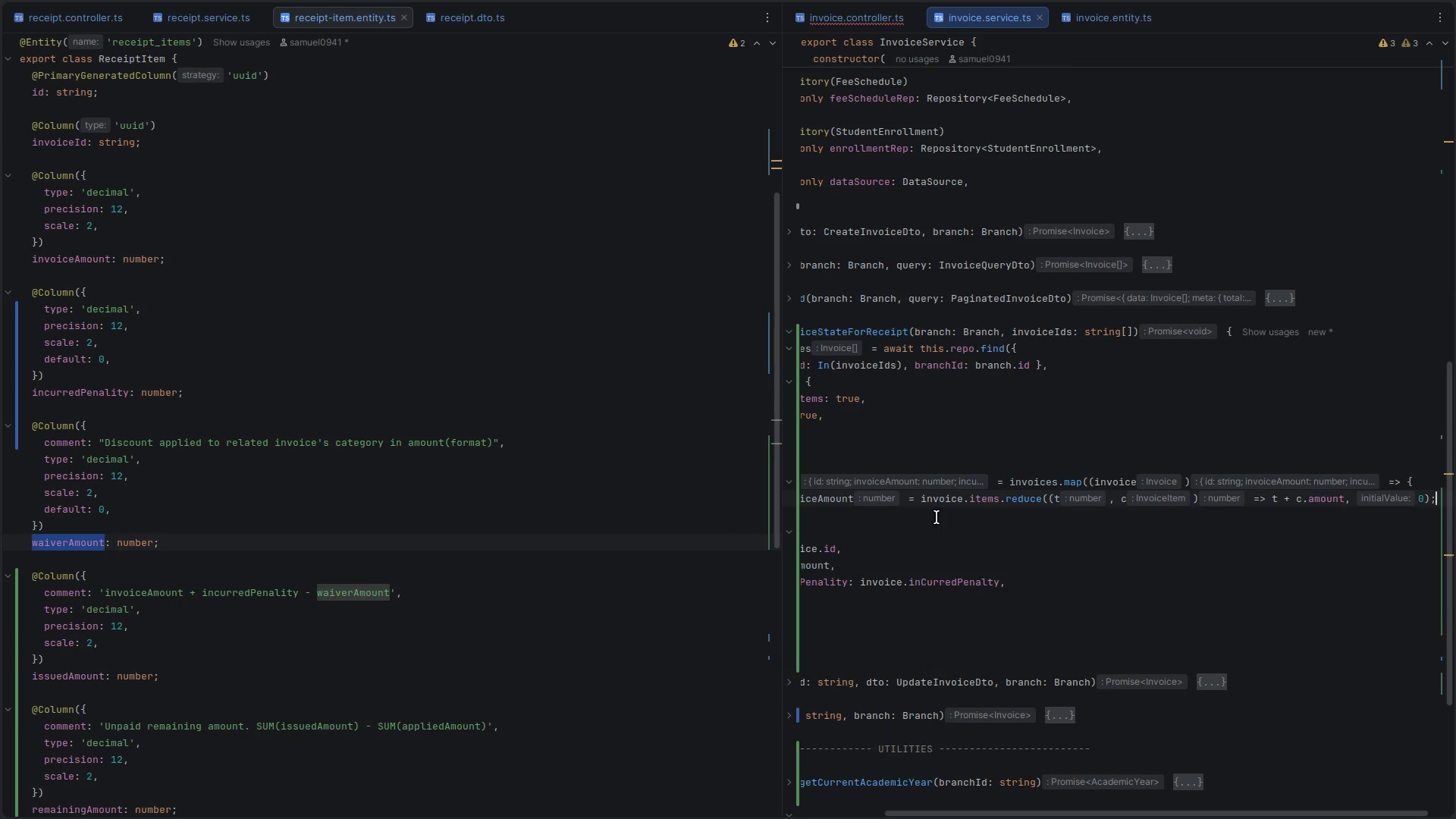 
key(ArrowRight)
 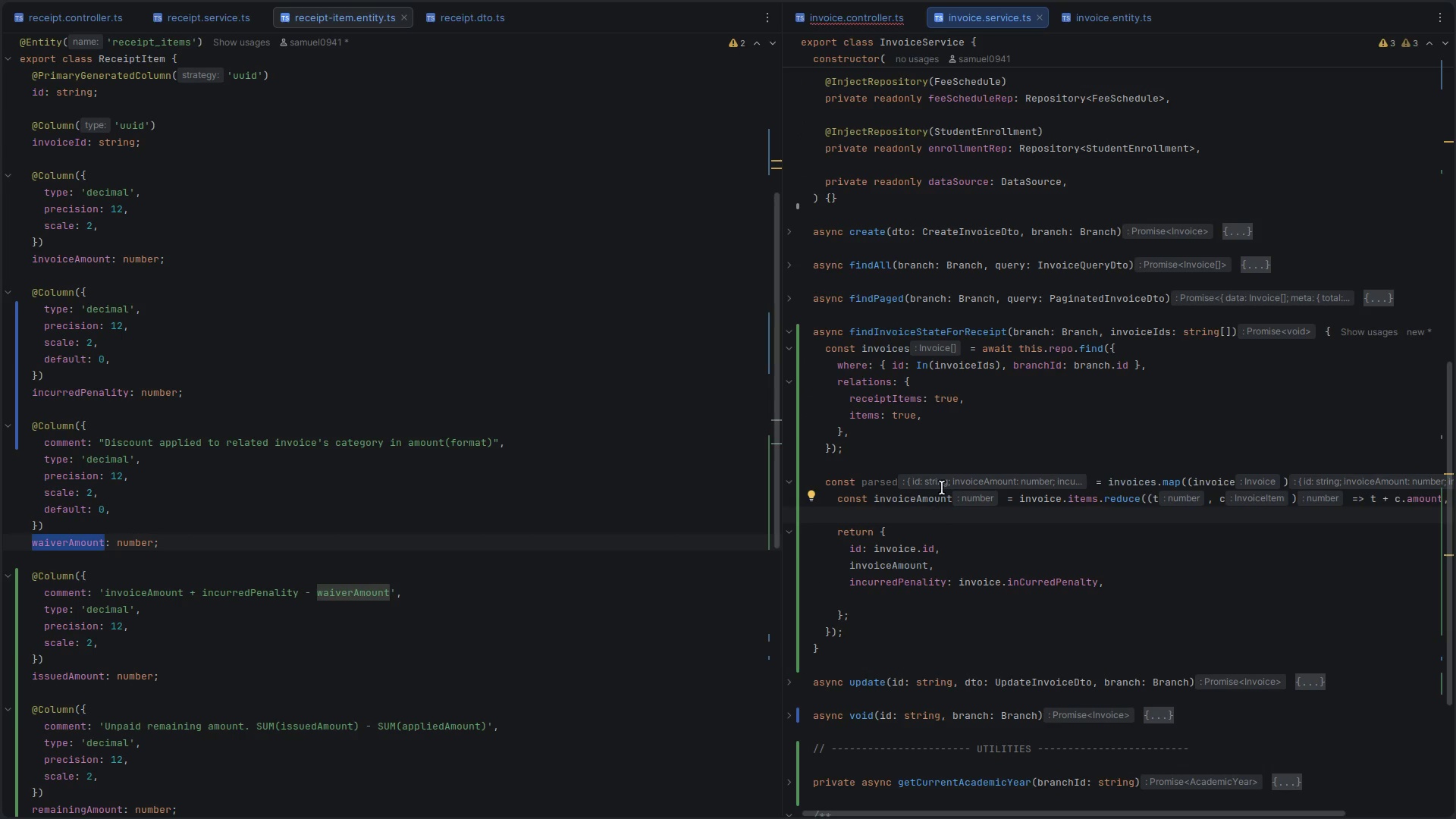 
left_click([852, 448])
 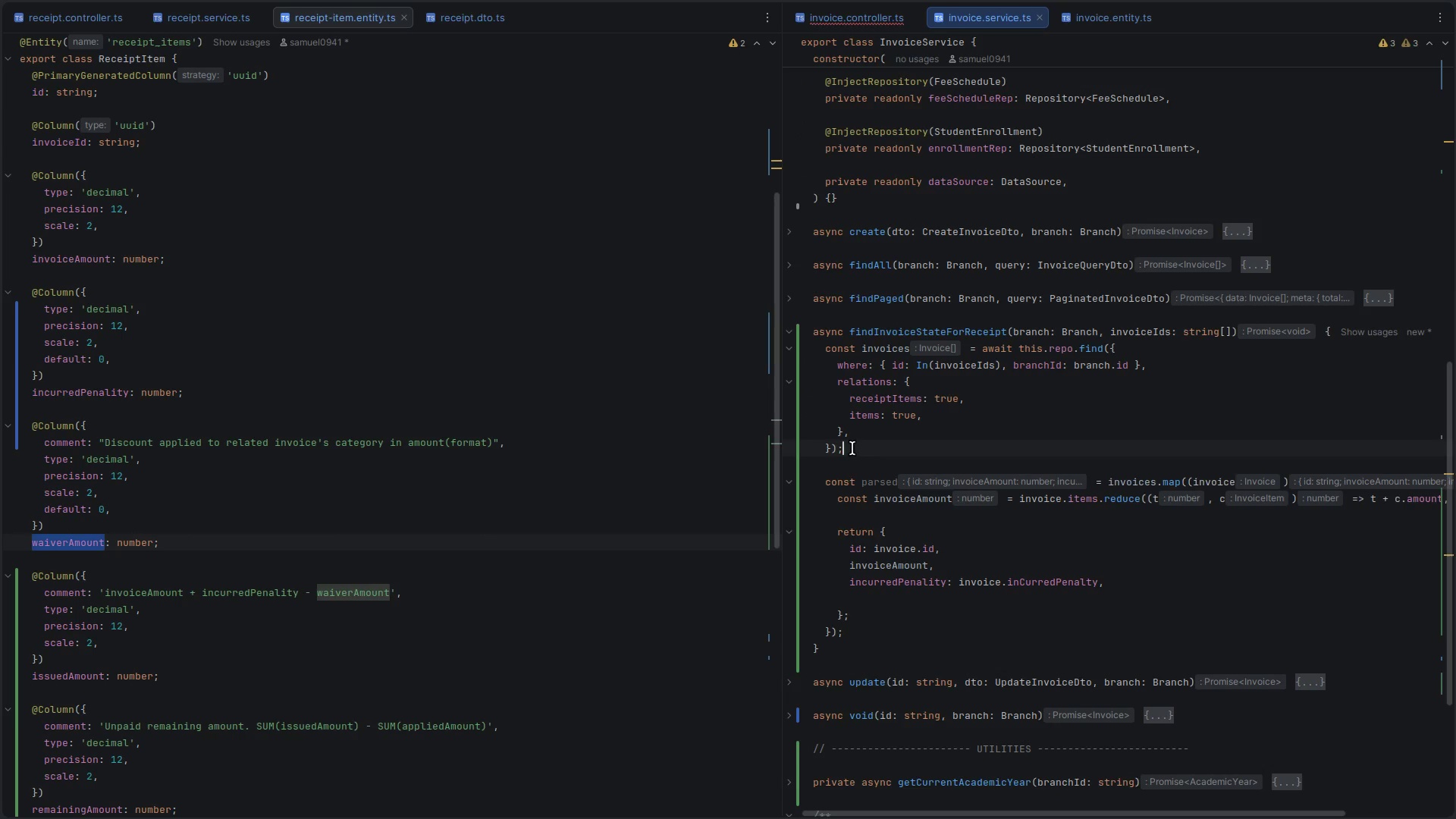 
key(Enter)
 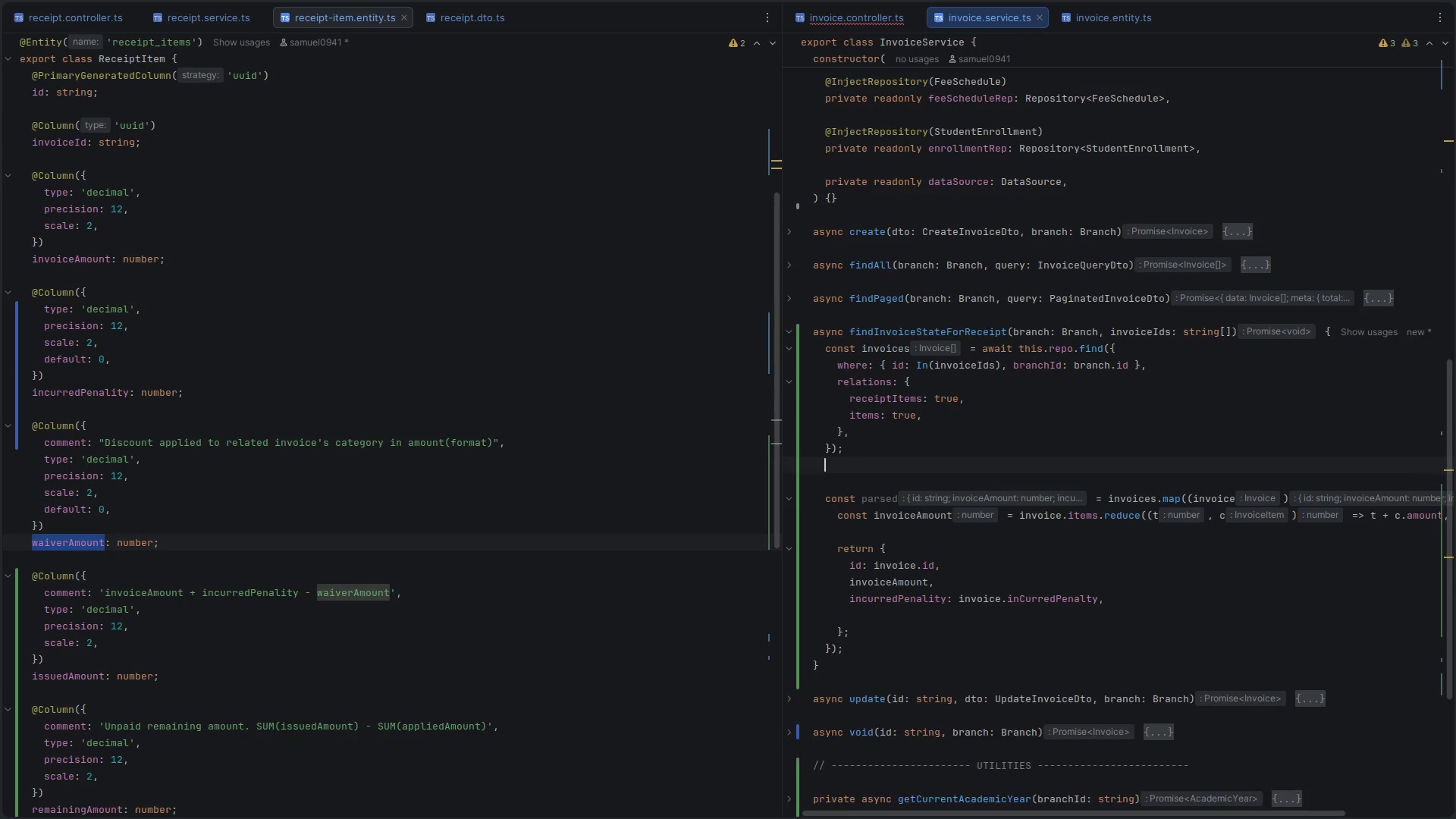 
key(Enter)
 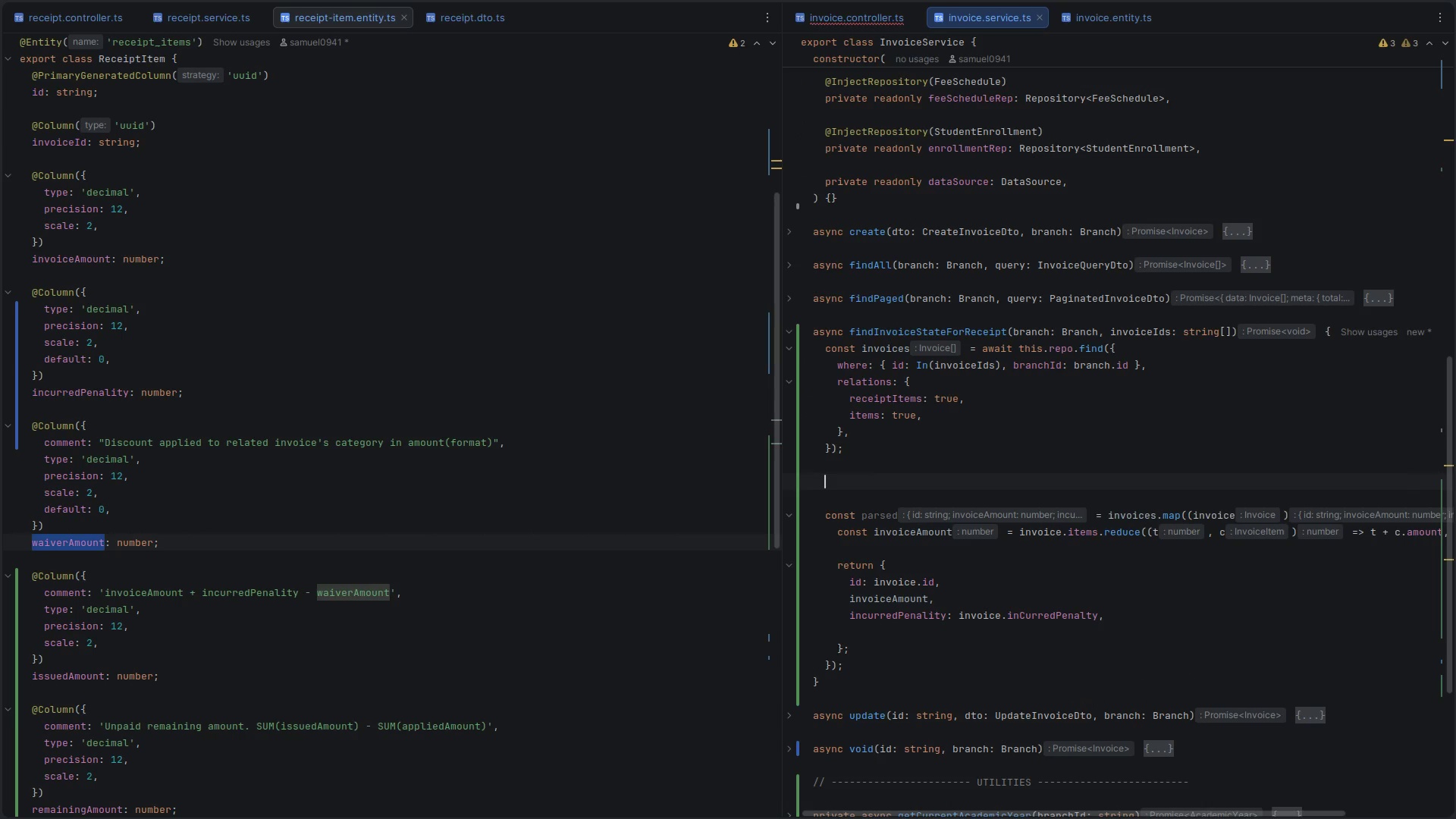 
type(const )
 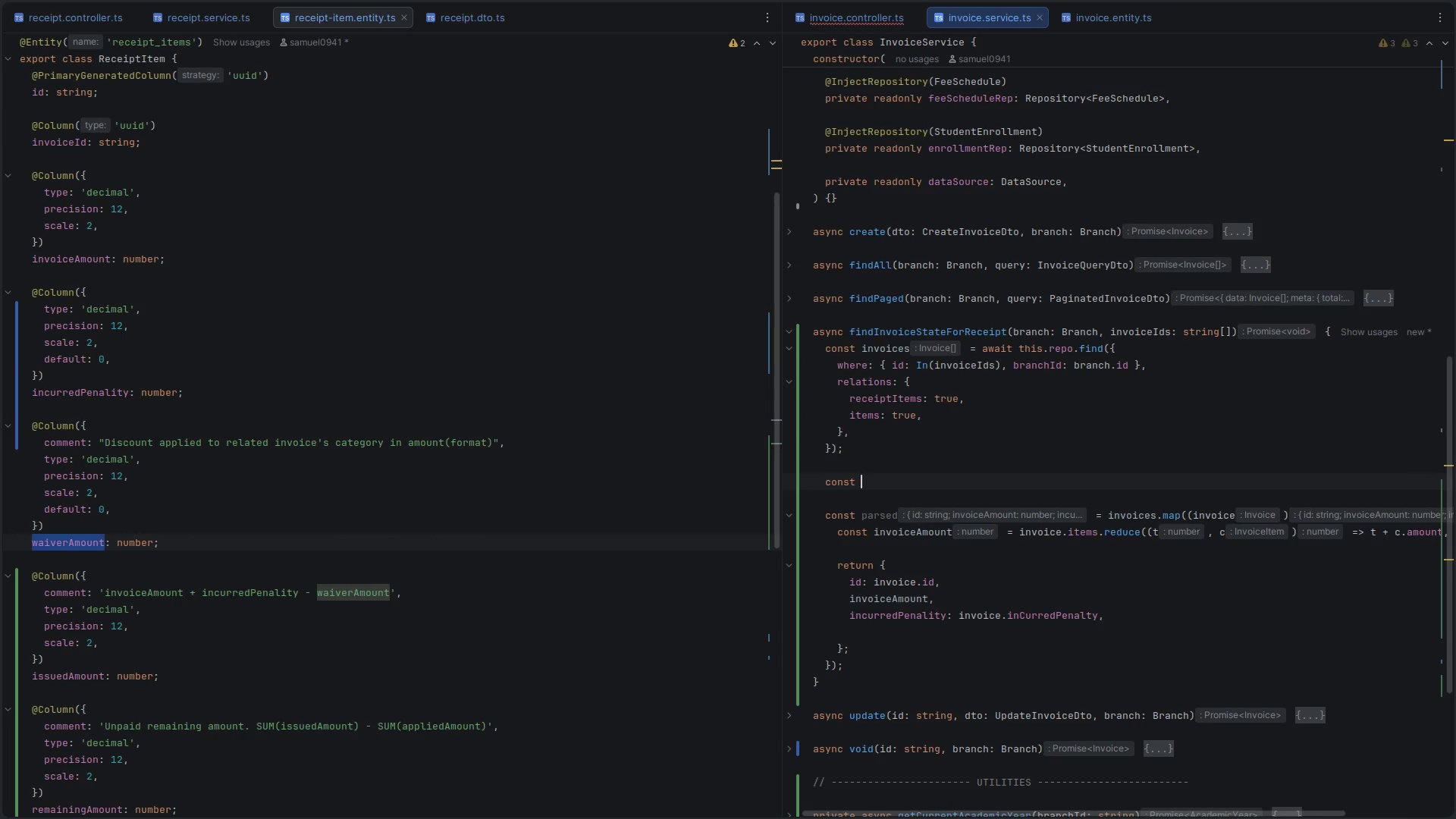 
key(Control+V)
 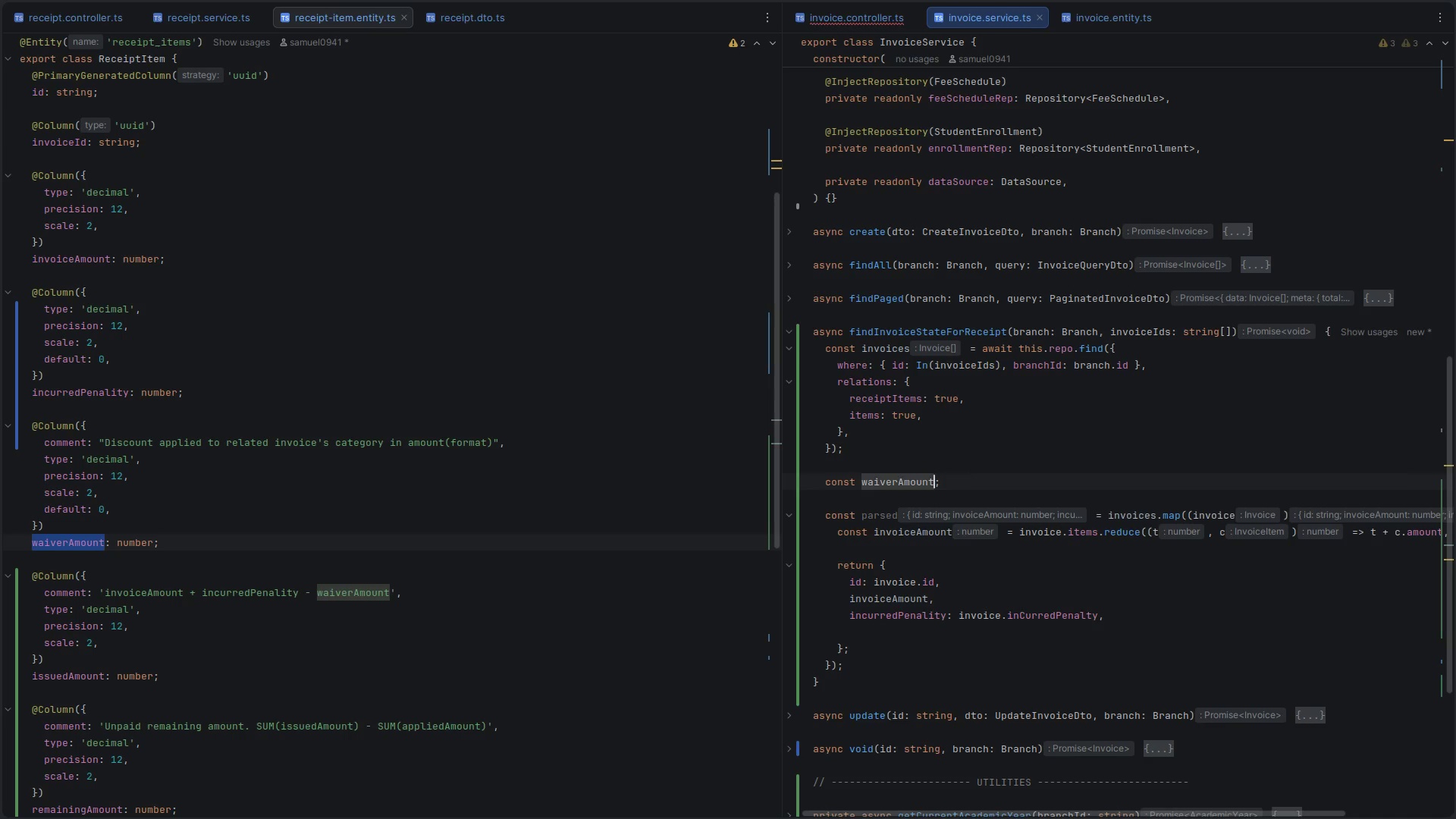 
key(Backspace)
key(Backspace)
key(Backspace)
key(Backspace)
key(Backspace)
key(Backspace)
type(s = await thsi)
key(Backspace)
key(Backspace)
type(is.ma)
key(Backspace)
key(Backspace)
key(Backspace)
type(.da)
 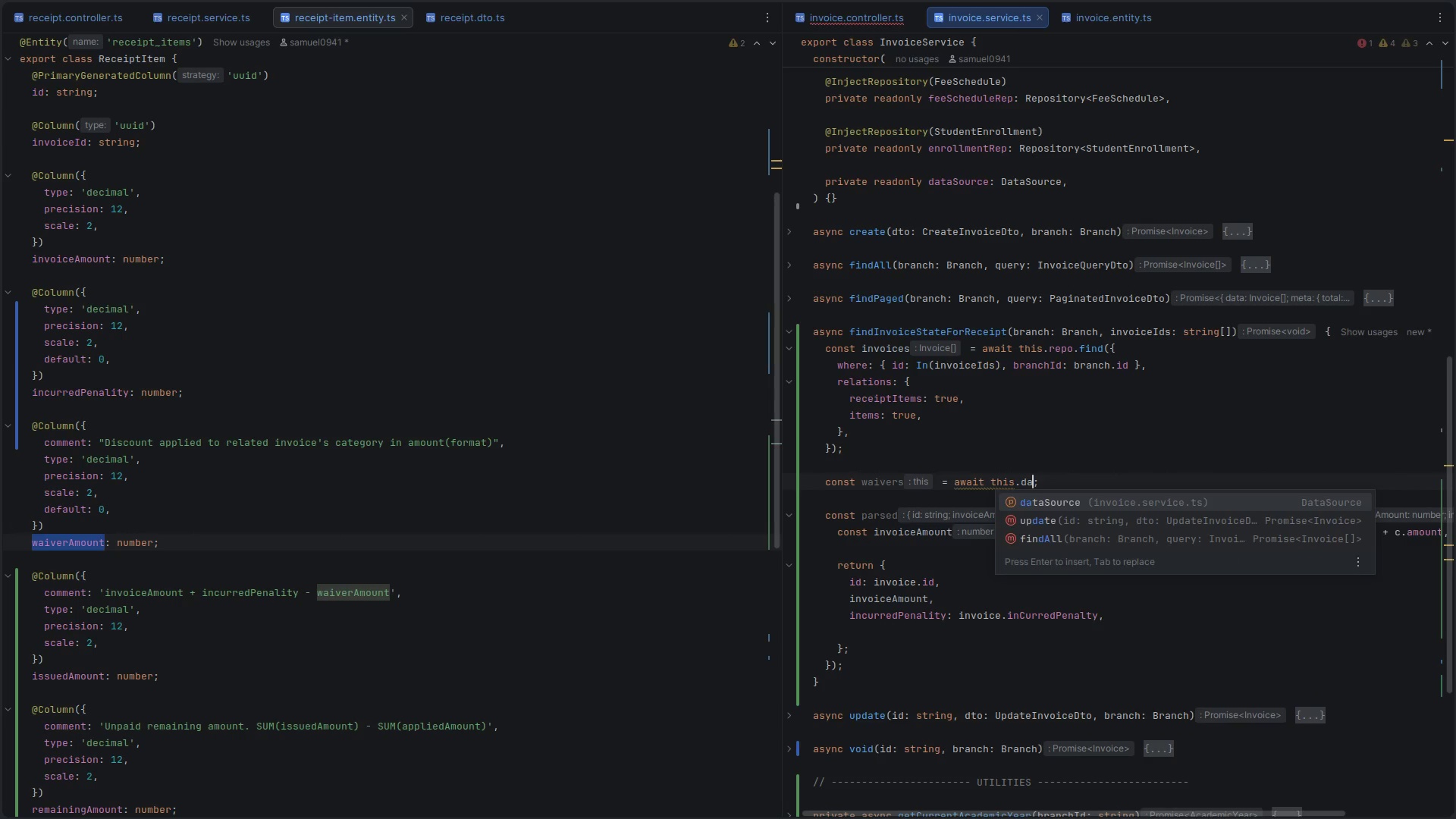 
key(Enter)
 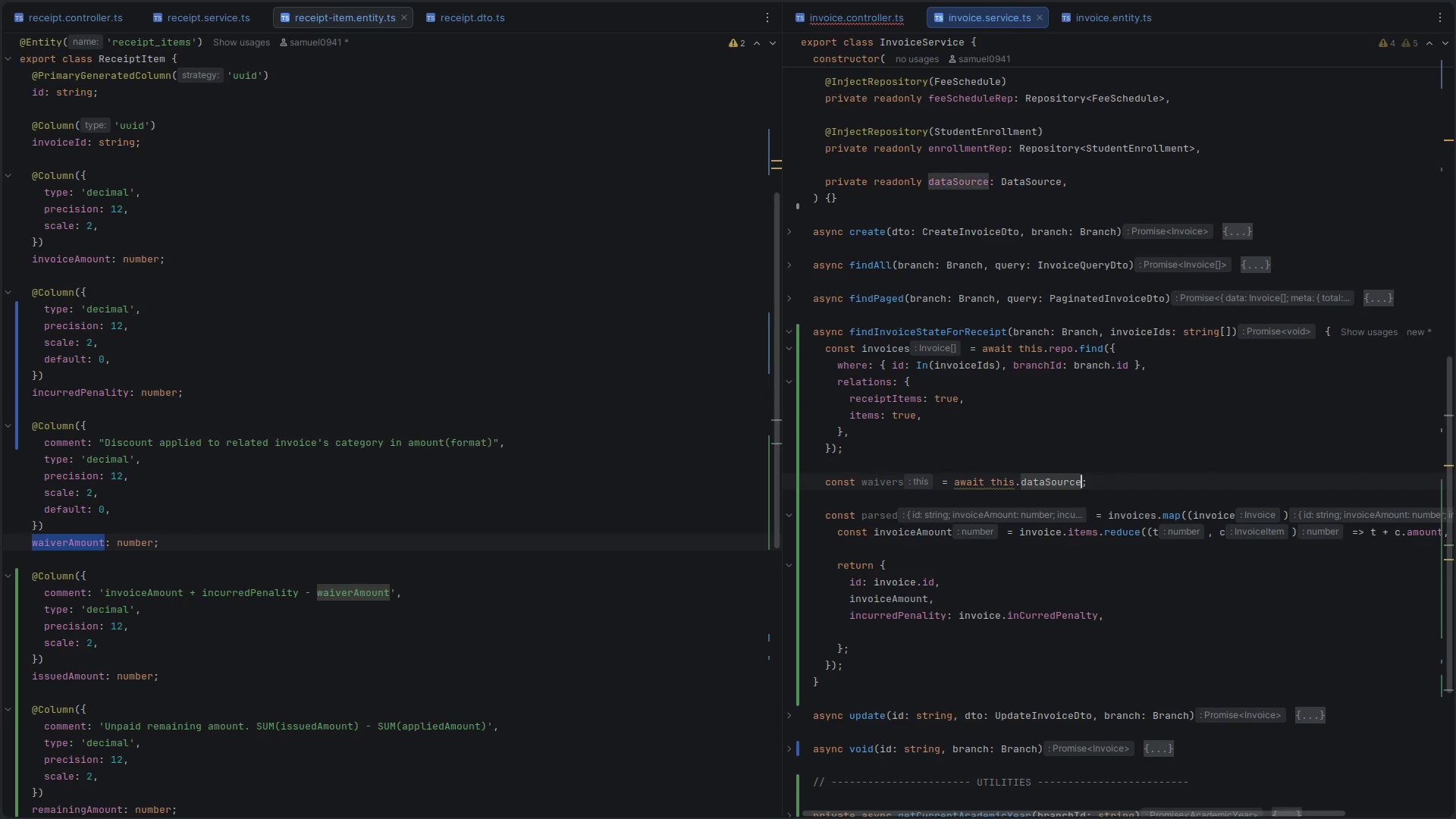 
type(.set)
 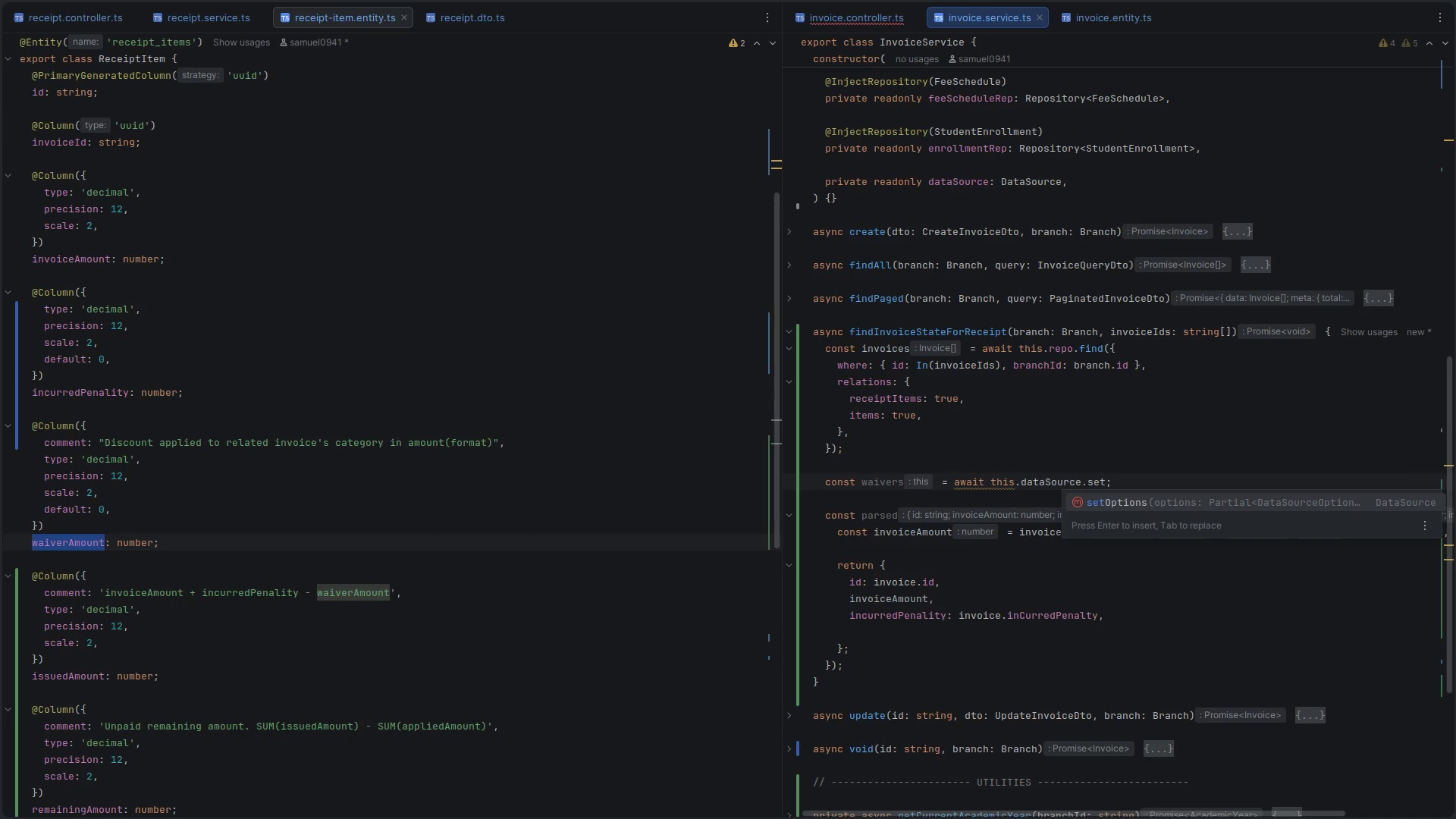 
wait(10.31)
 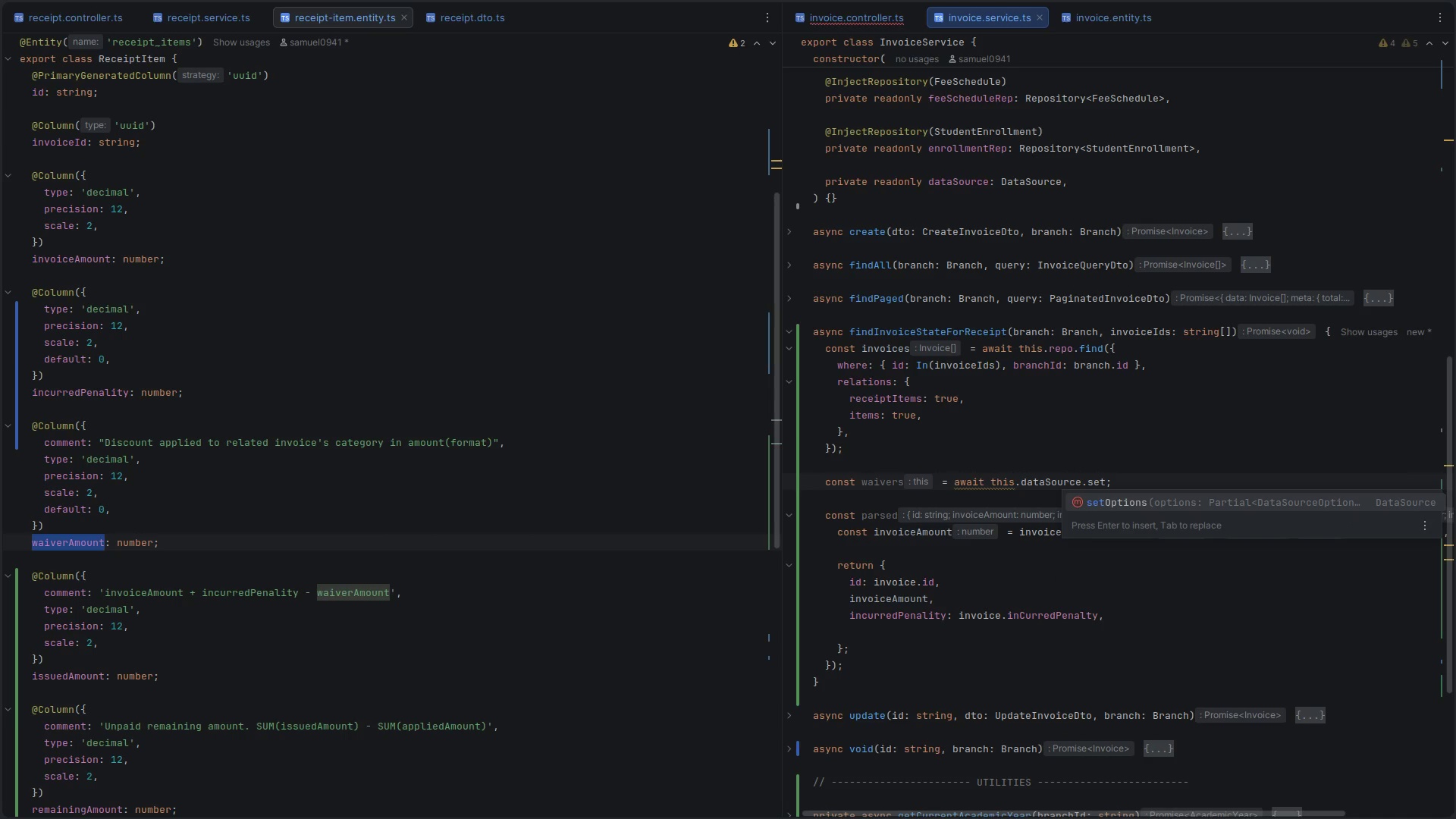 
key(Backspace)
key(Backspace)
key(Backspace)
type(fin)
key(Backspace)
key(Backspace)
key(Backspace)
key(Backspace)
type(.fin)
 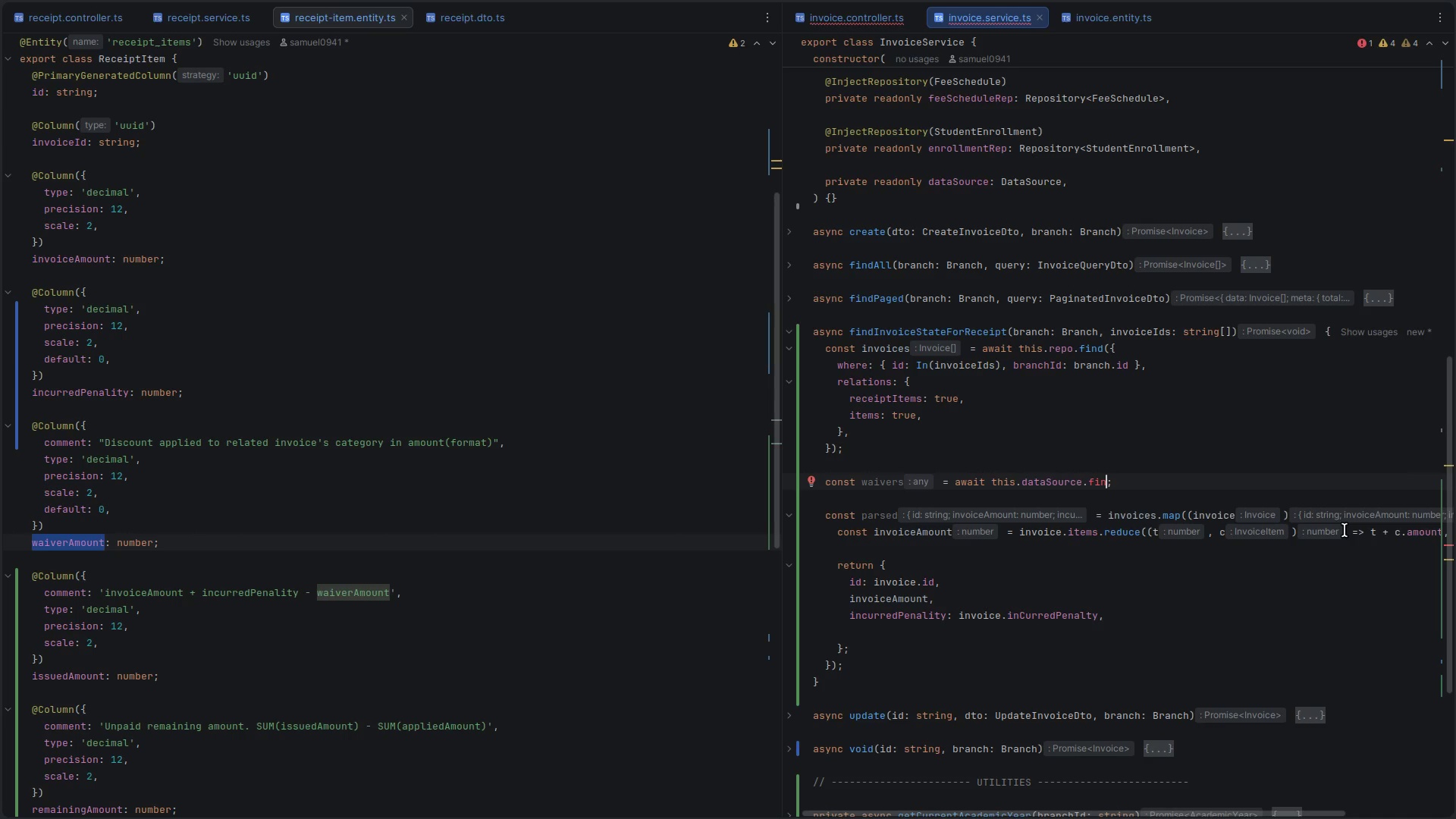 
wait(38.36)
 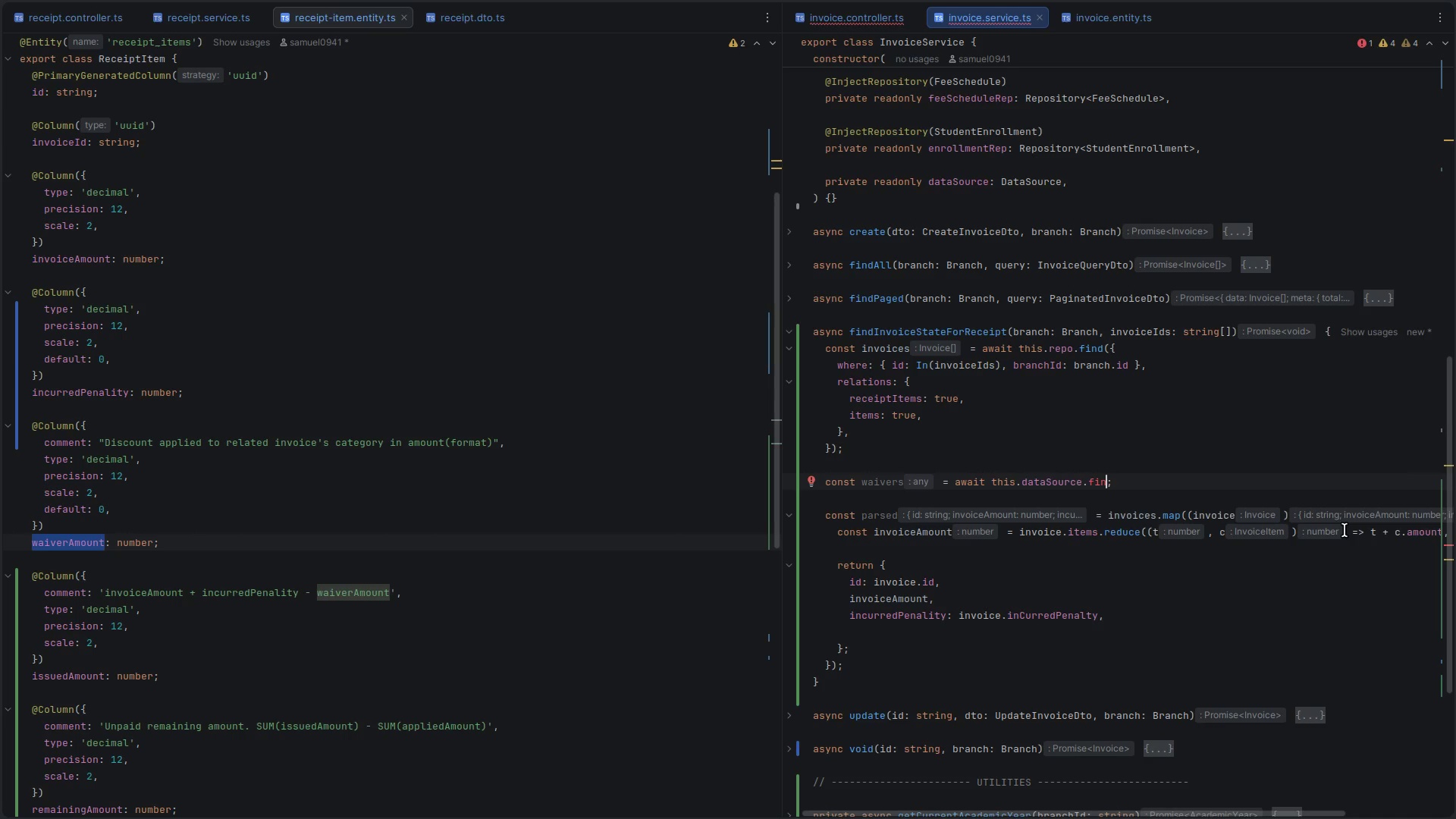 
key(Backspace)
 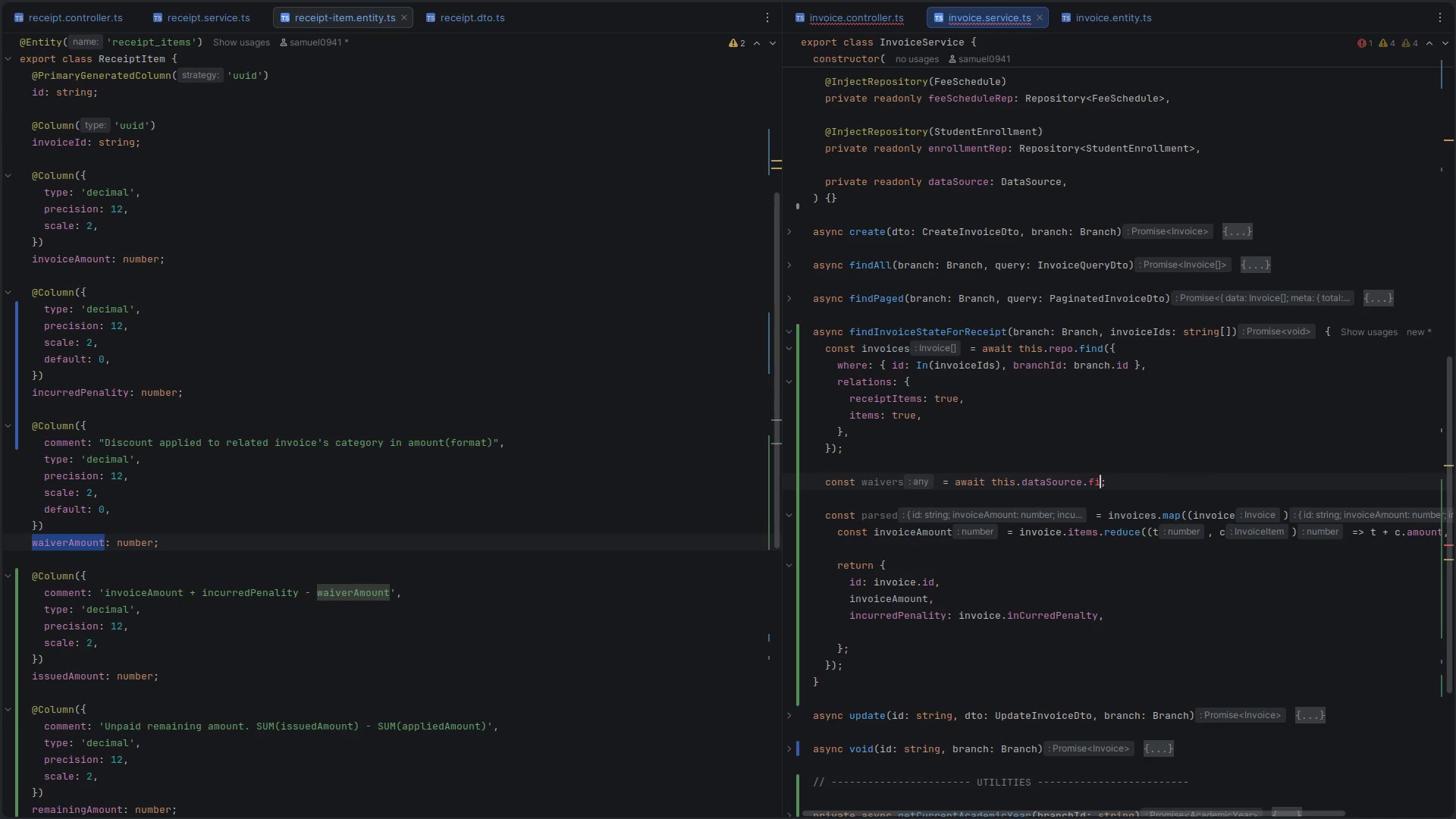 
key(Backspace)
 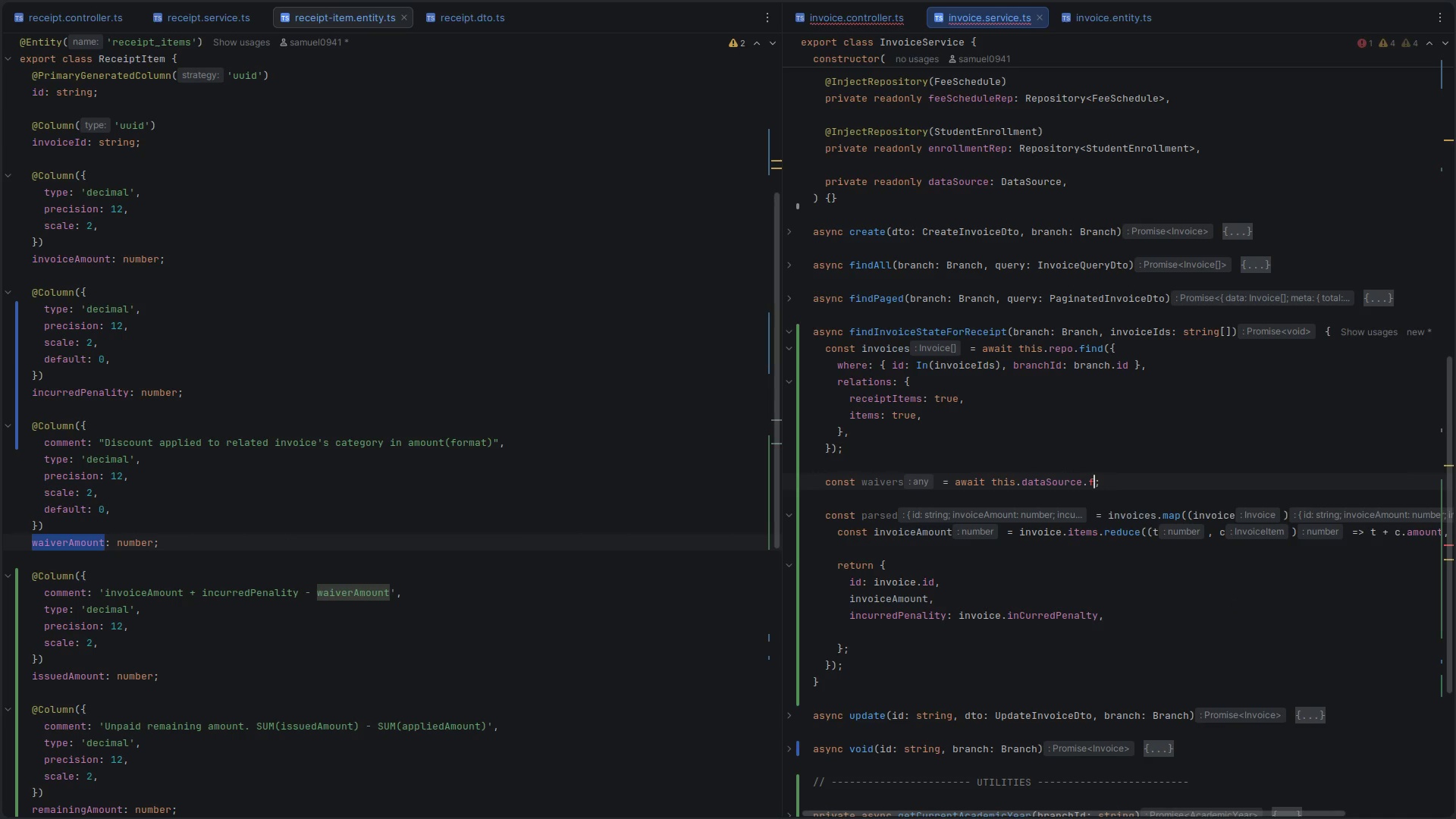 
key(Backspace)
 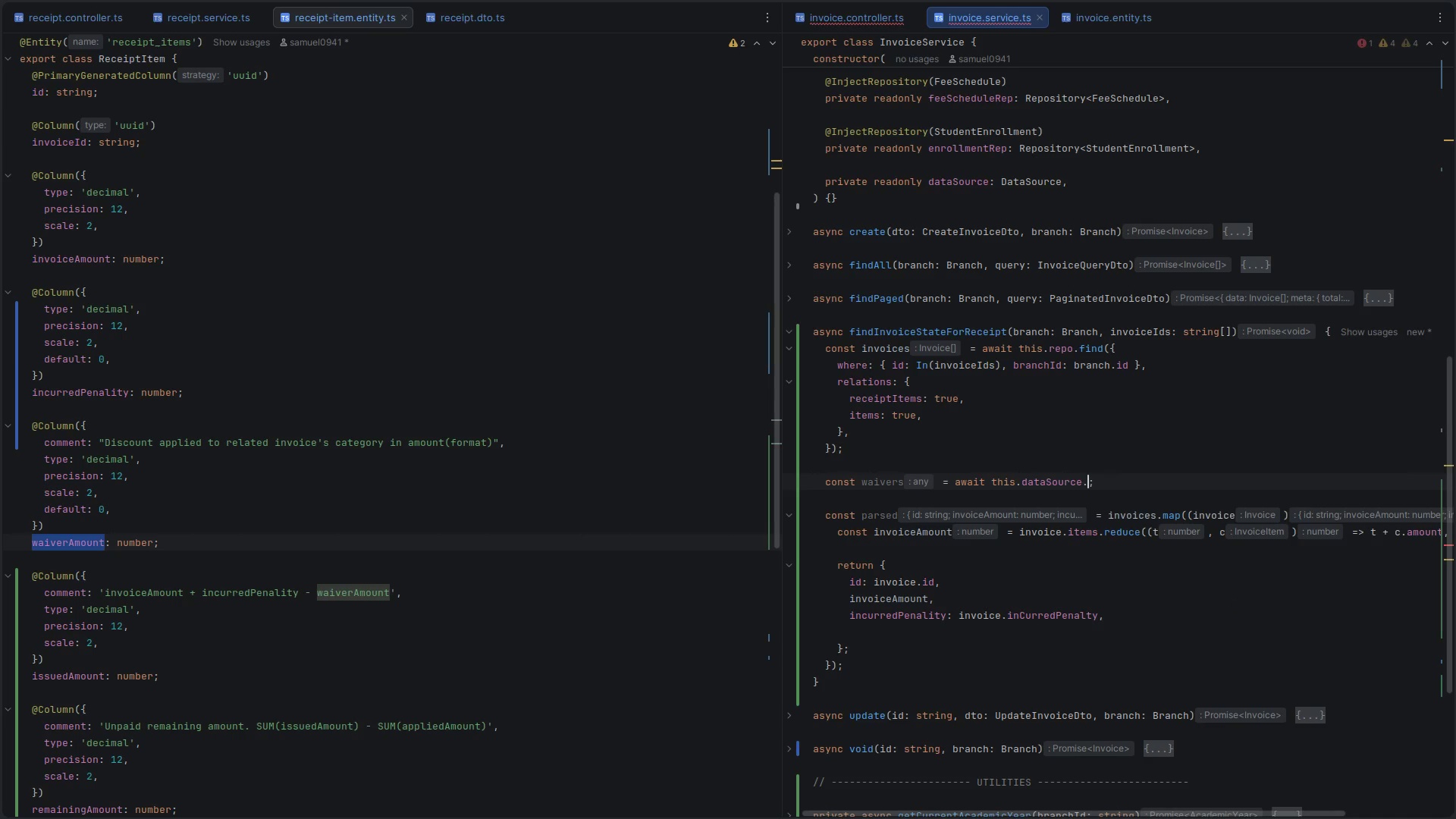 
key(Backspace)
 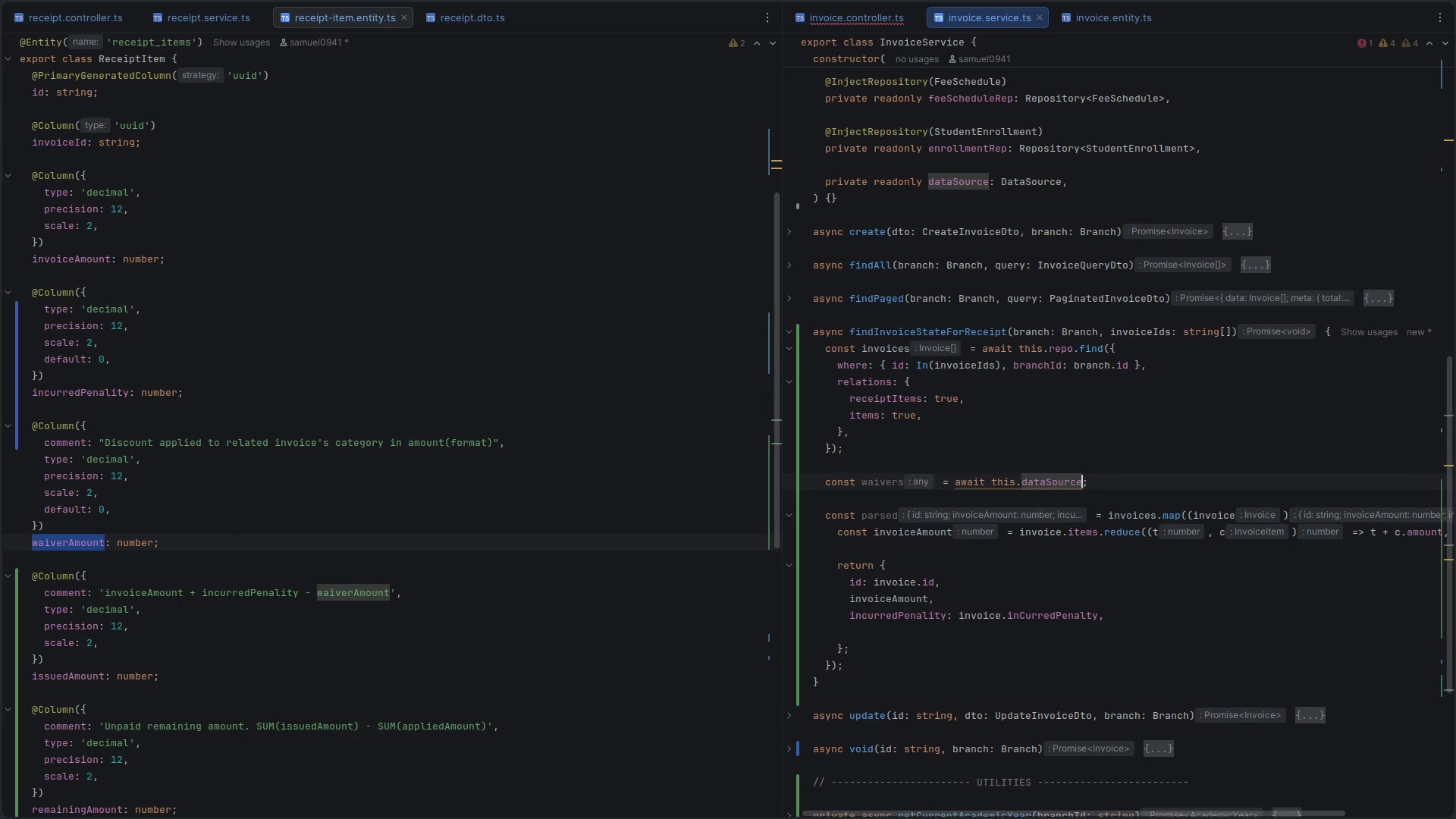 
key(Period)
 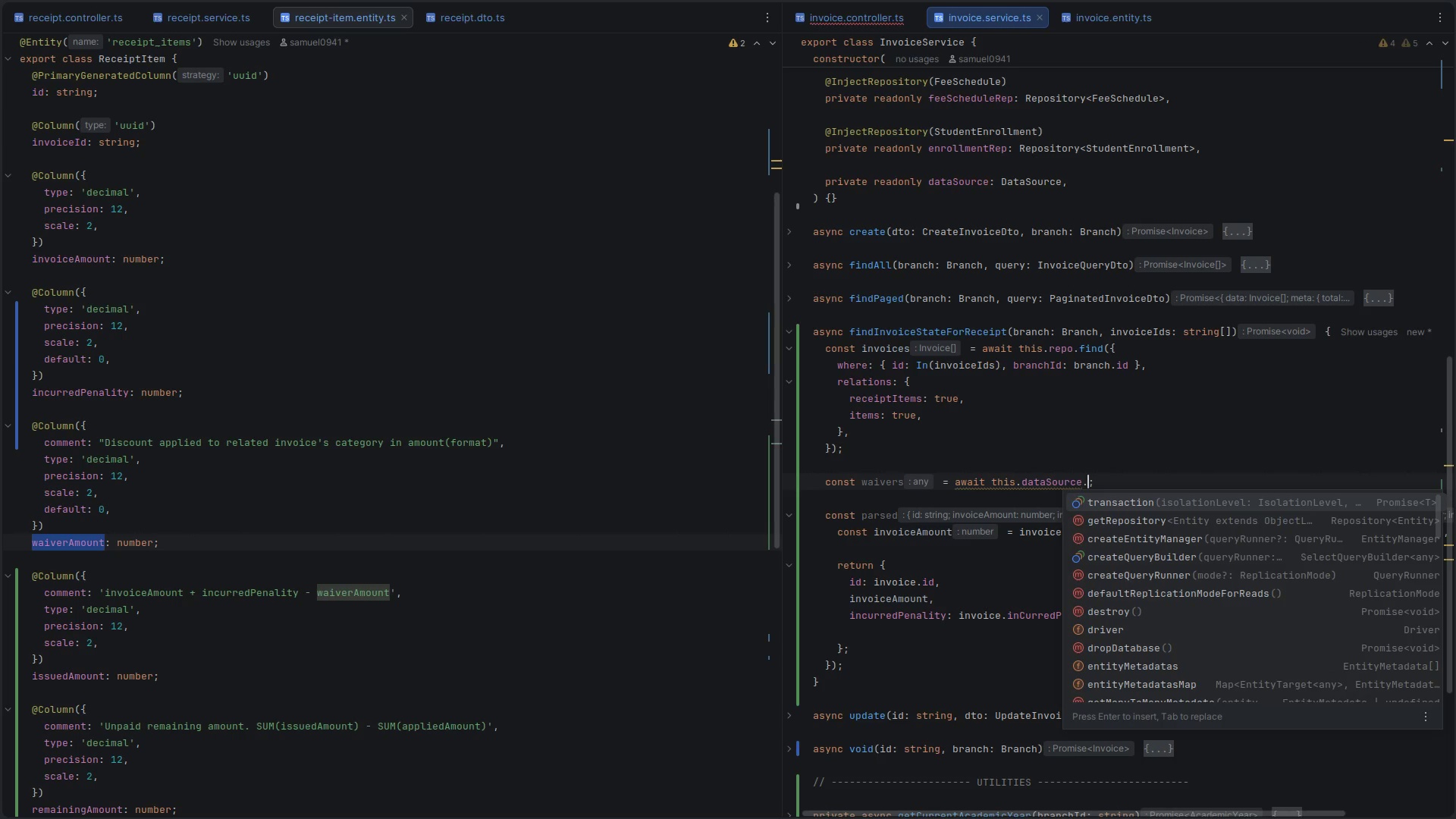 
wait(8.86)
 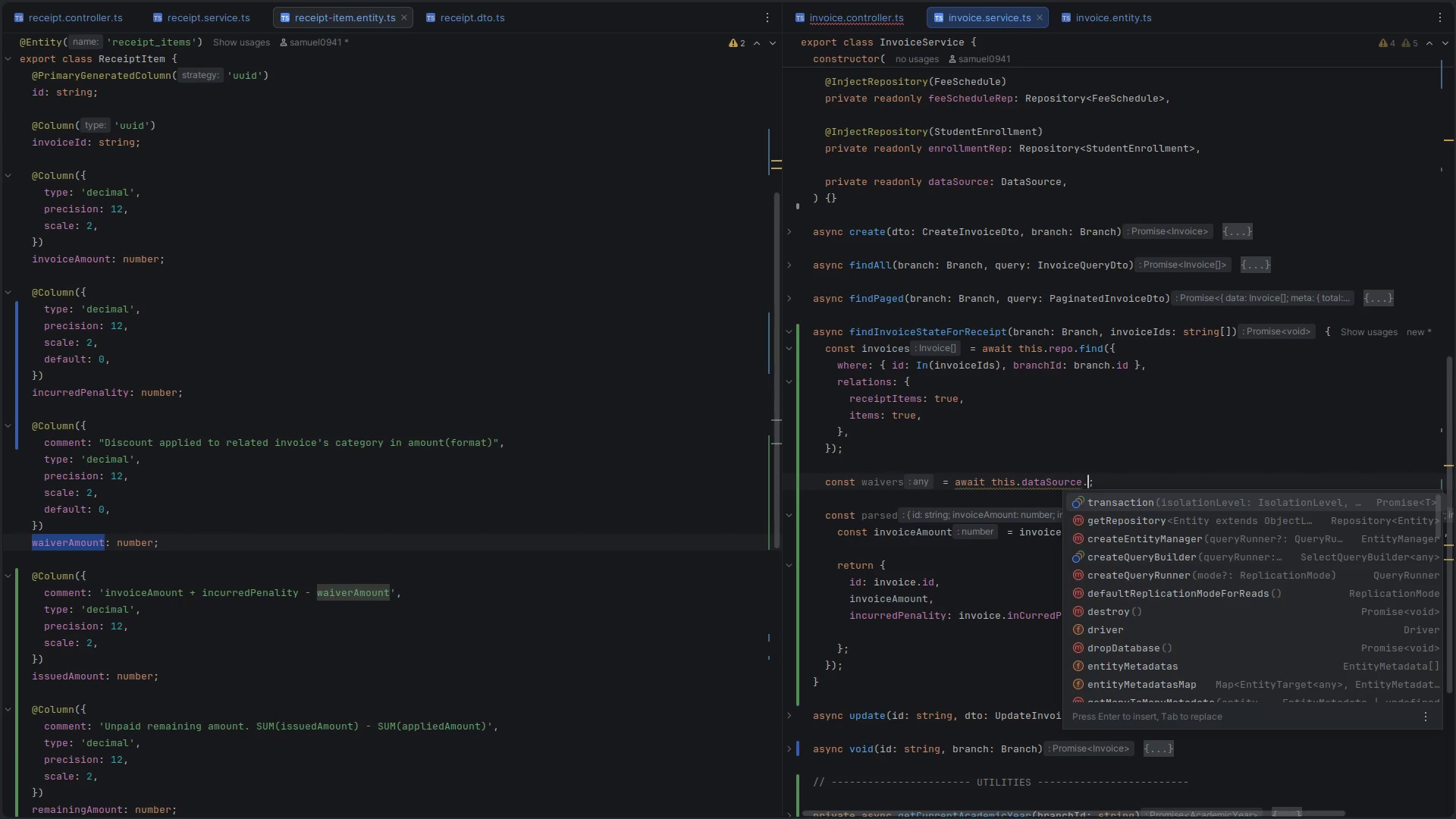 
left_click([190, 14])
 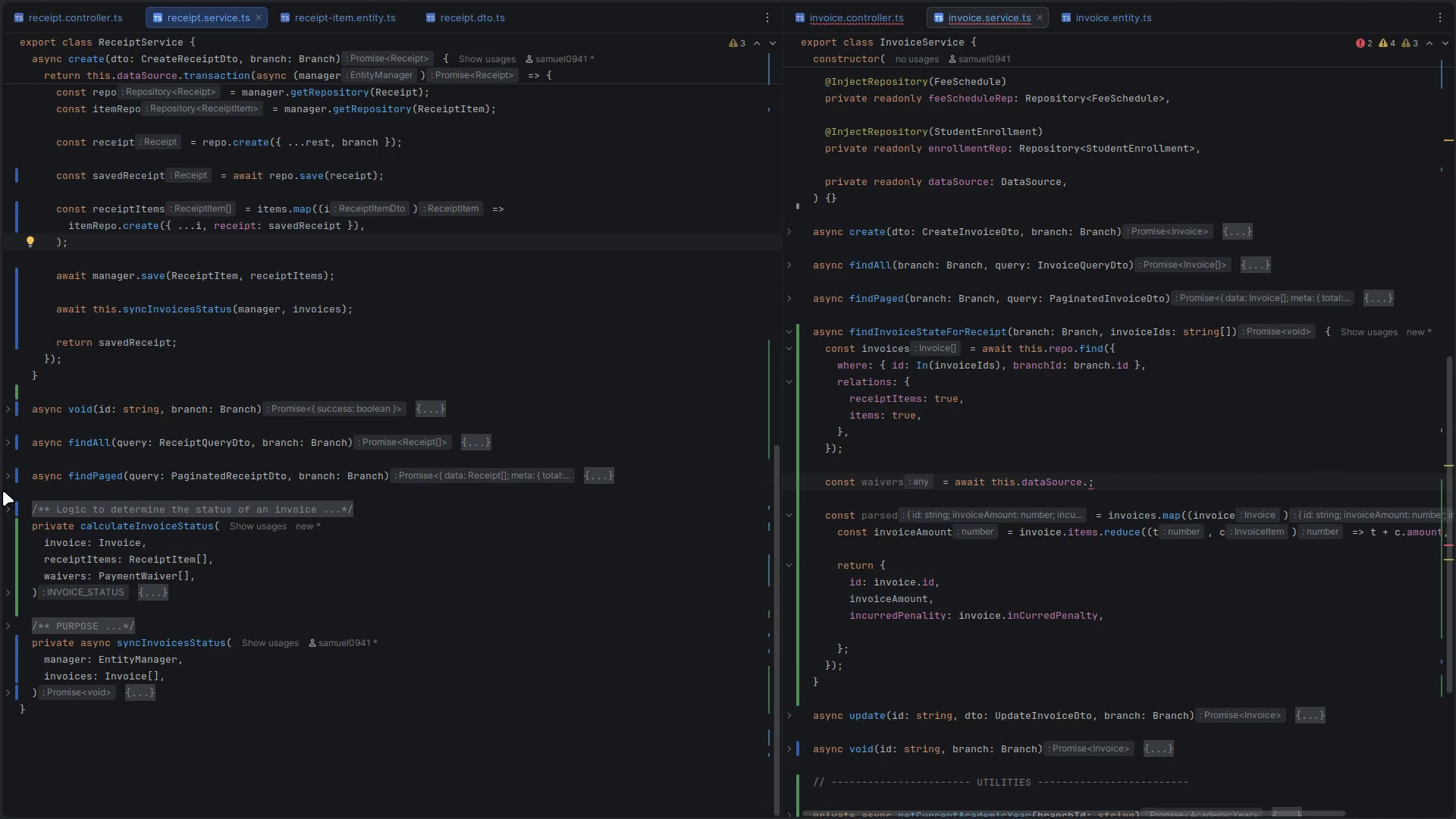 
scroll: coordinate [246, 514], scroll_direction: up, amount: 21.0
 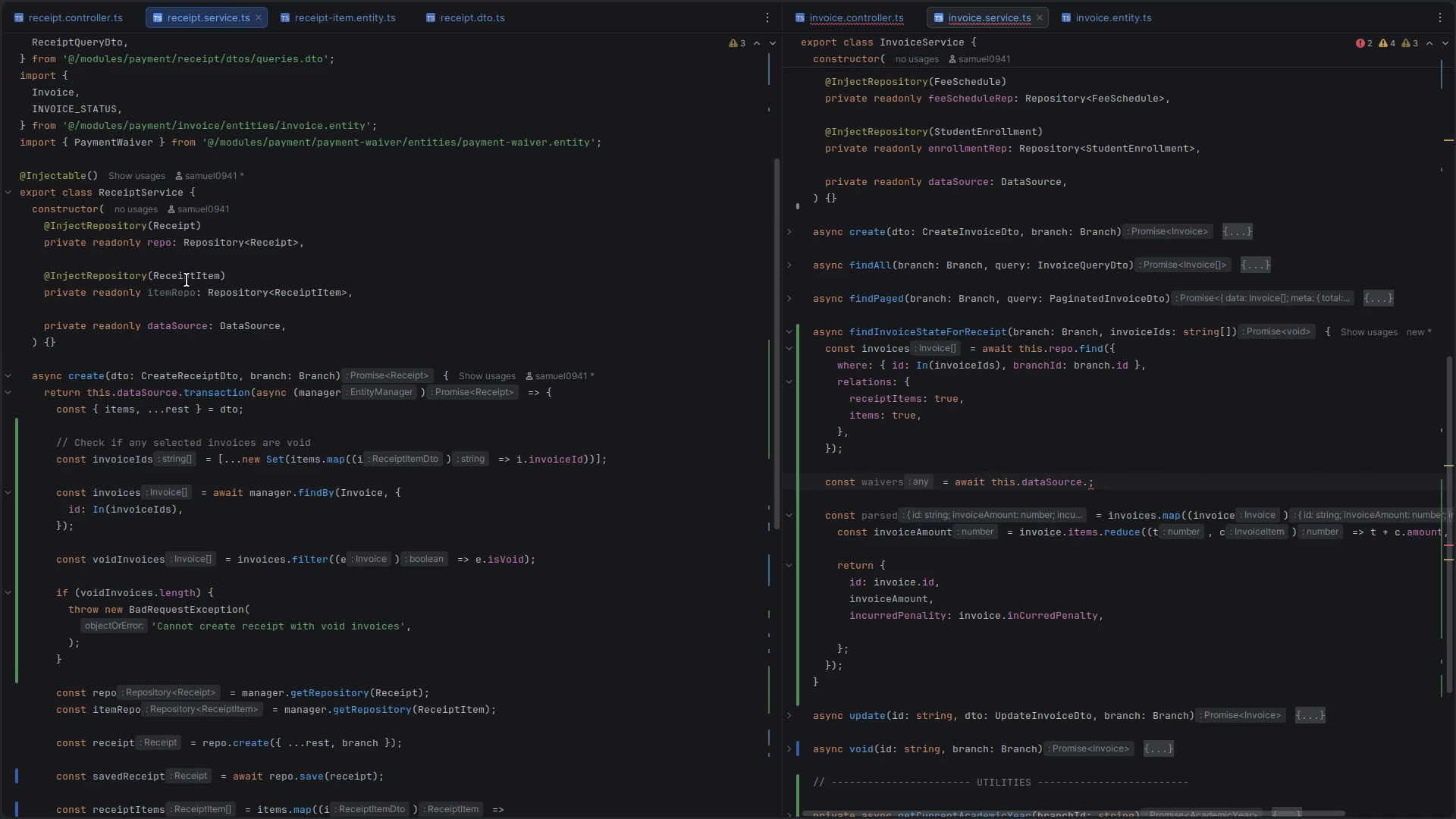 
double_click([187, 279])
 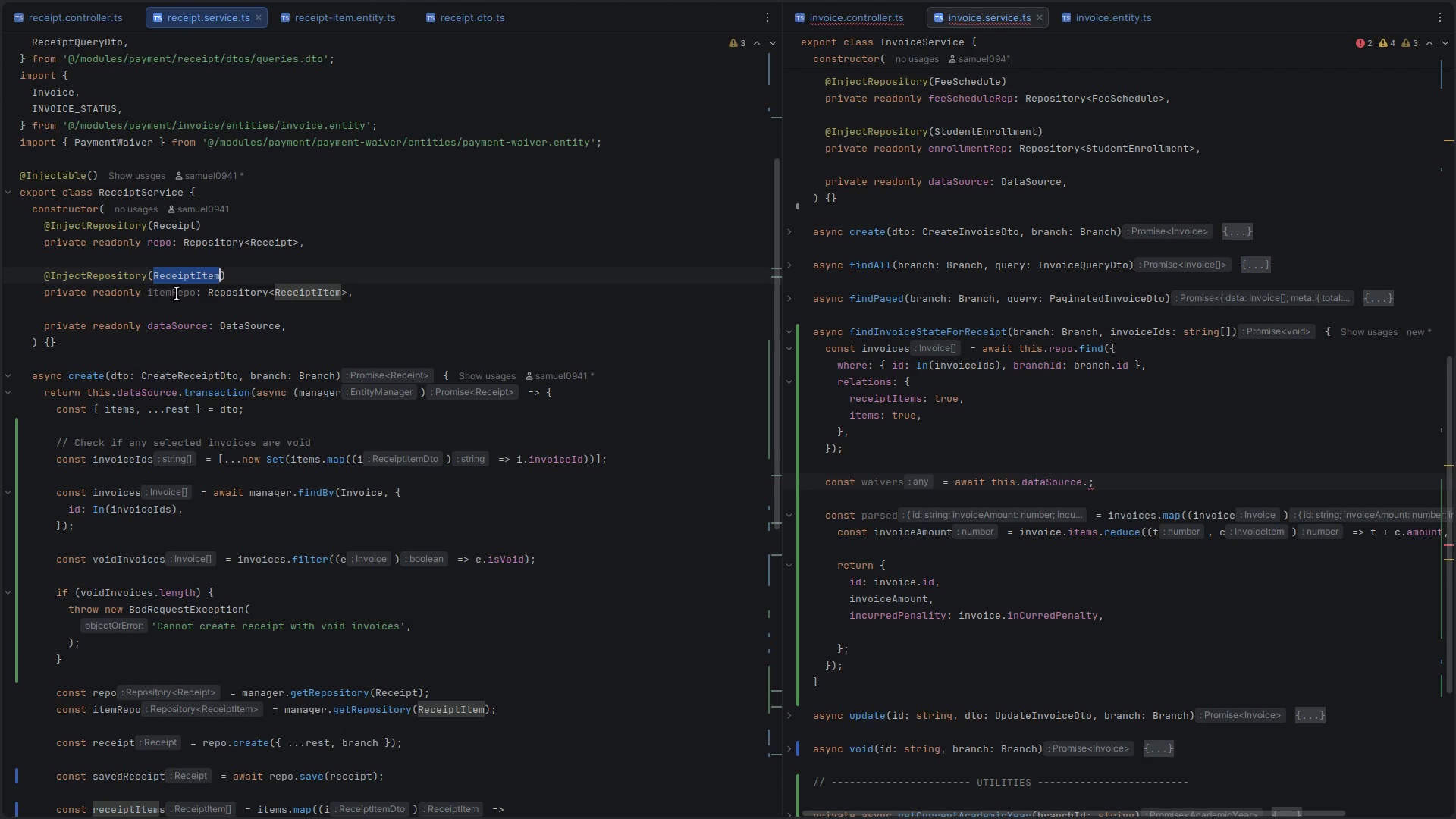 
double_click([177, 293])
 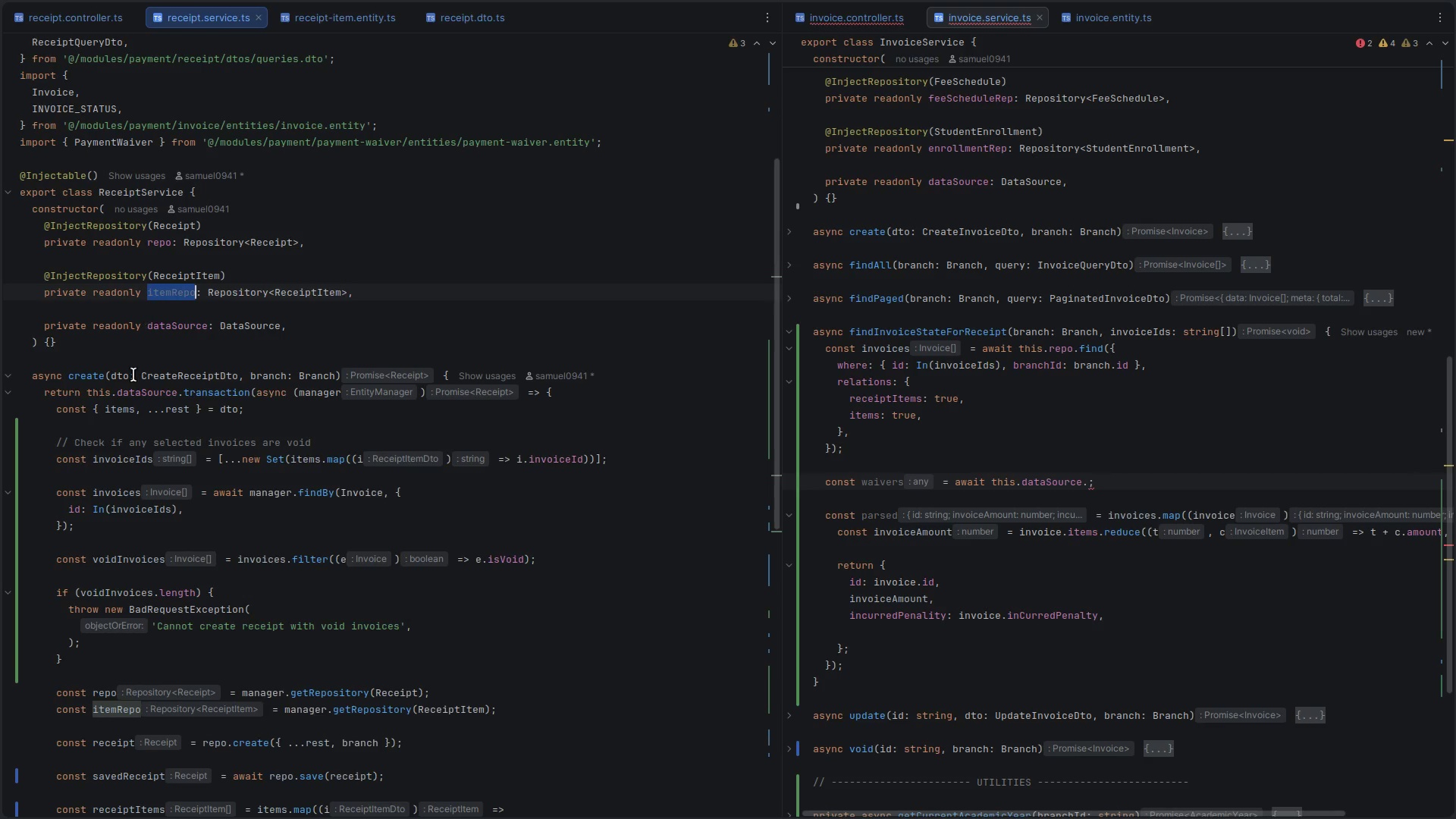 
scroll: coordinate [117, 475], scroll_direction: down, amount: 5.0
 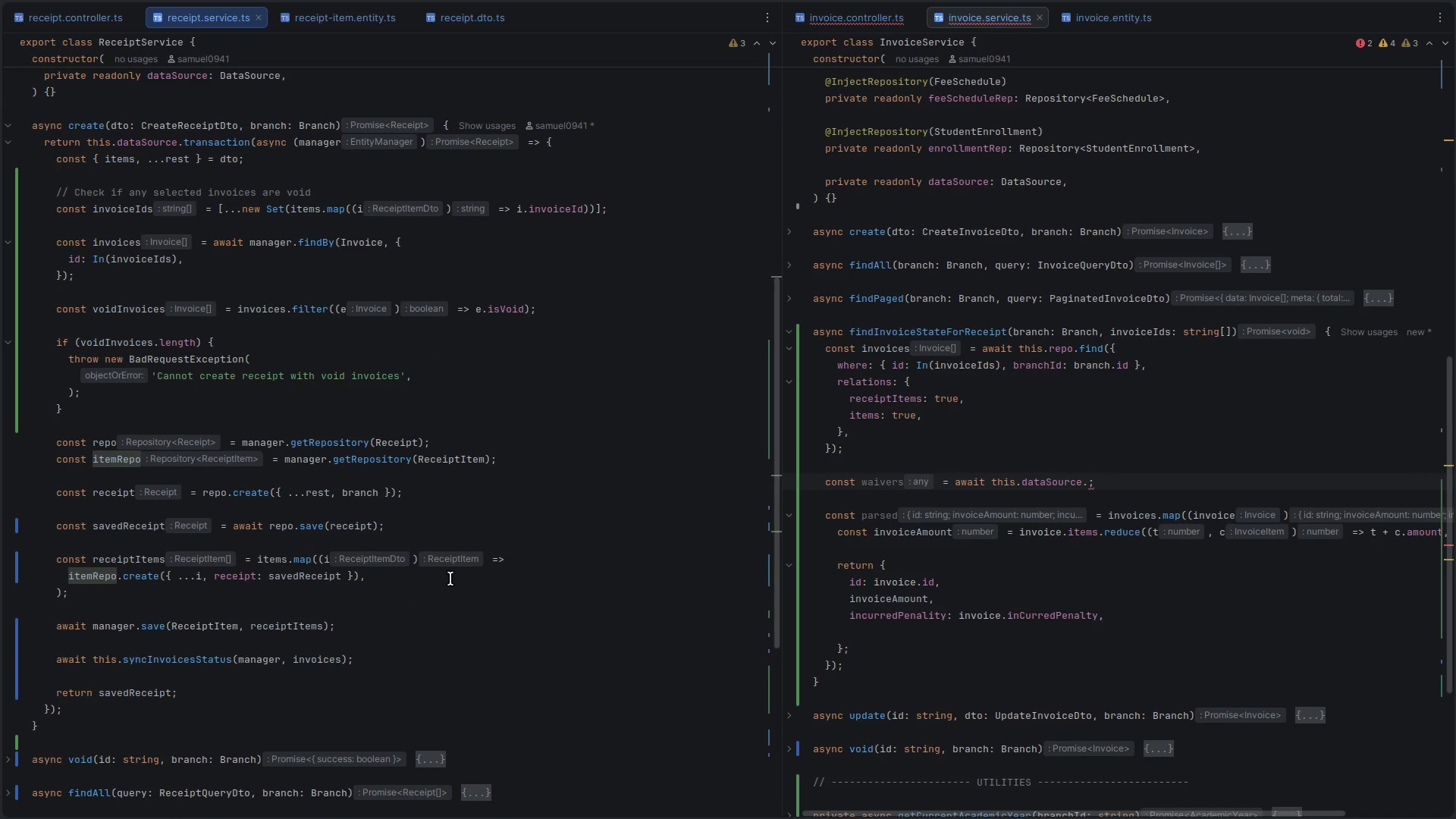 
wait(5.36)
 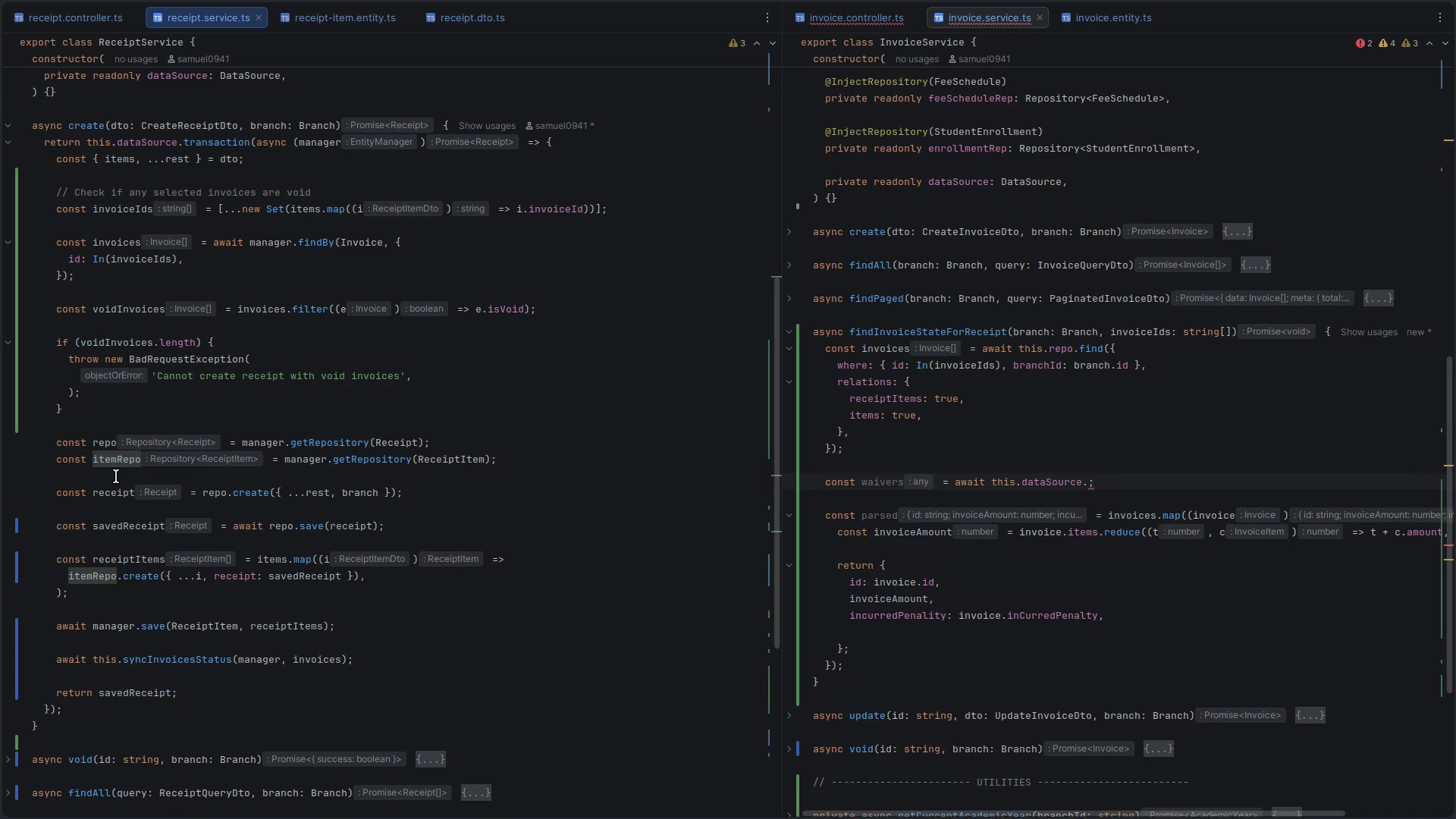 
left_click([1118, 482])
 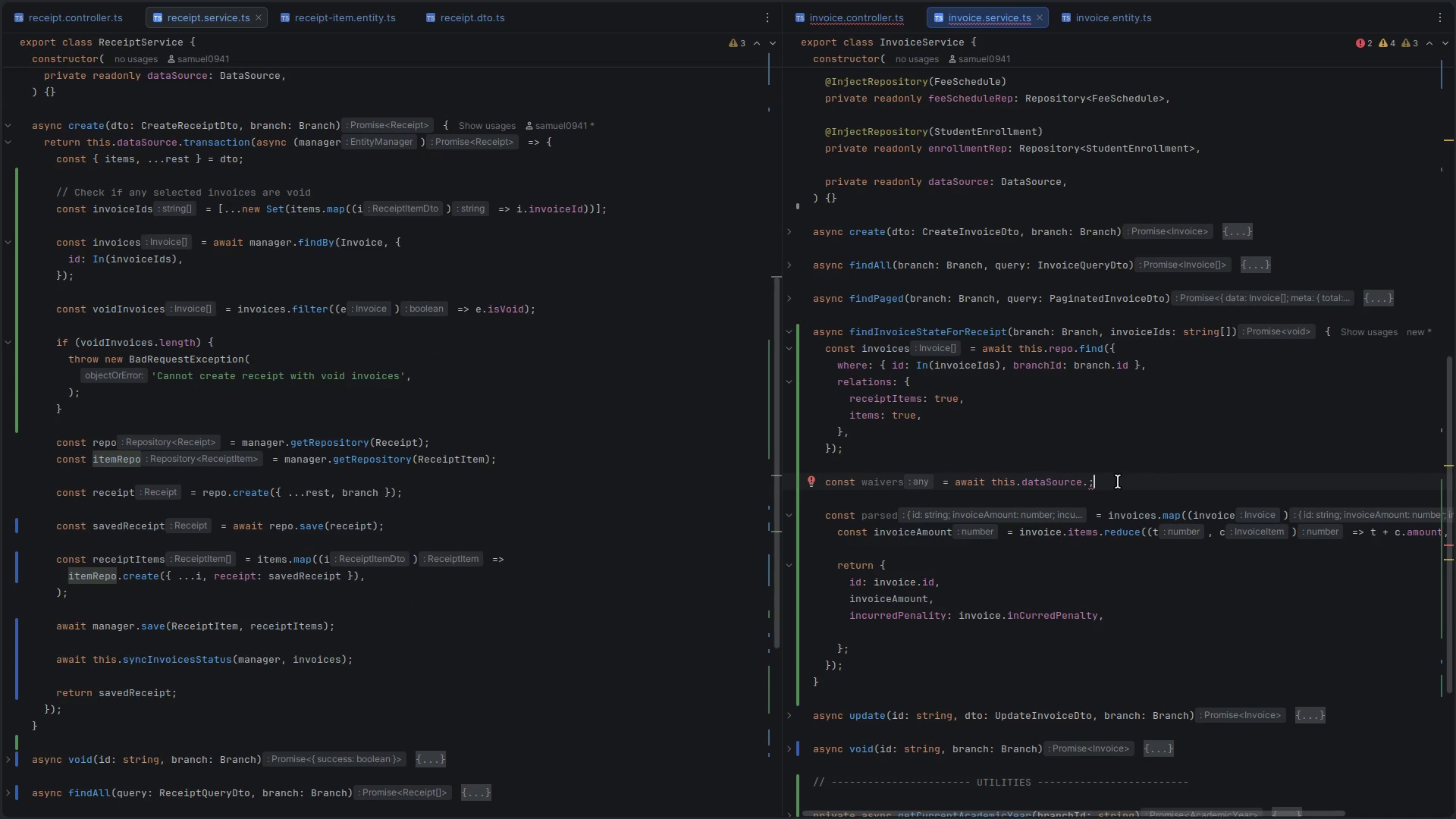 
key(Backspace)
key(Backspace)
type(.get)
 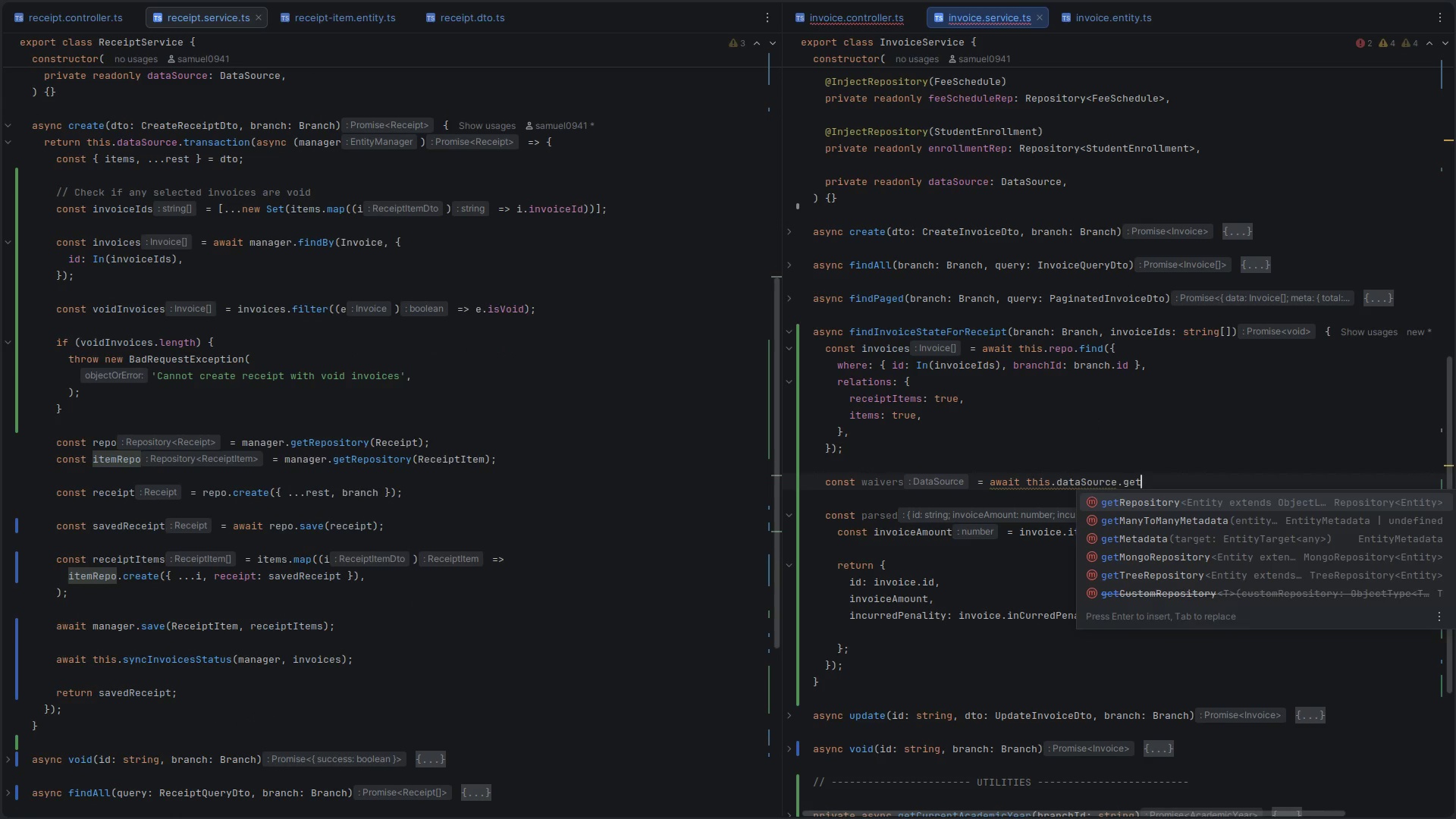 
key(Enter)
 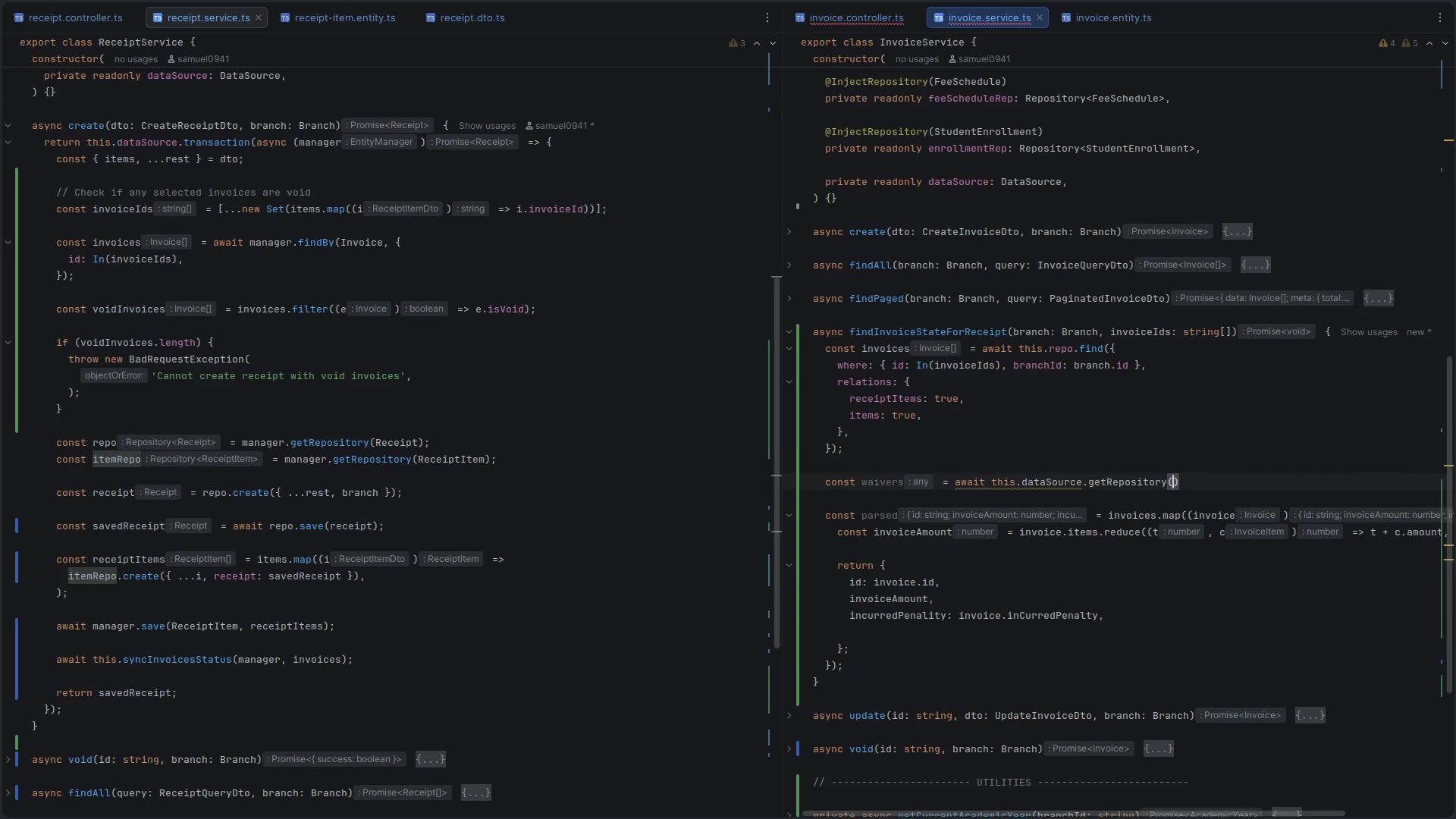 
type(Paymenw)
 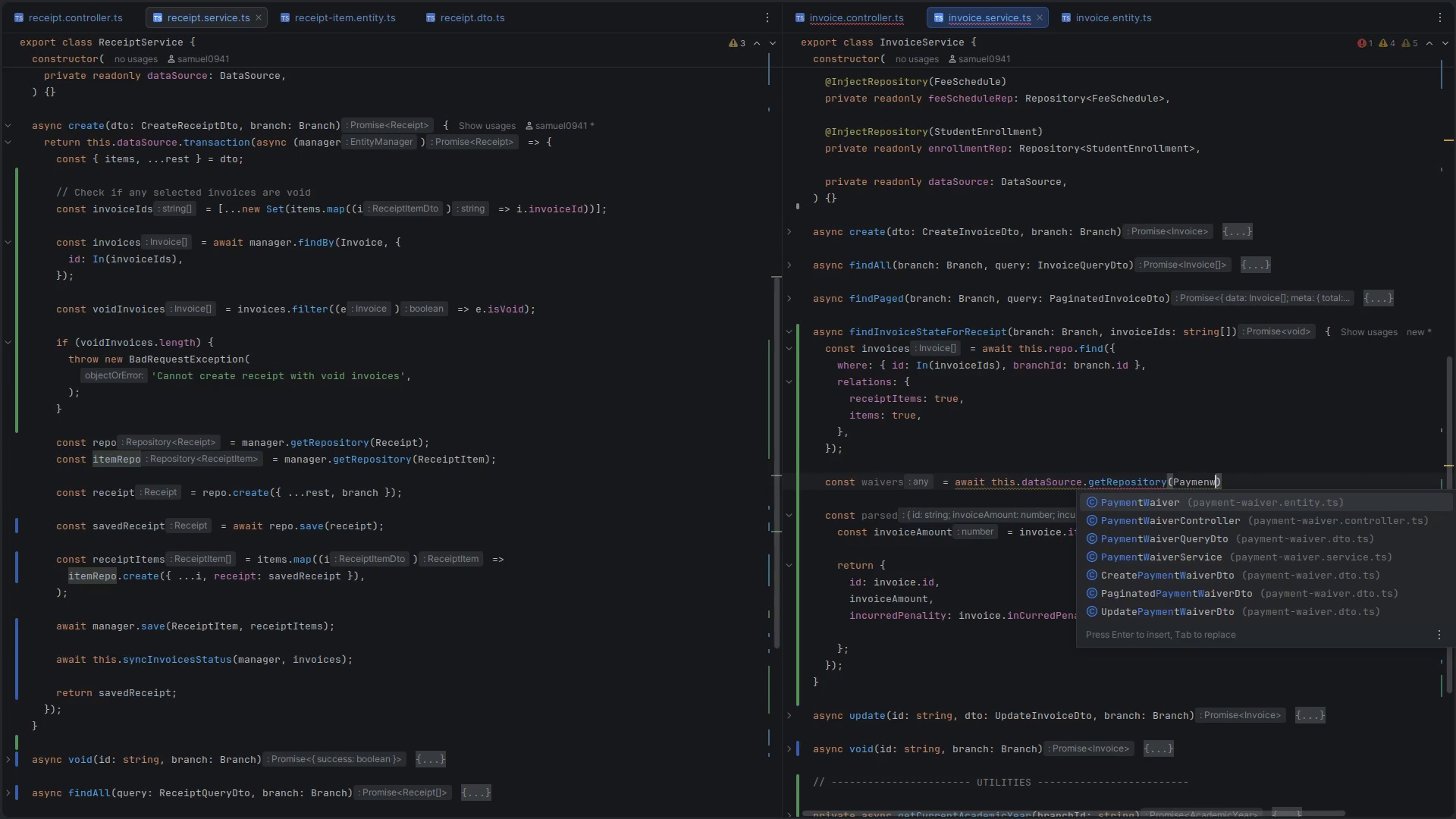 
key(Enter)
 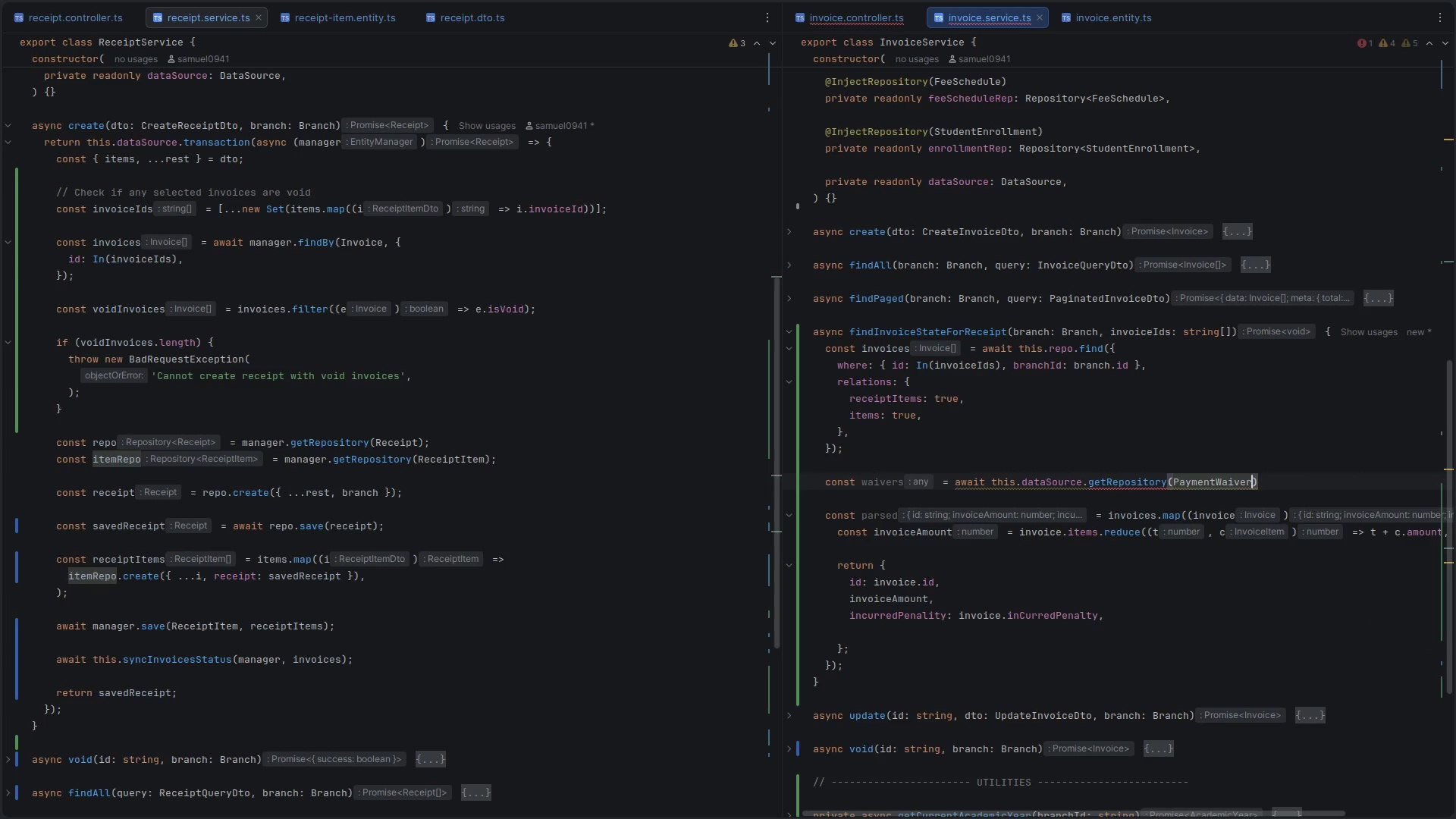 
key(Comma)
 